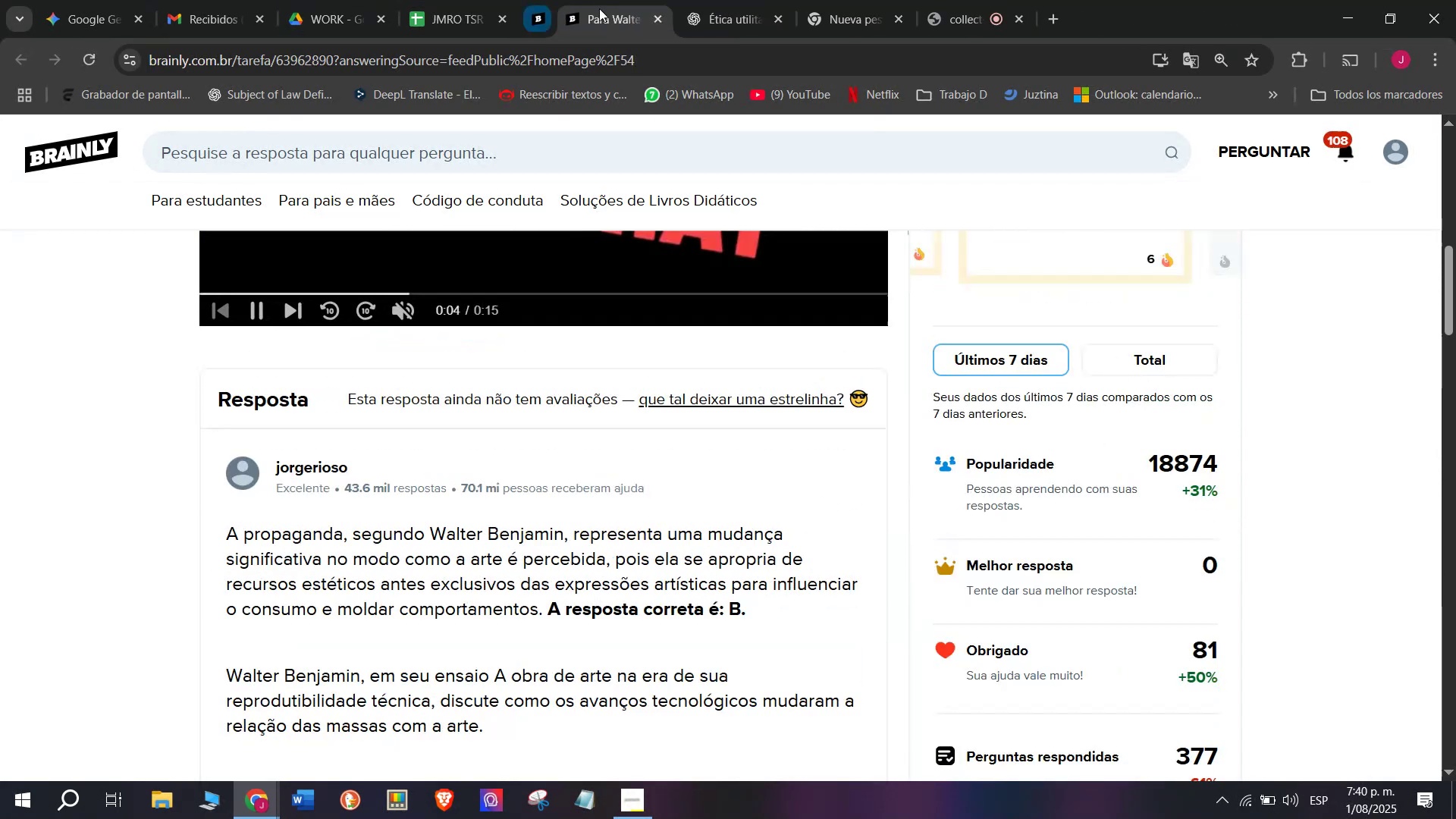 
double_click([441, 0])
 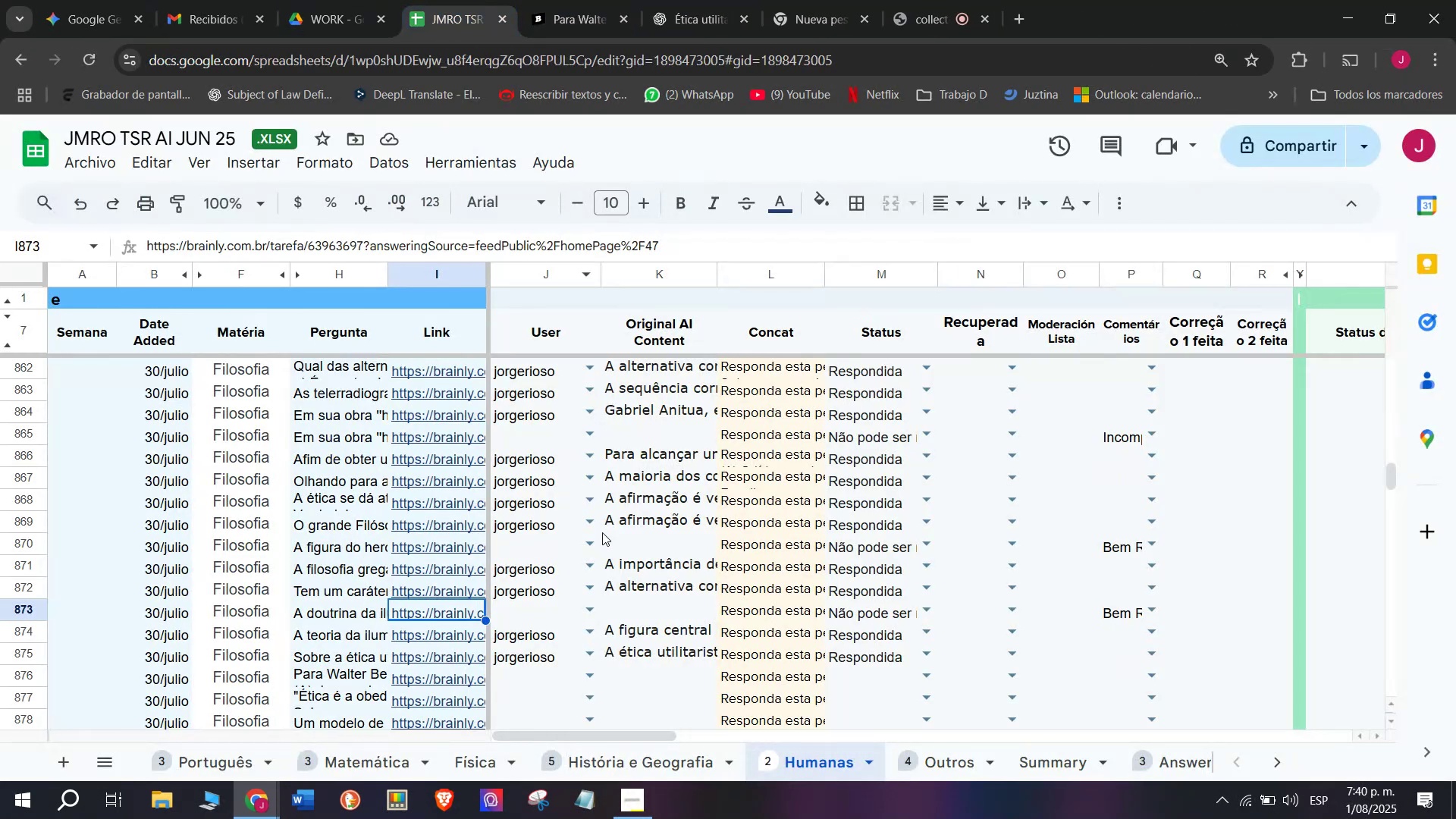 
scroll: coordinate [629, 618], scroll_direction: down, amount: 1.0
 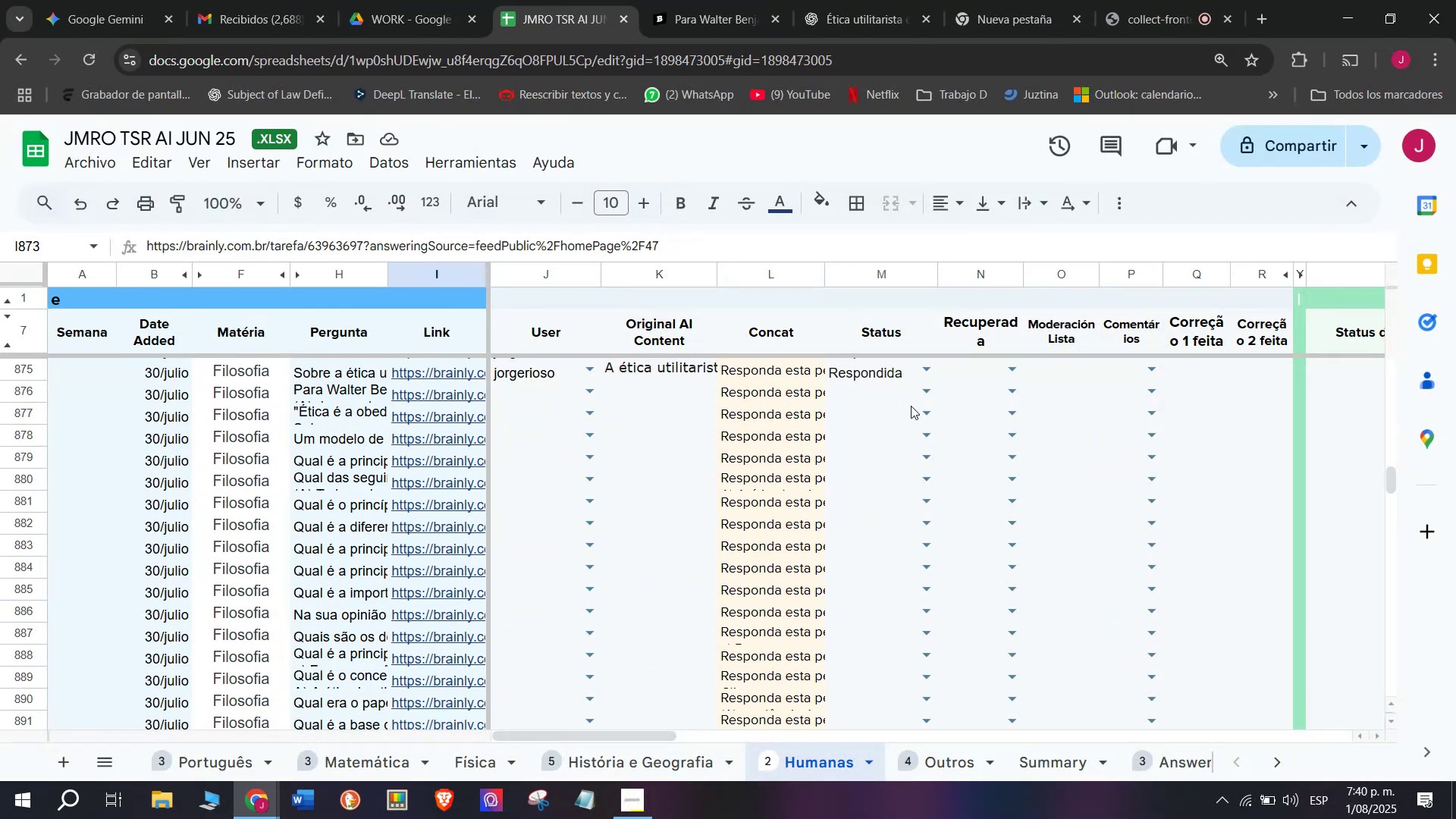 
left_click([927, 392])
 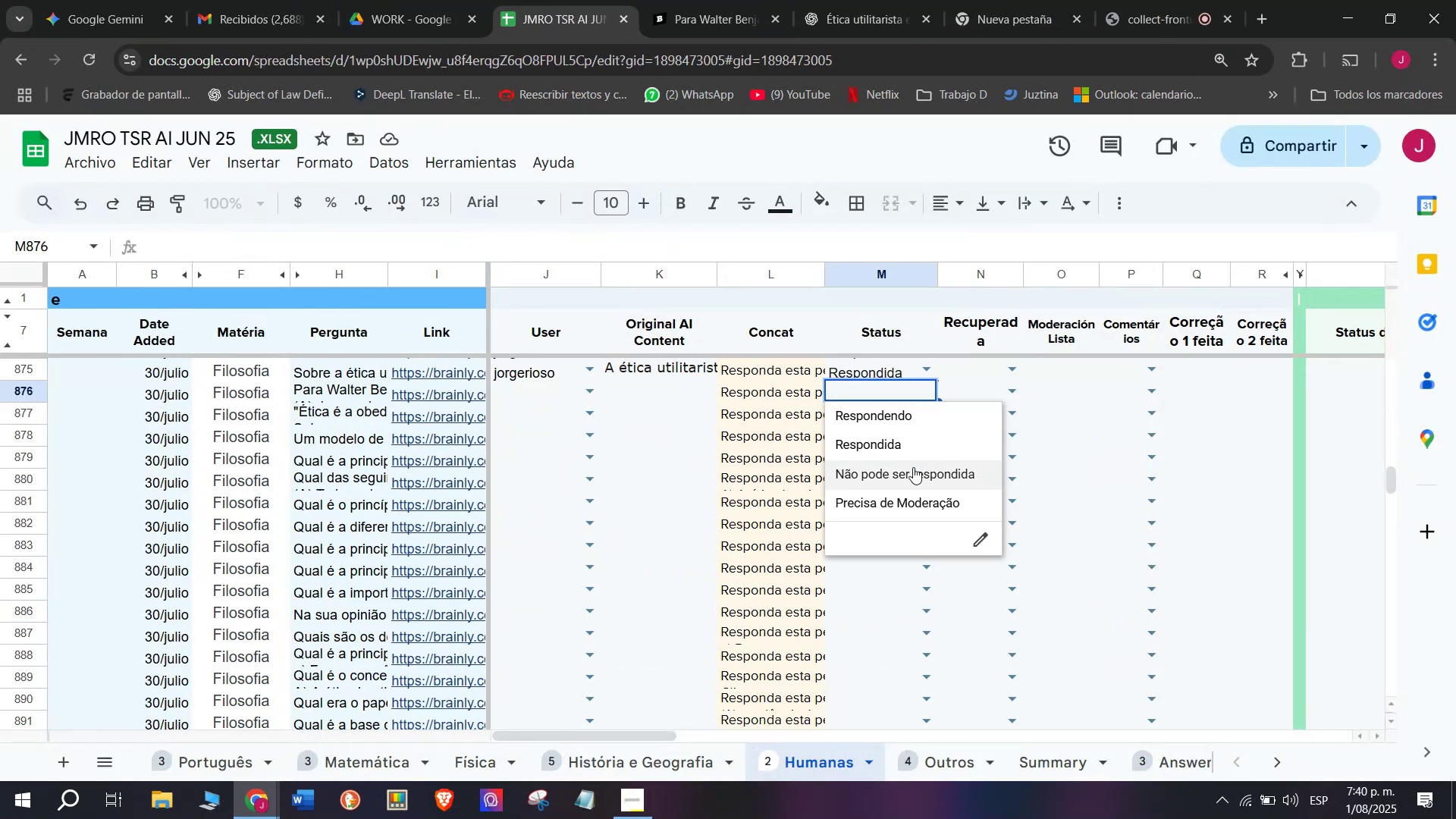 
left_click([911, 469])
 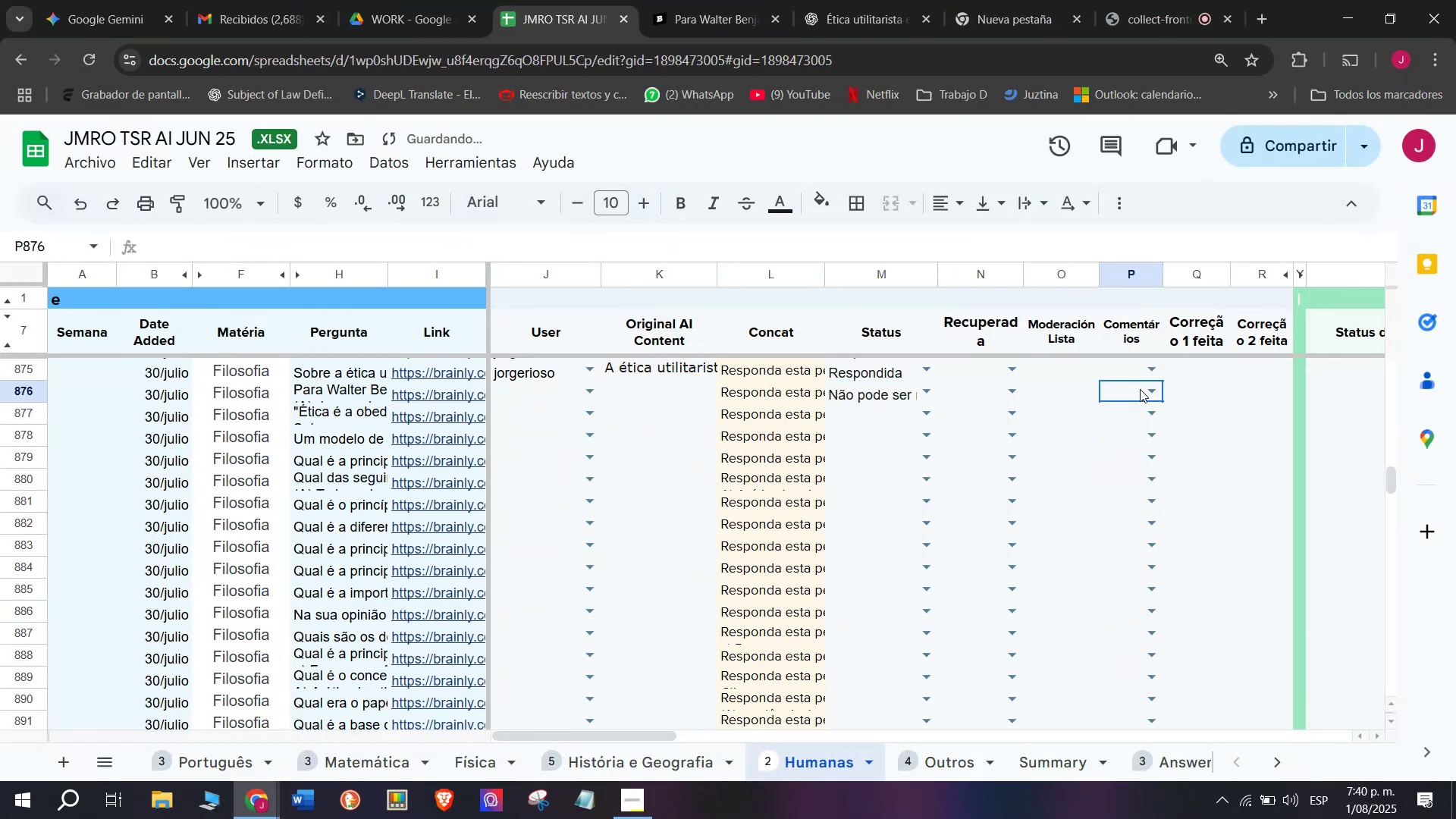 
double_click([1150, 389])
 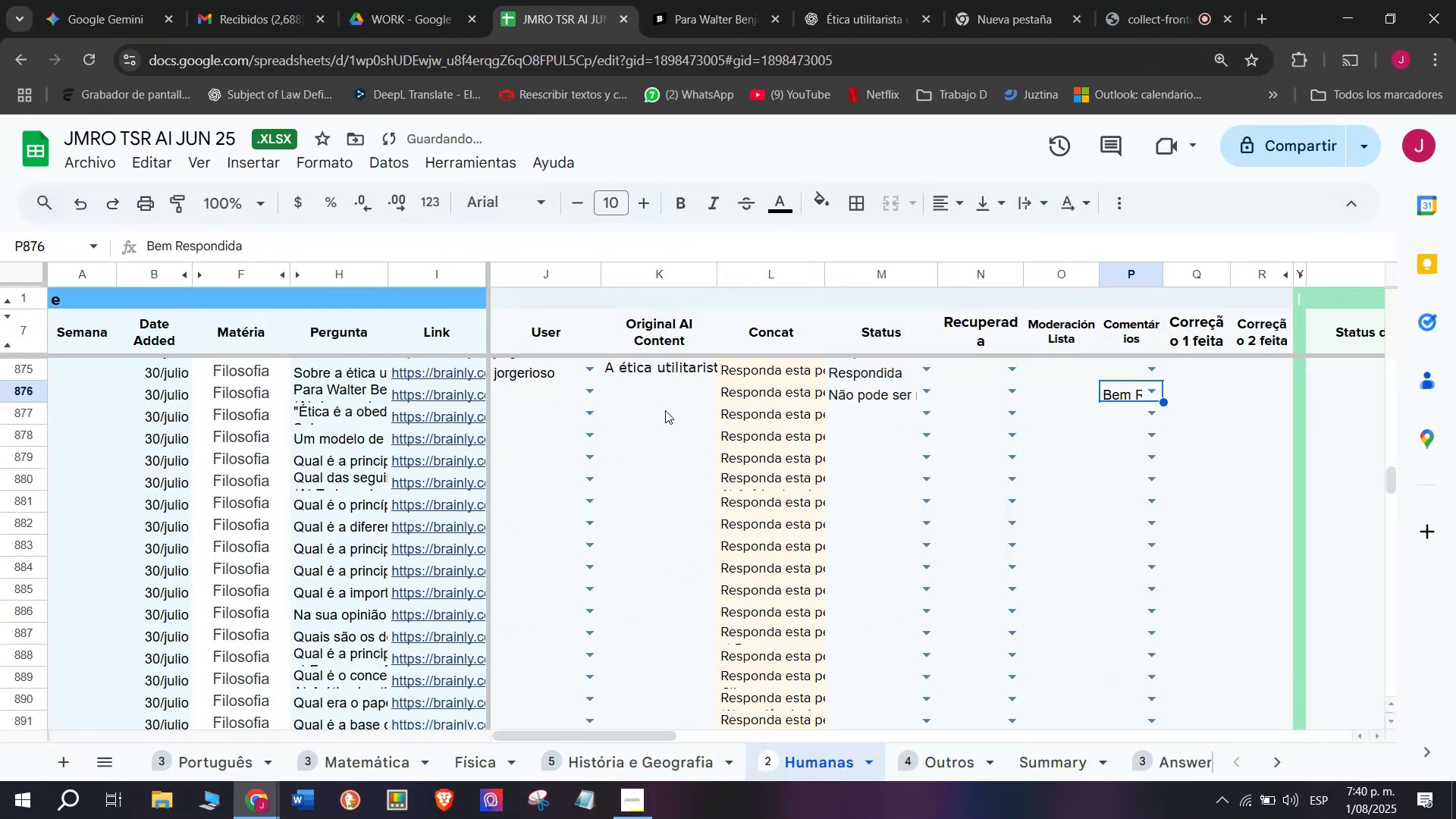 
left_click([485, 419])
 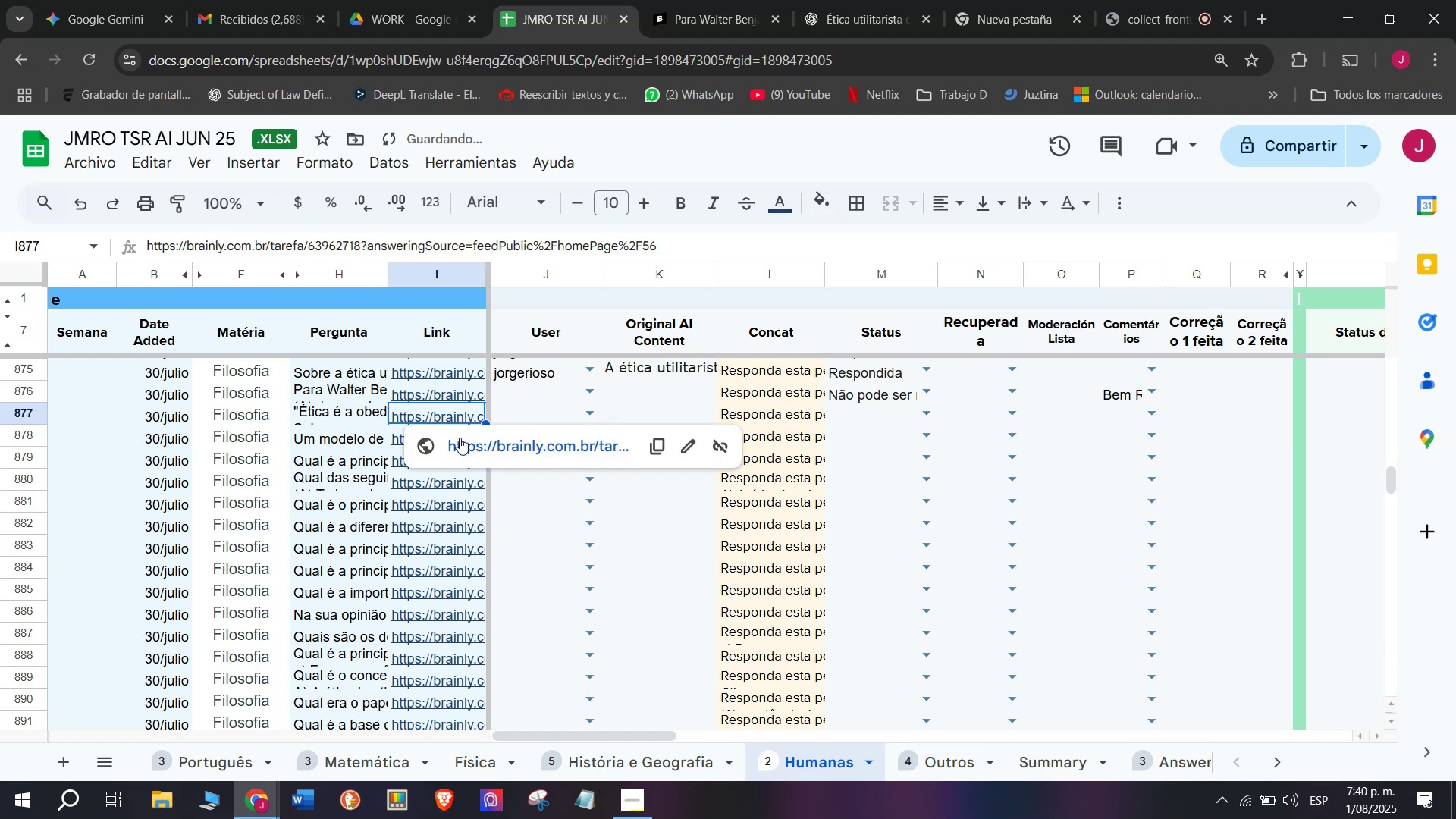 
left_click([460, 443])
 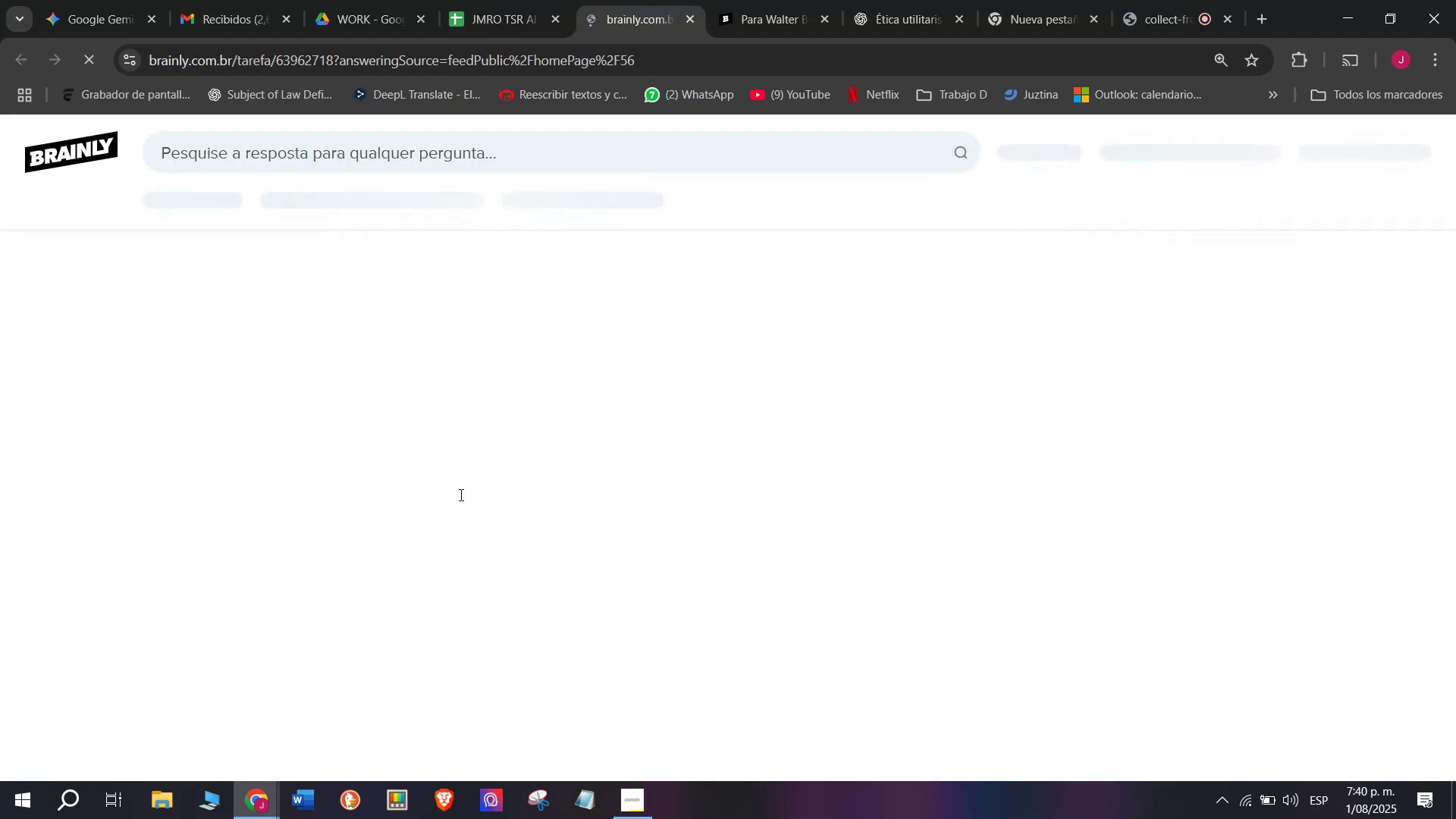 
scroll: coordinate [461, 496], scroll_direction: down, amount: 4.0
 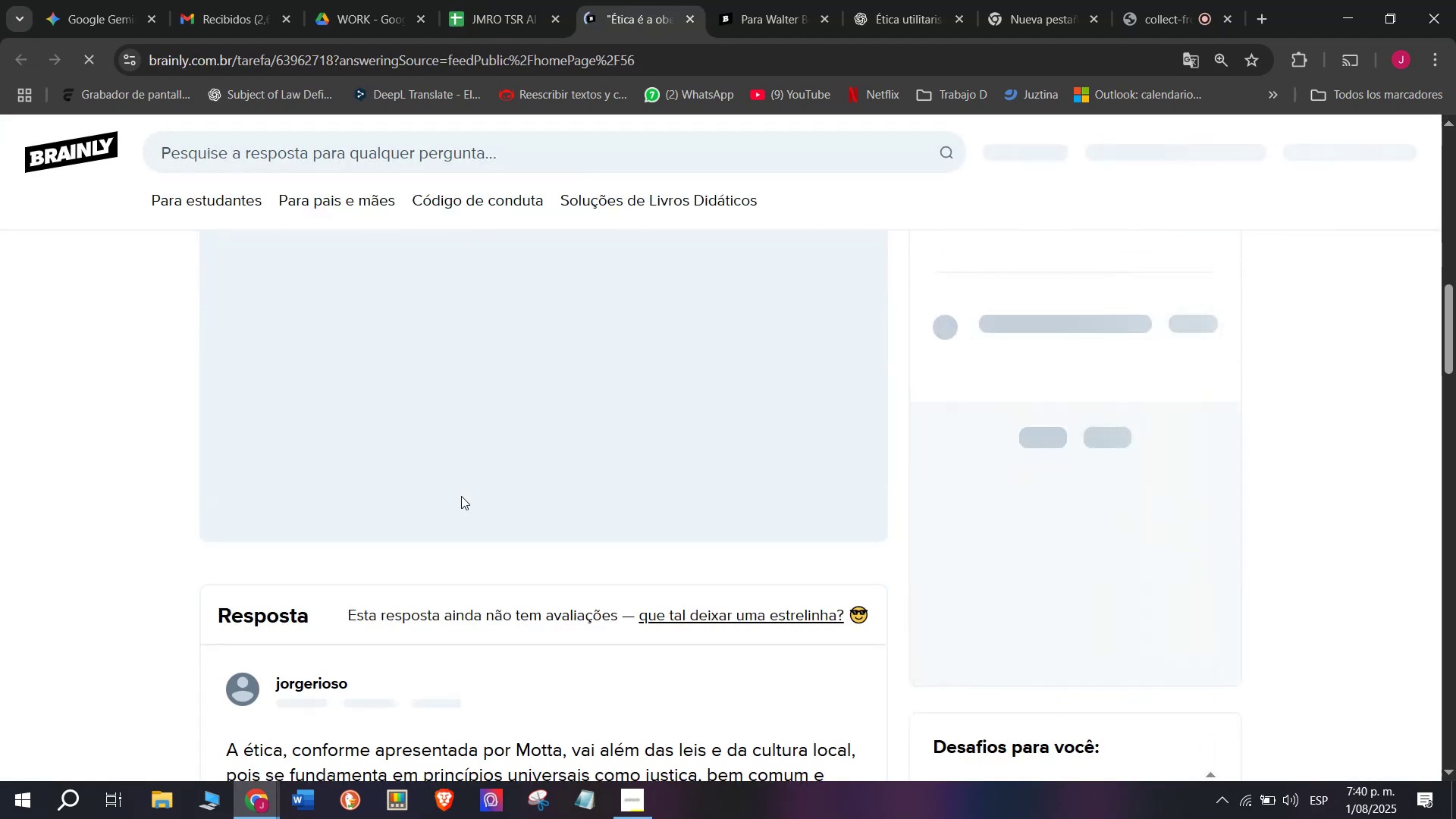 
scroll: coordinate [461, 496], scroll_direction: up, amount: 2.0
 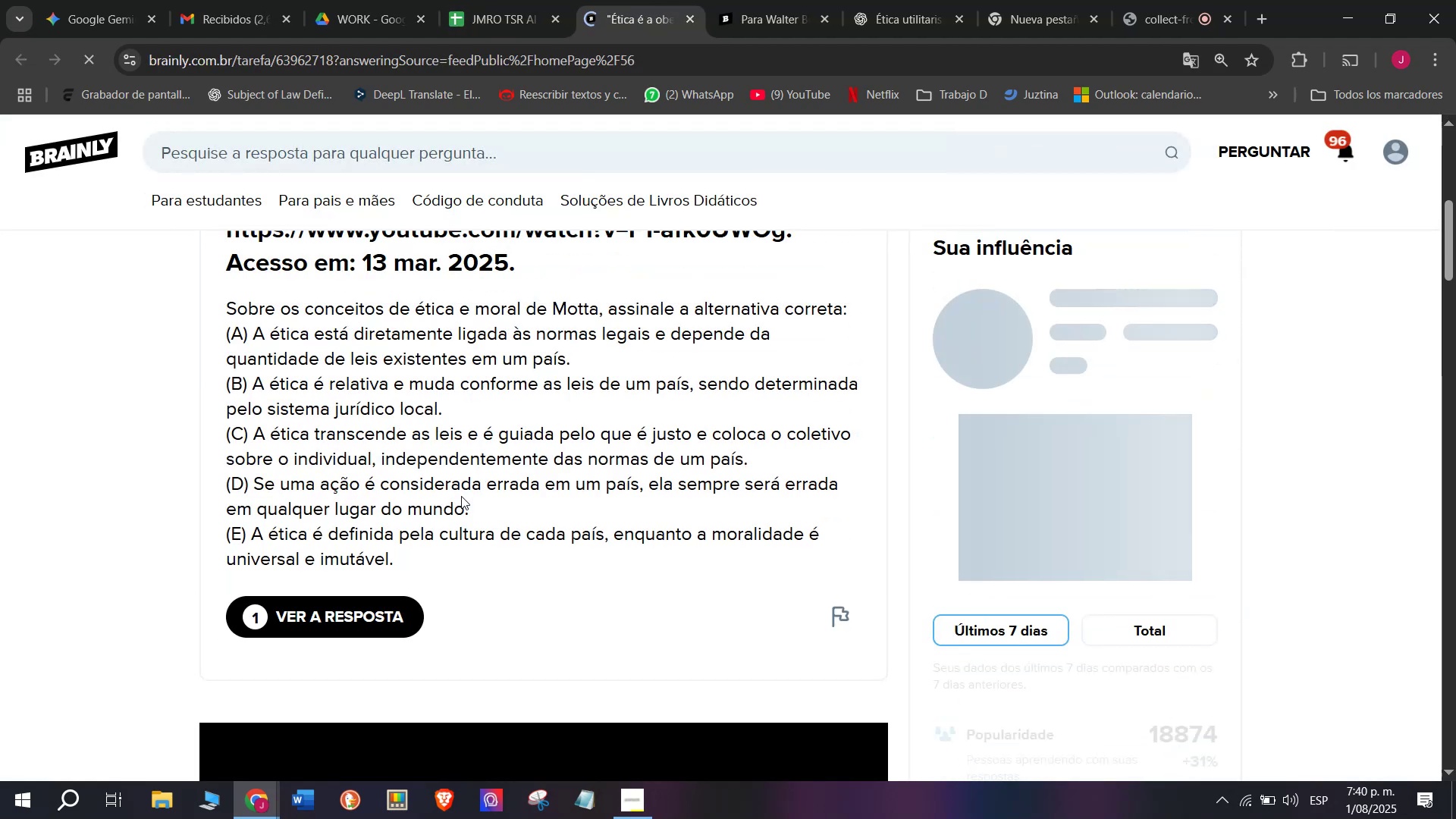 
scroll: coordinate [461, 496], scroll_direction: down, amount: 3.0
 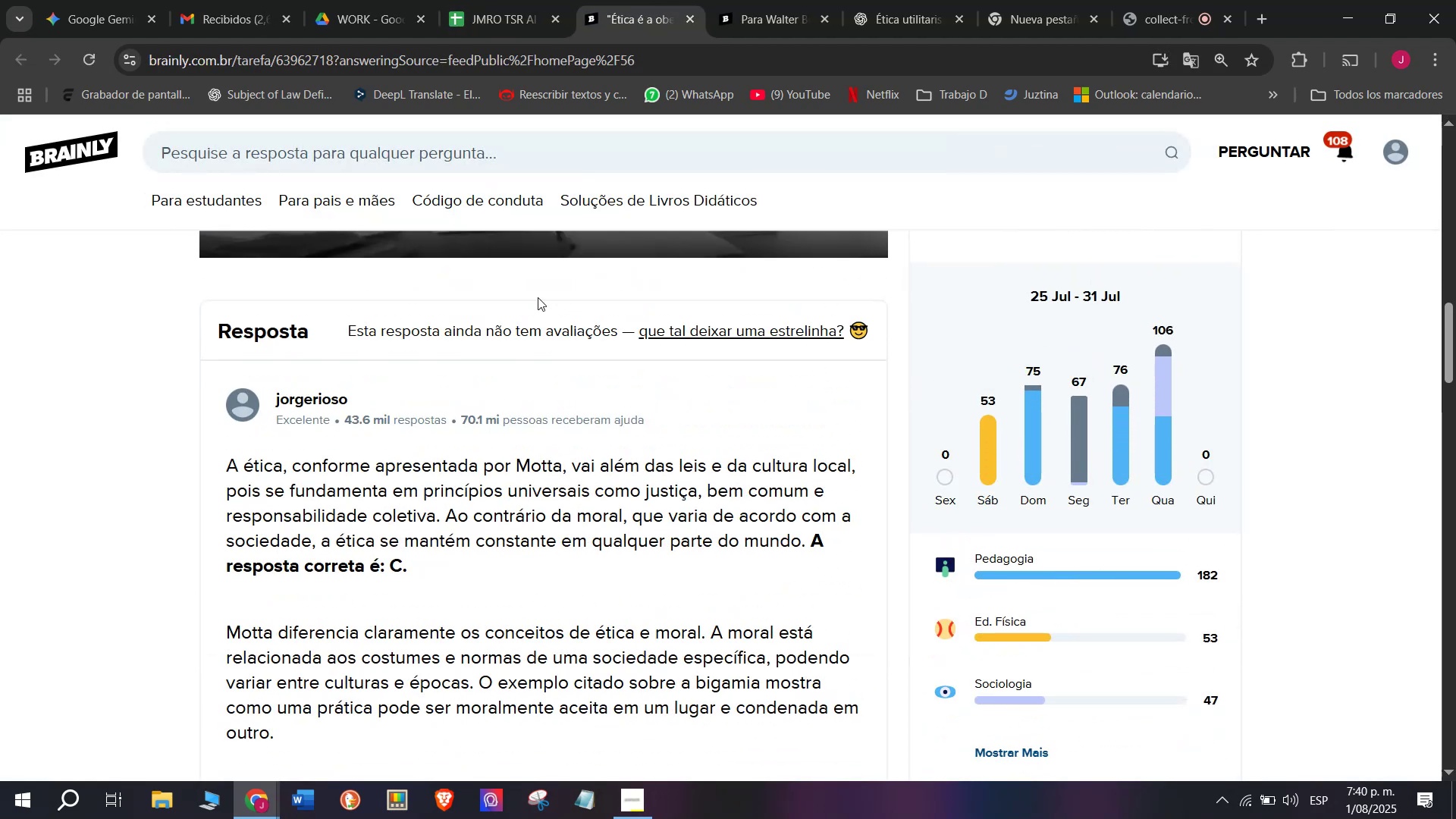 
left_click([621, 0])
 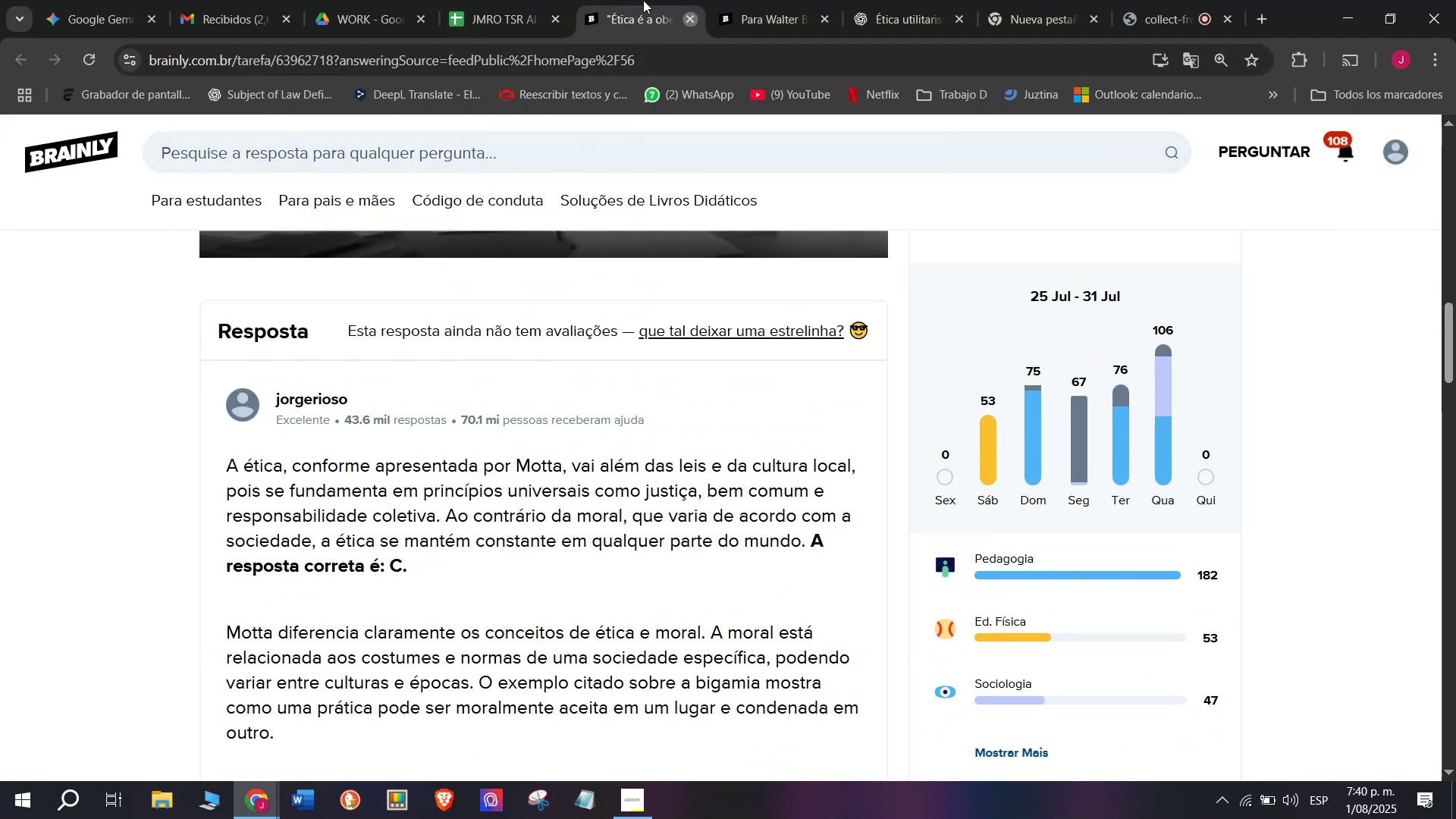 
triple_click([494, 0])
 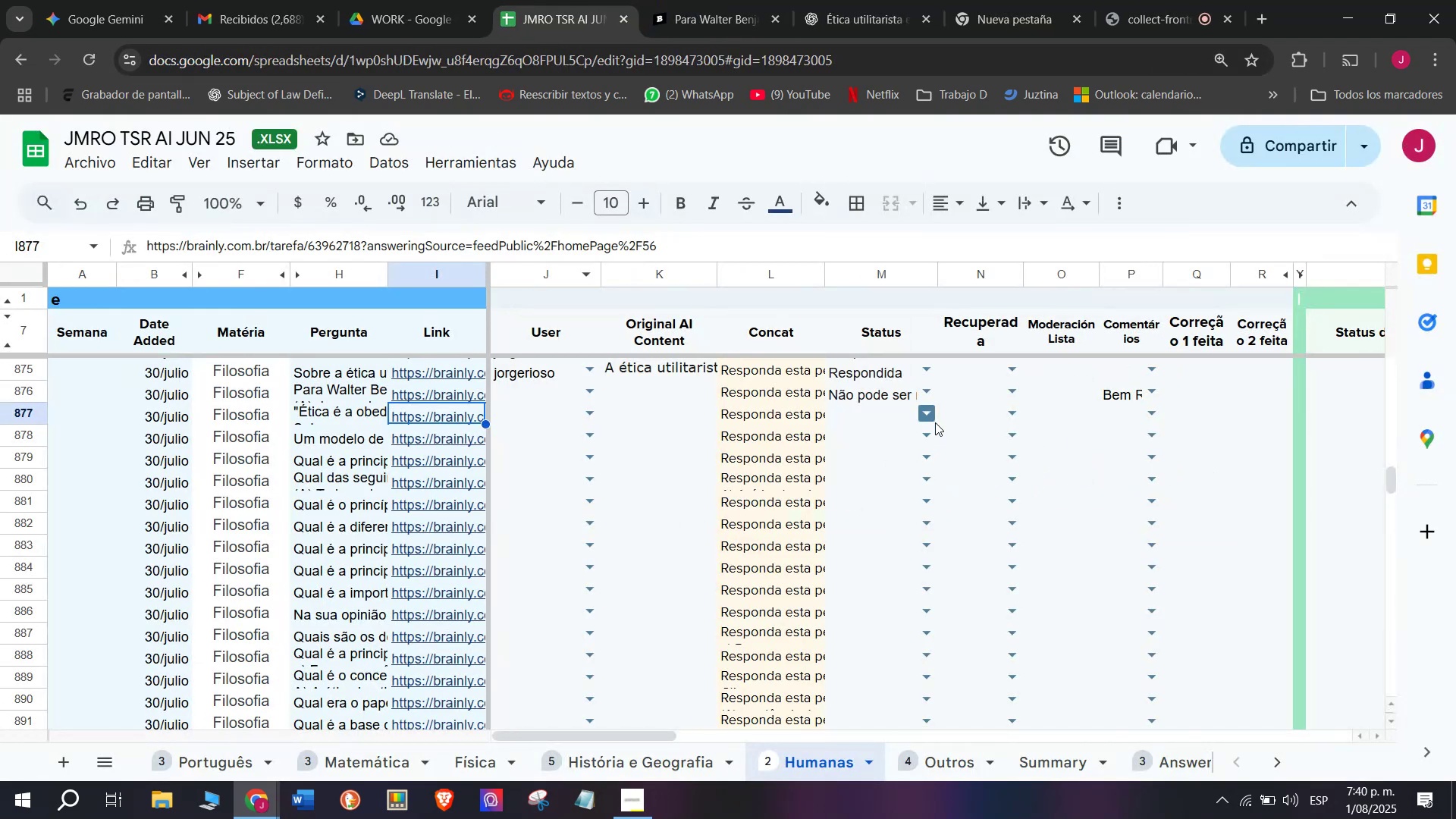 
left_click([934, 418])
 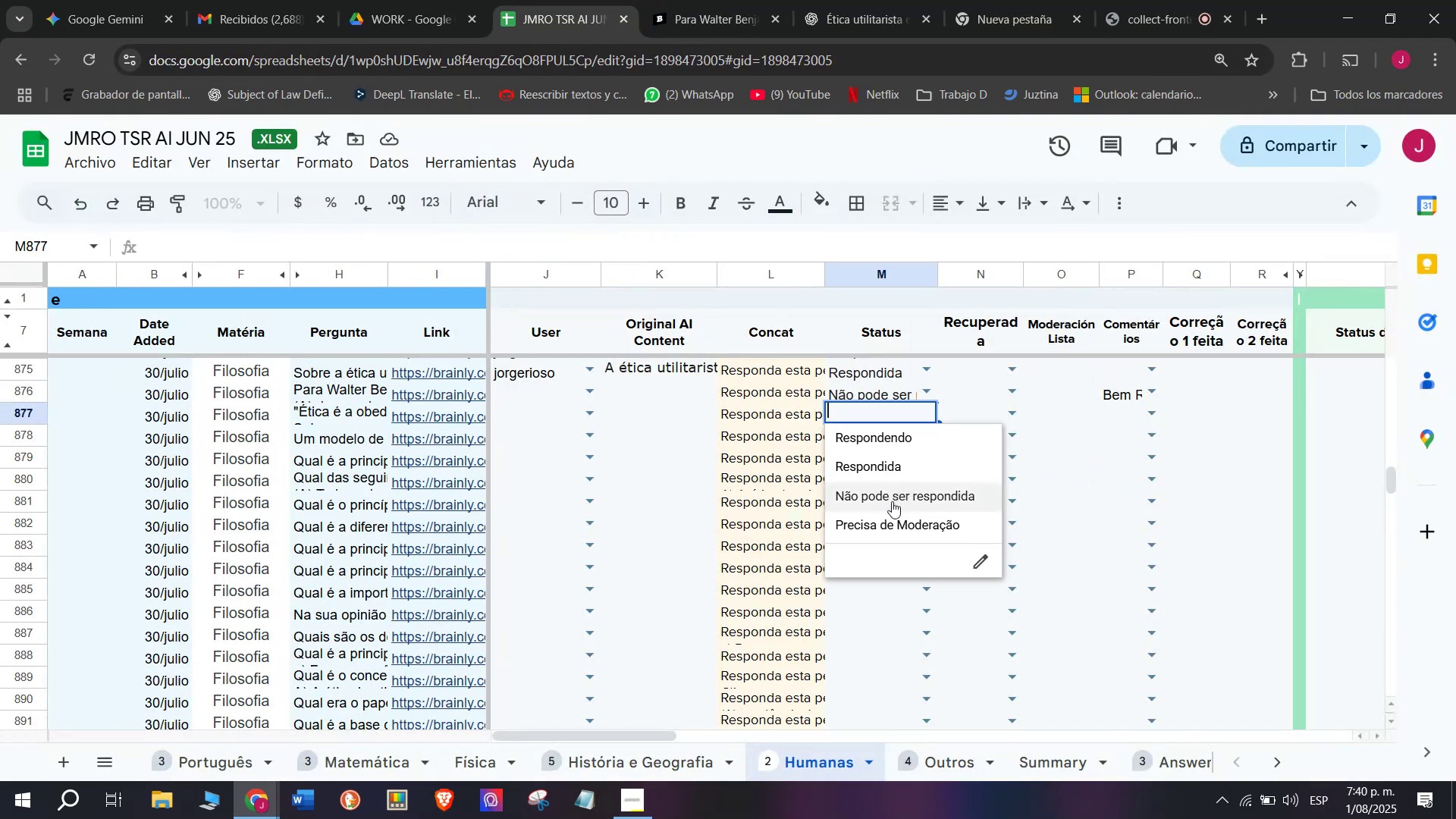 
left_click([890, 503])
 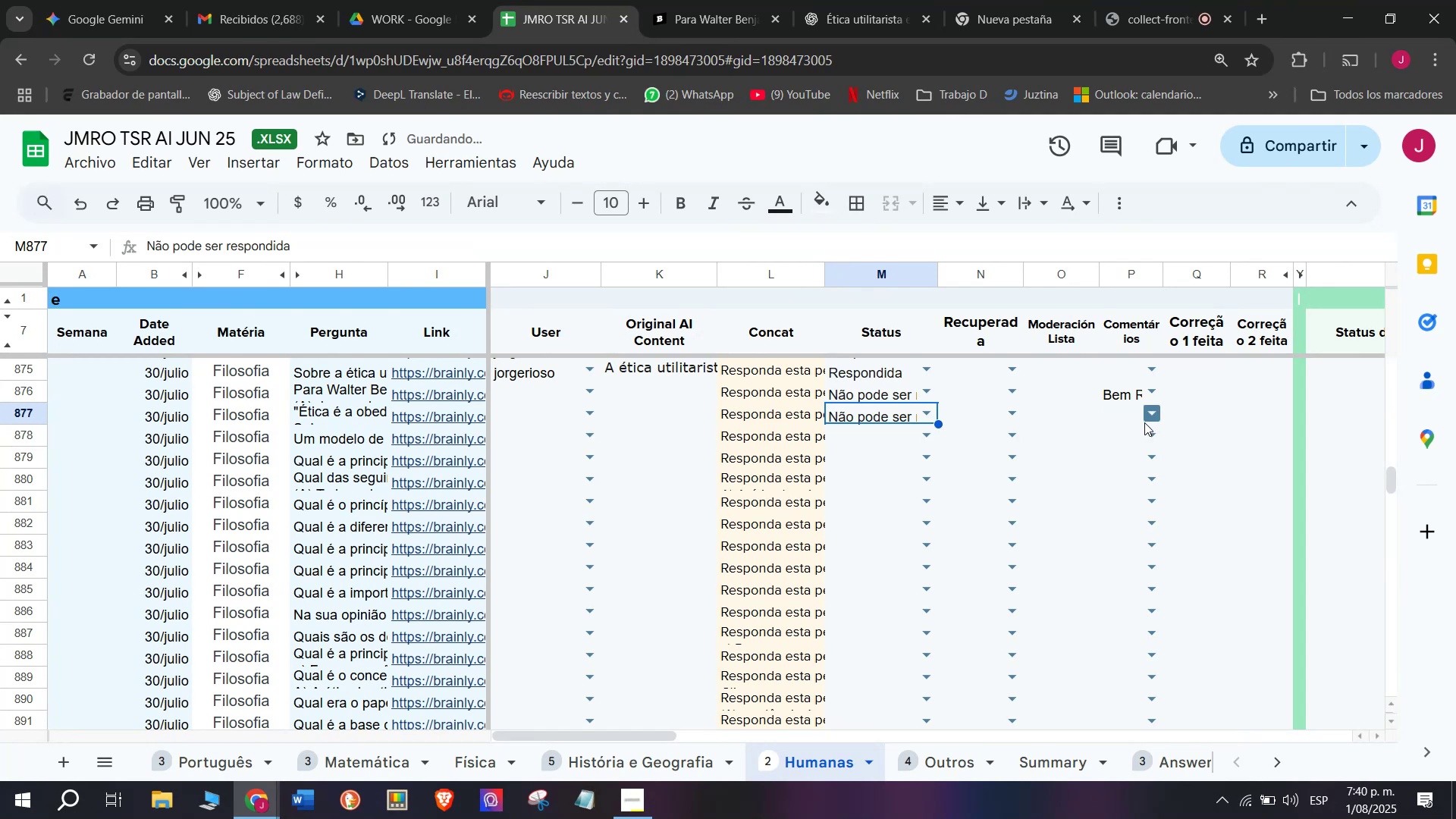 
left_click([1155, 413])
 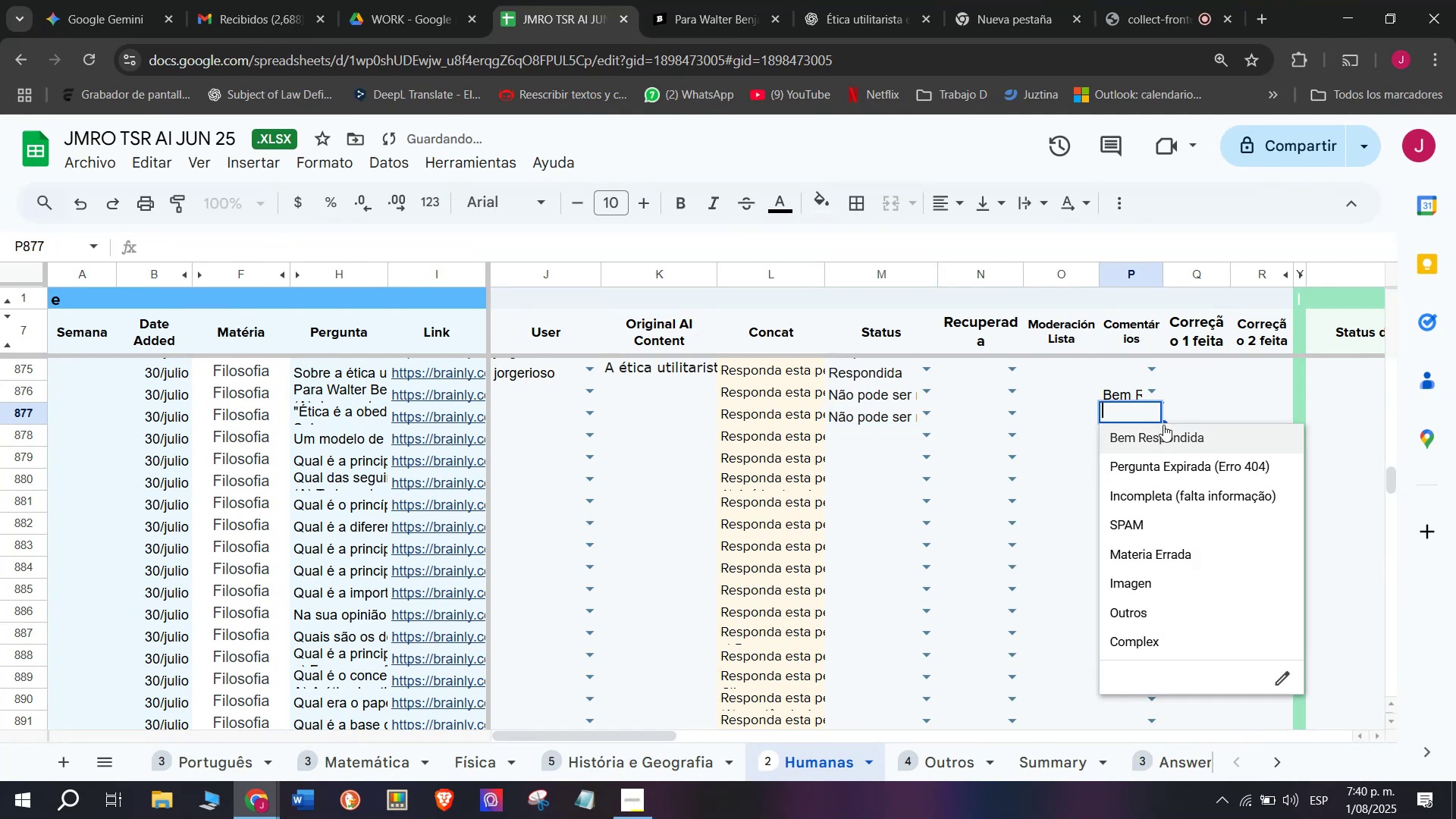 
left_click([1159, 438])
 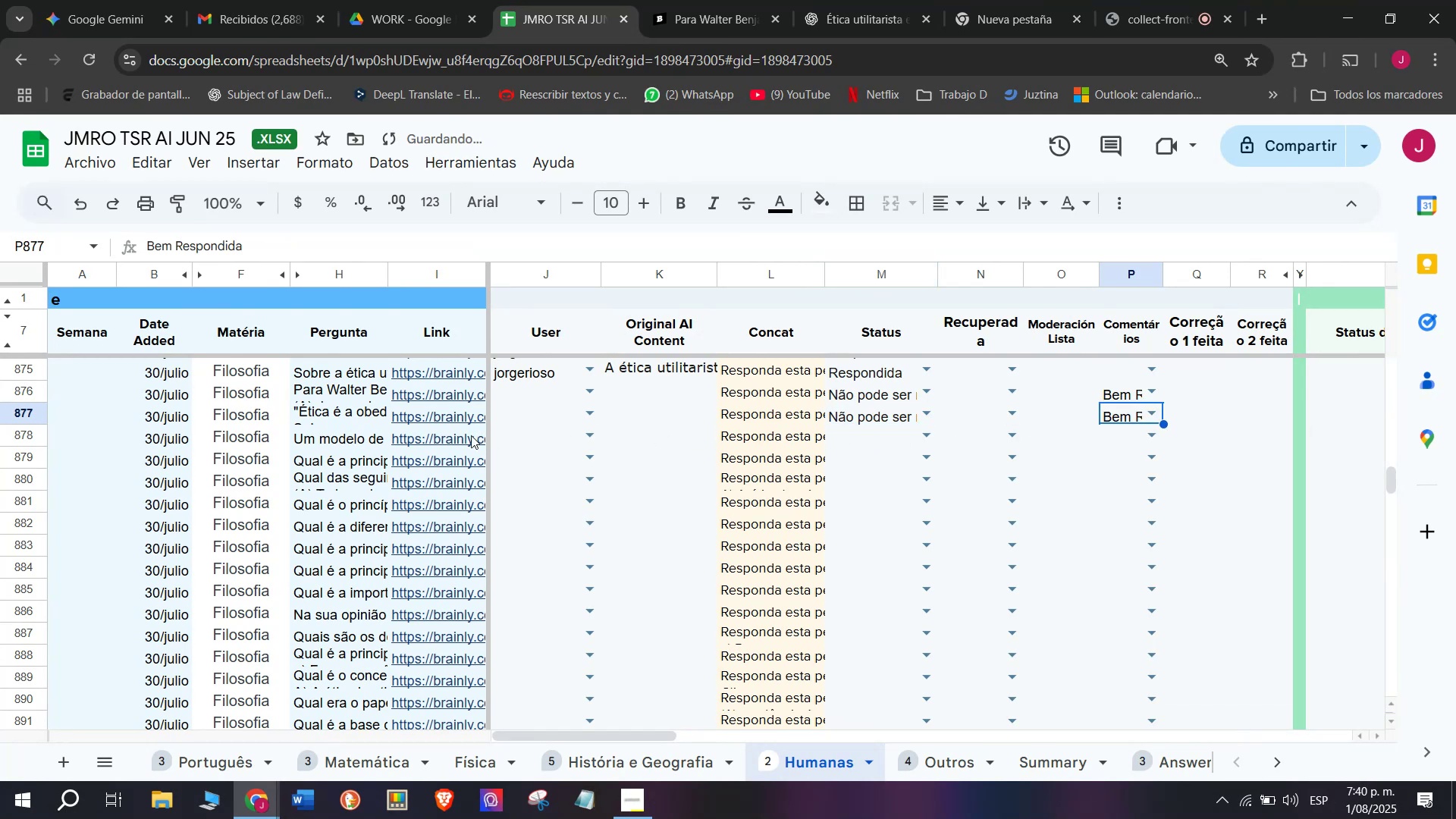 
double_click([467, 474])
 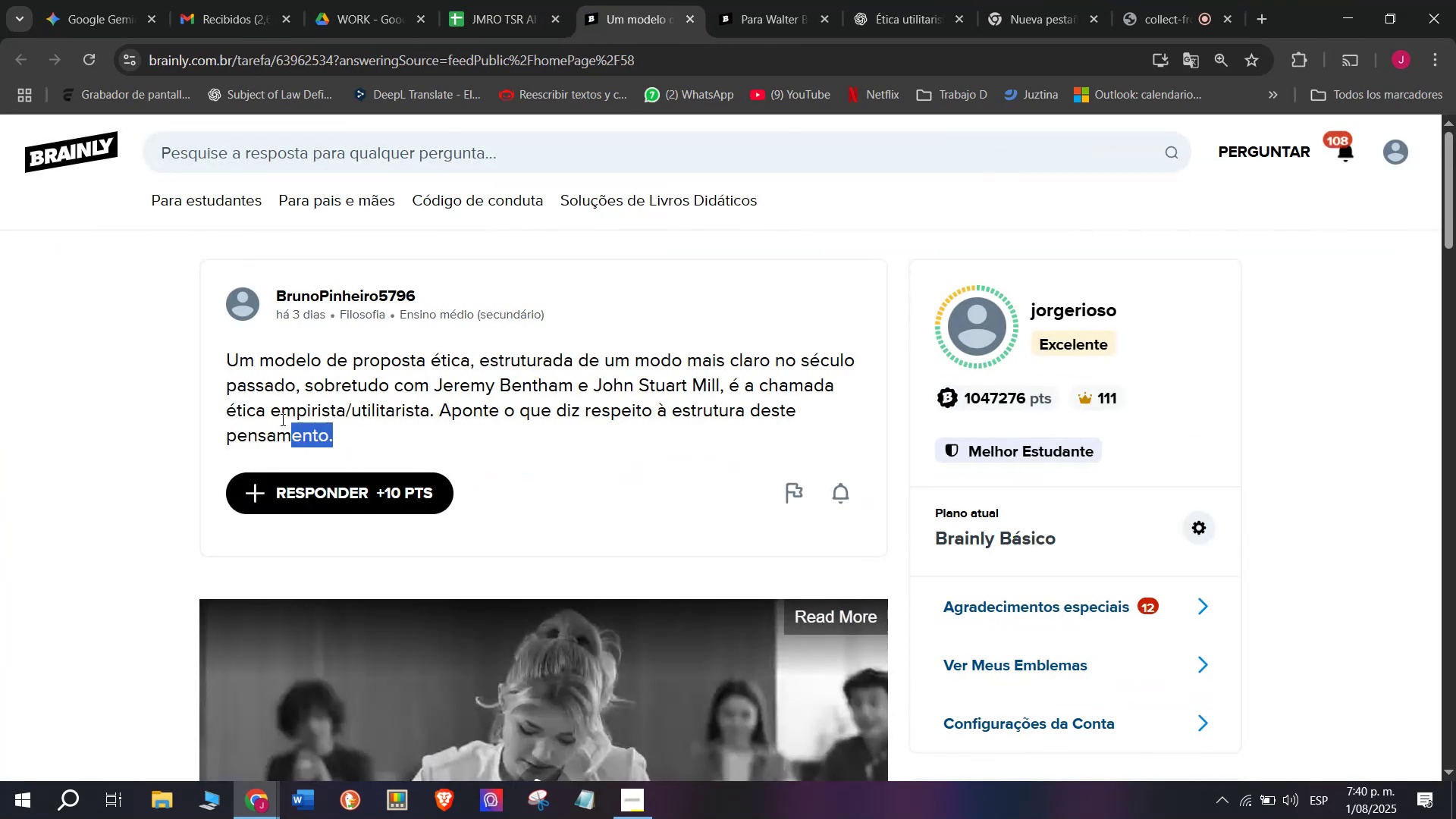 
key(Control+ControlLeft)
 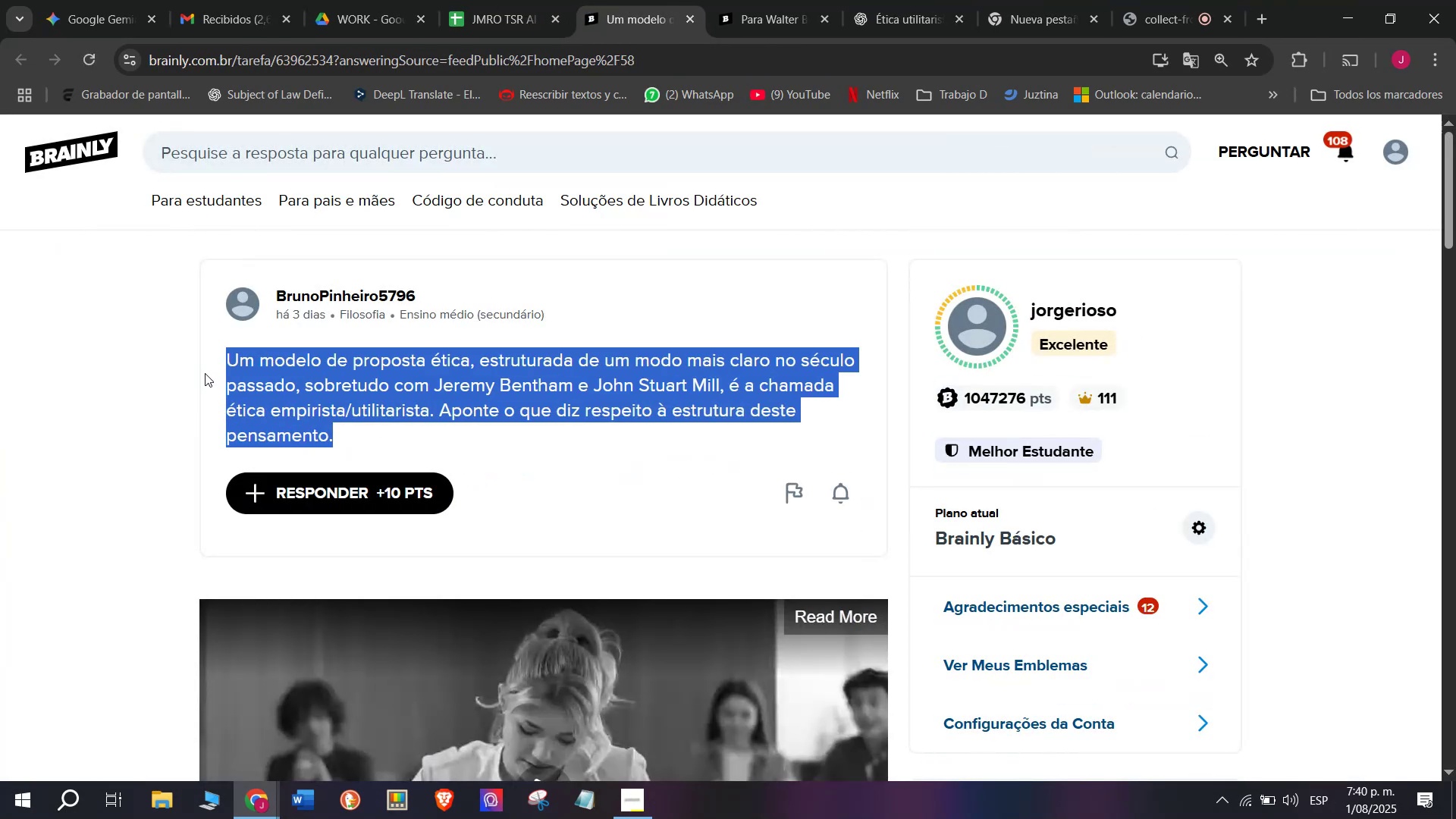 
key(Control+C)
 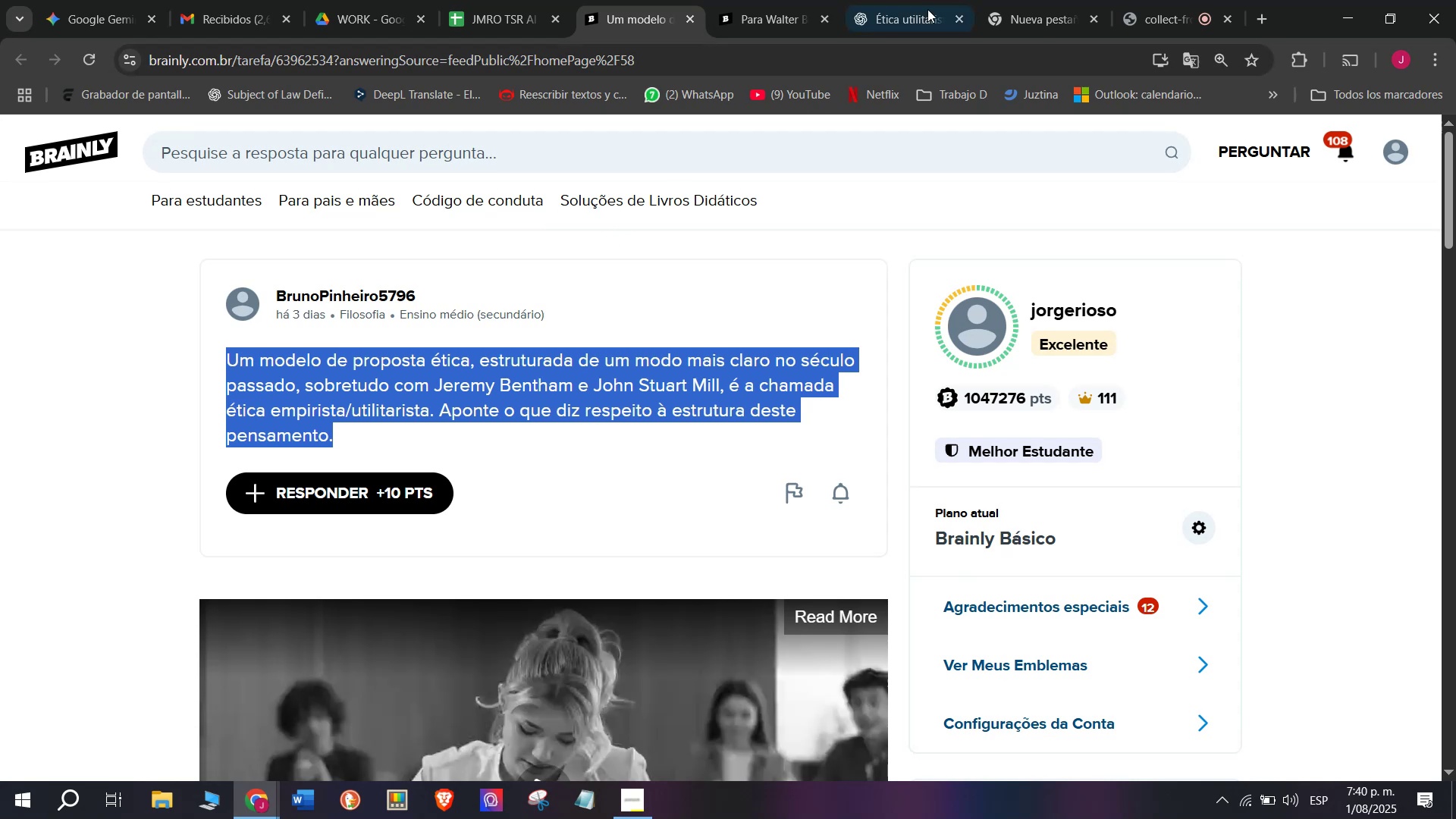 
left_click([900, 0])
 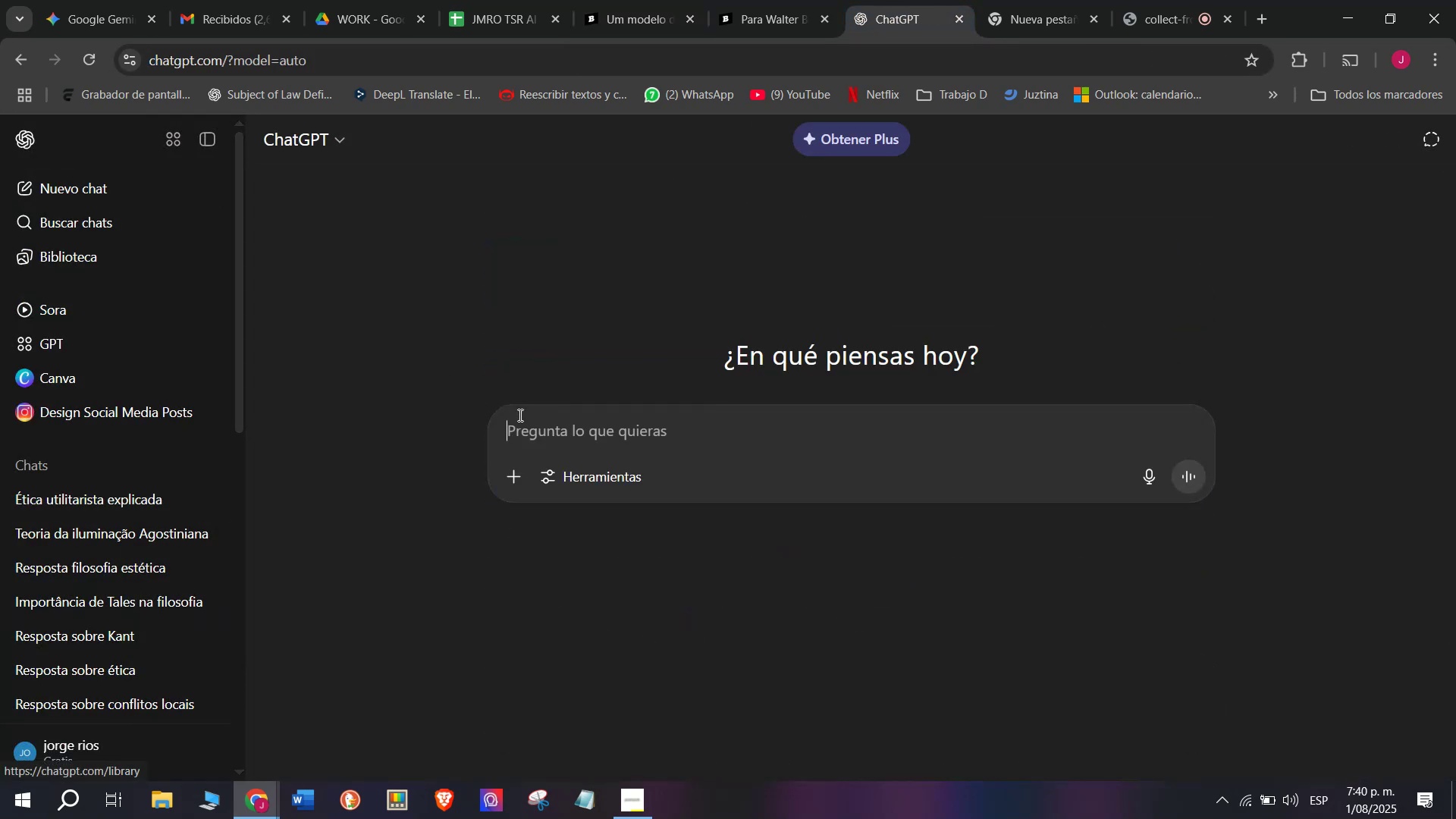 
key(Meta+MetaLeft)
 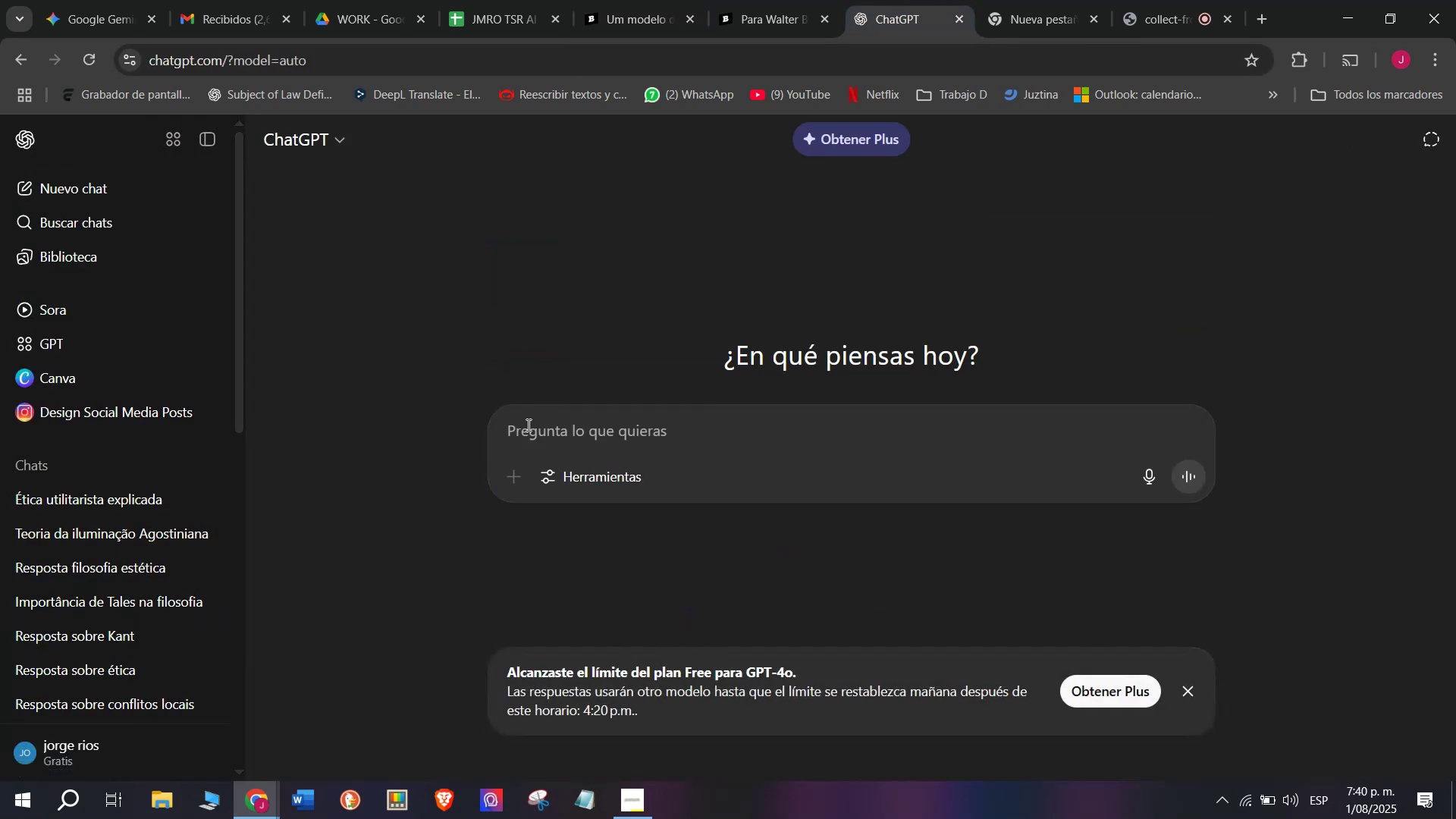 
key(Meta+V)
 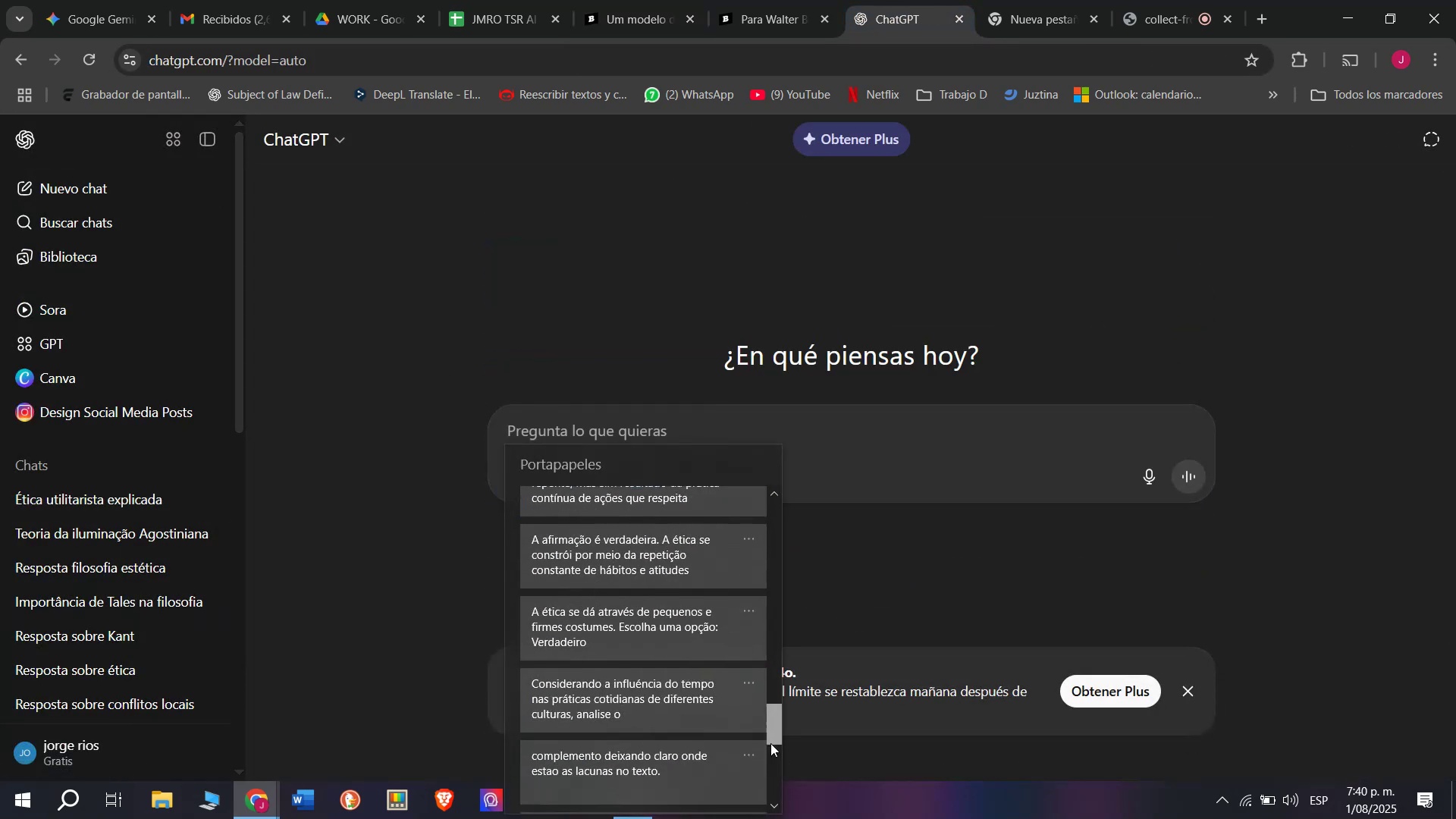 
key(Control+ControlLeft)
 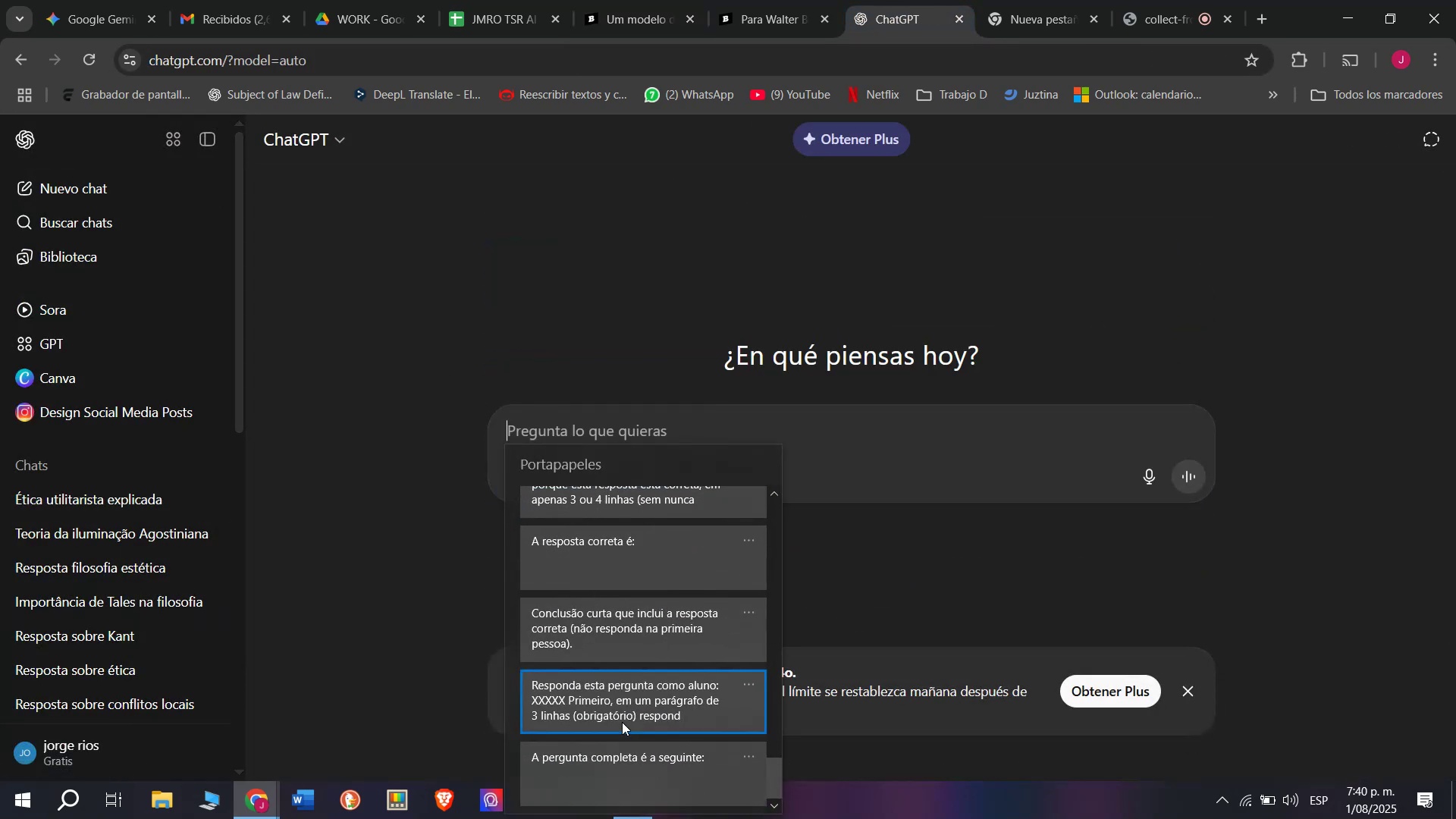 
key(Control+V)
 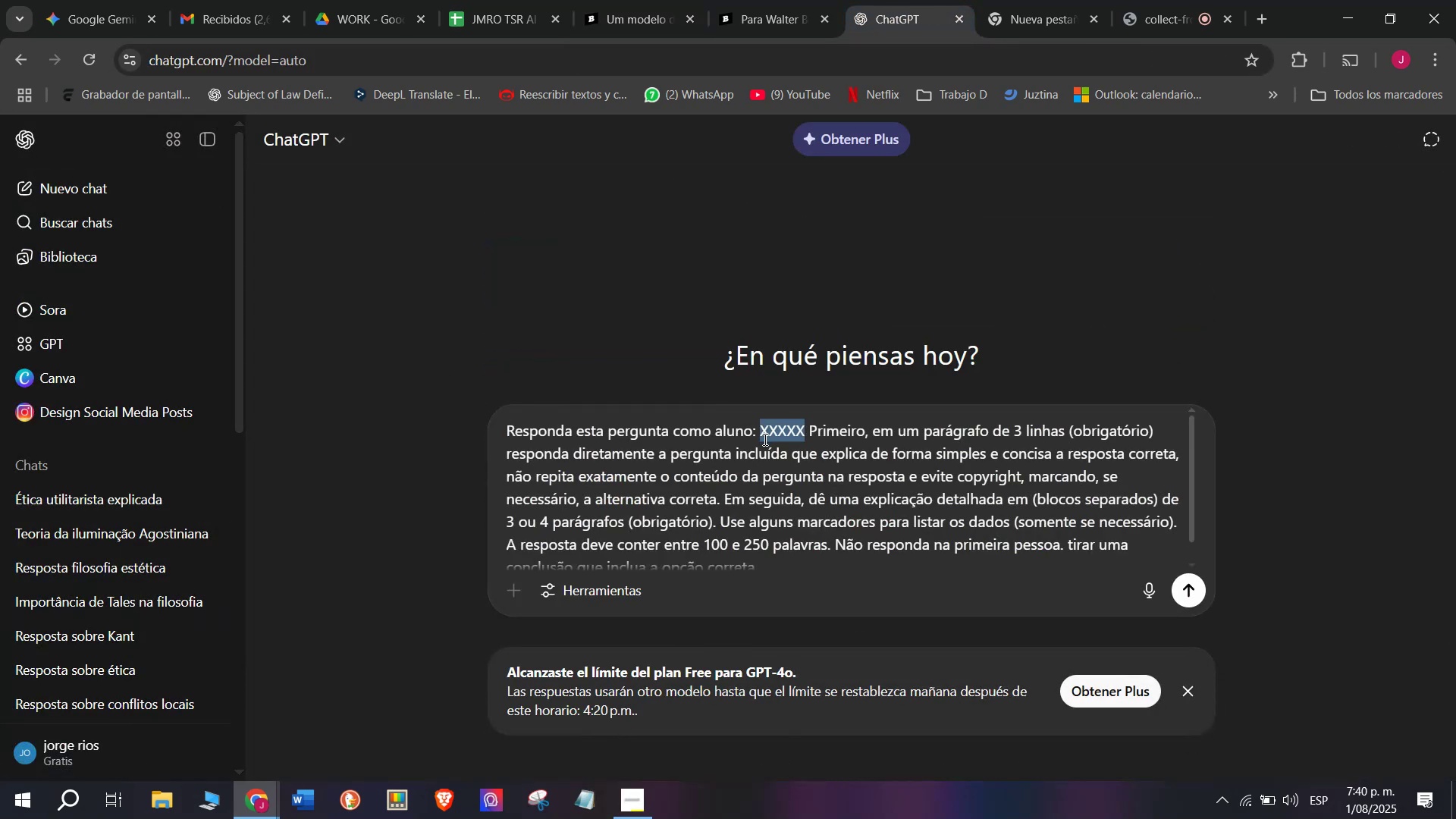 
key(Meta+MetaLeft)
 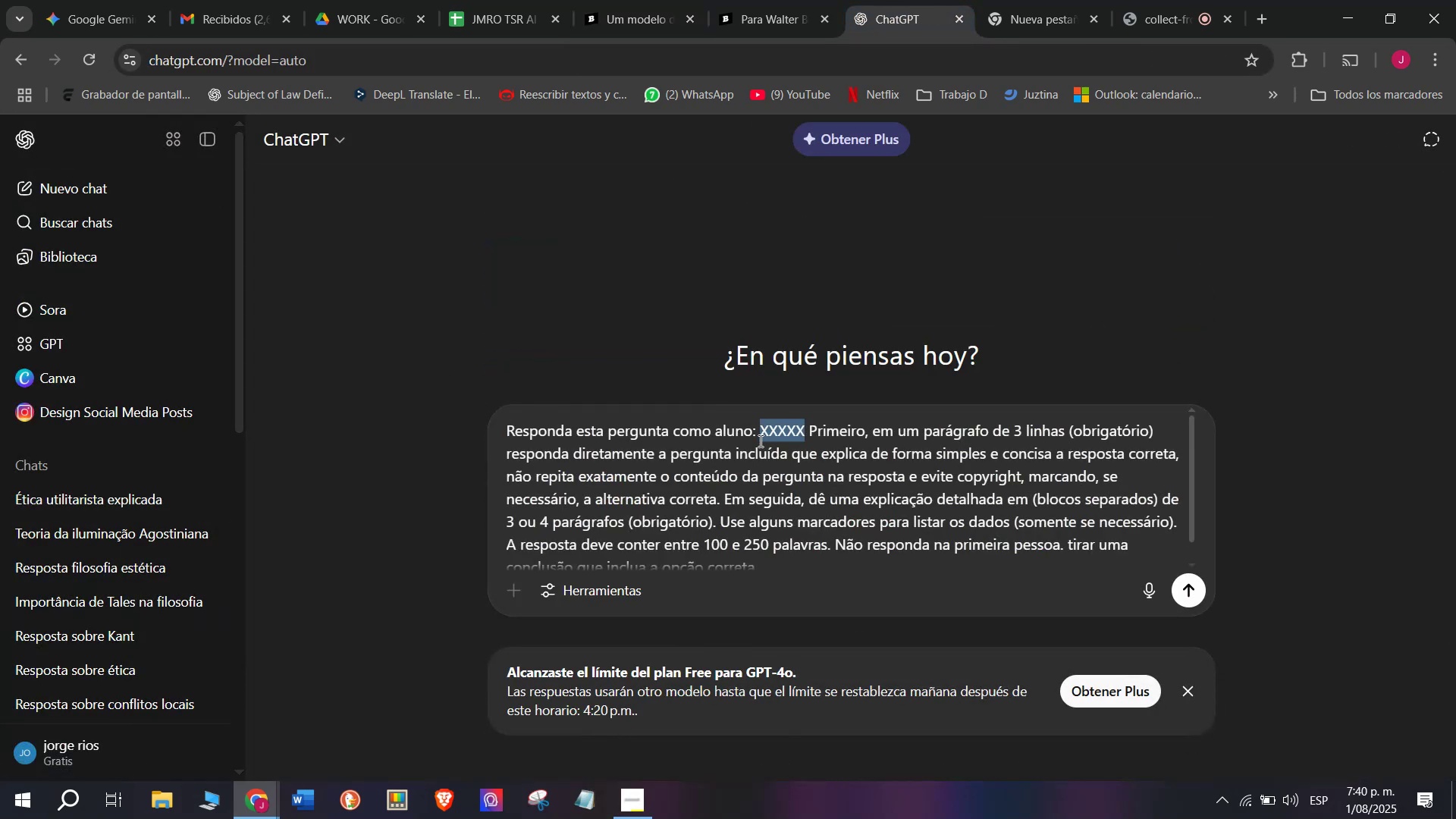 
key(Meta+V)
 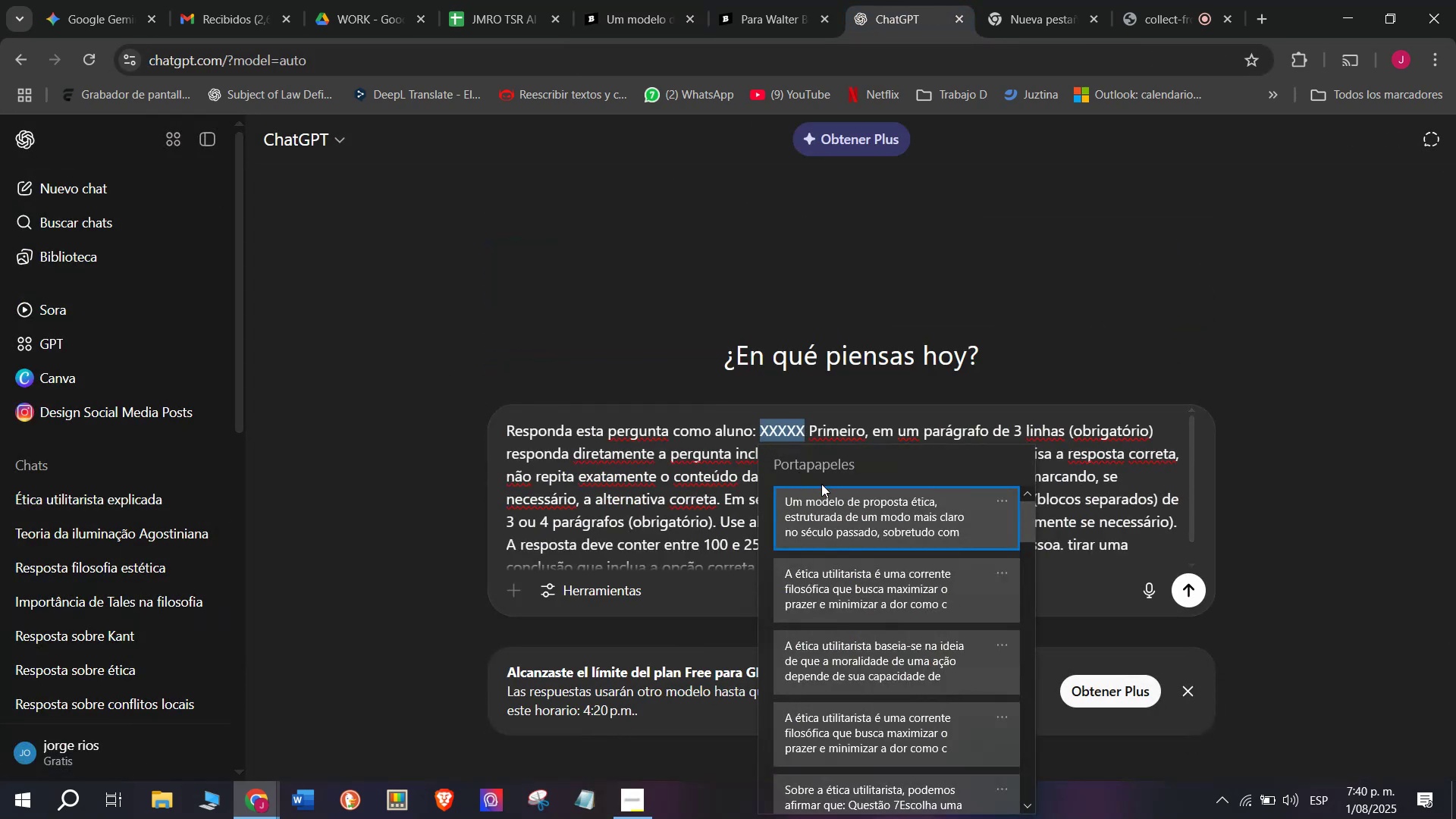 
key(Control+ControlLeft)
 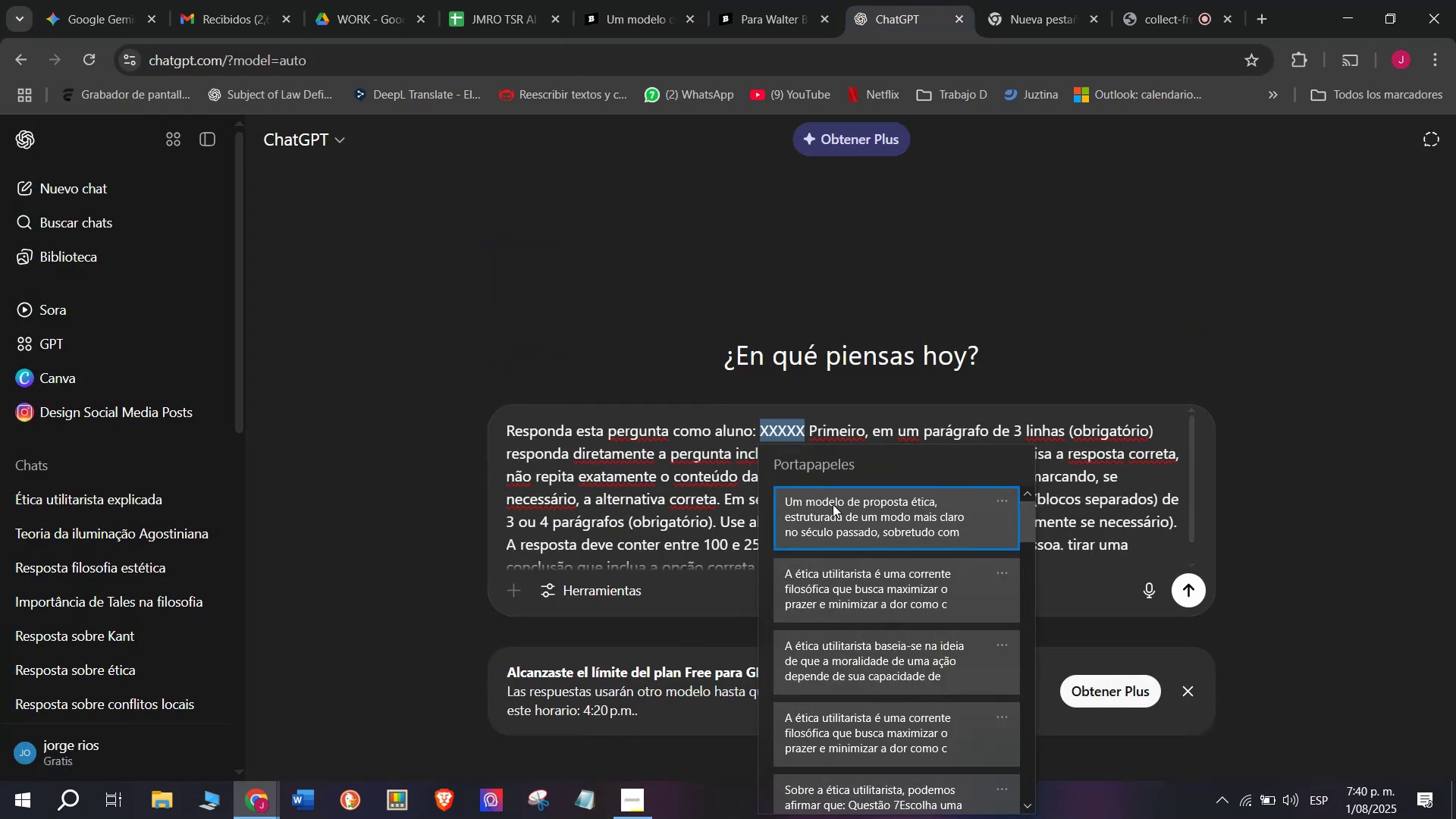 
key(Control+V)
 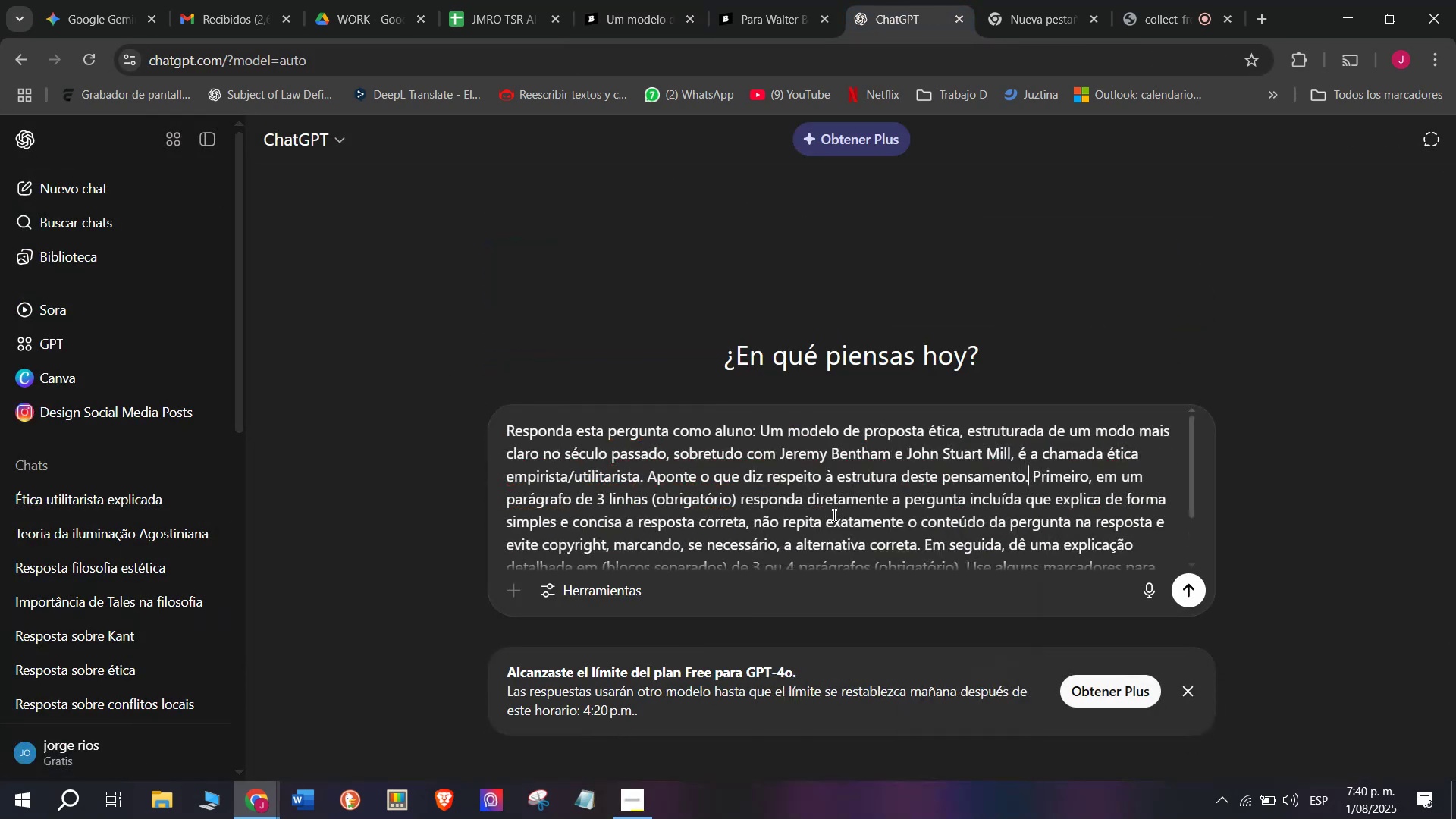 
key(Enter)
 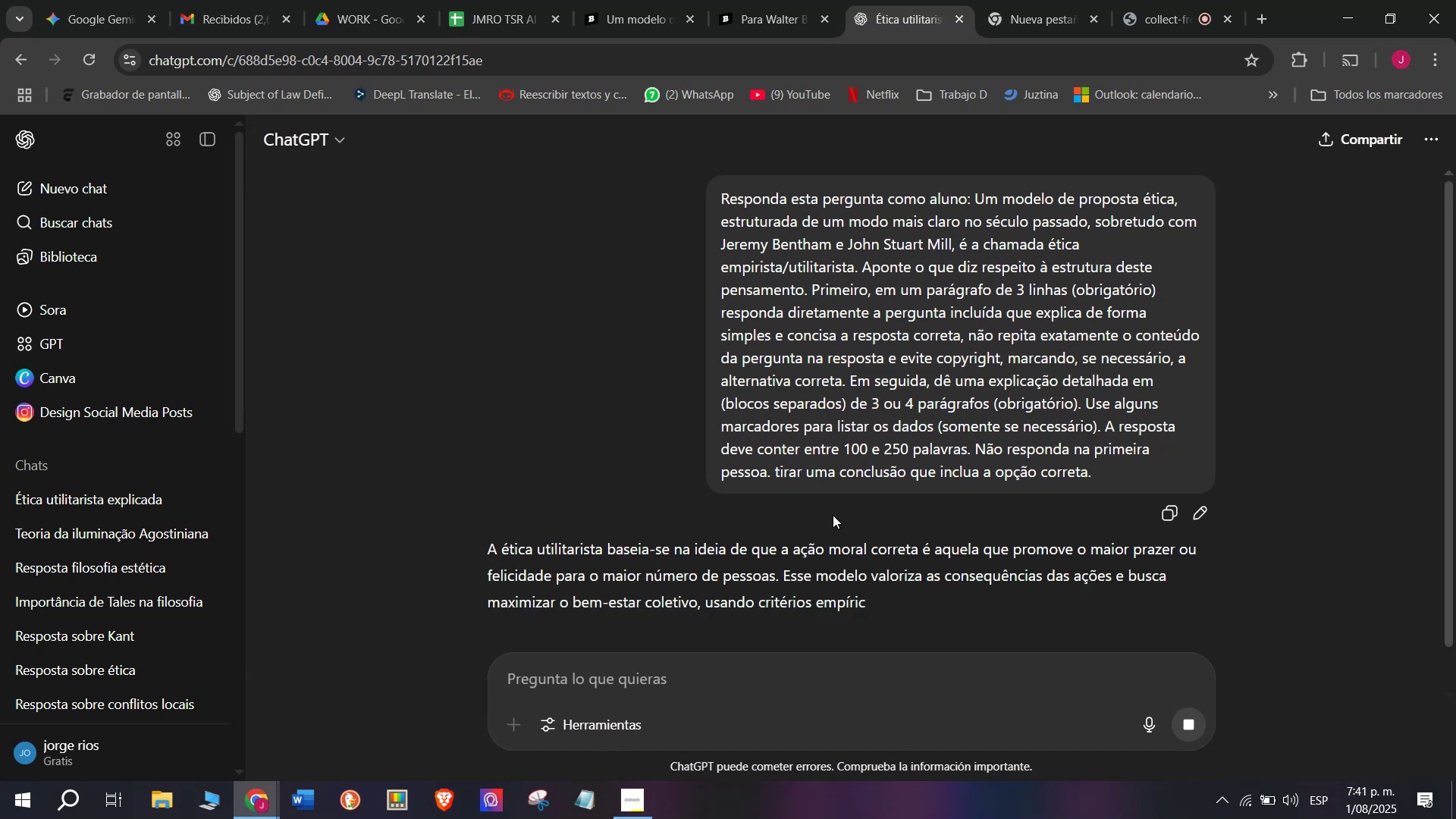 
scroll: coordinate [759, 427], scroll_direction: down, amount: 2.0
 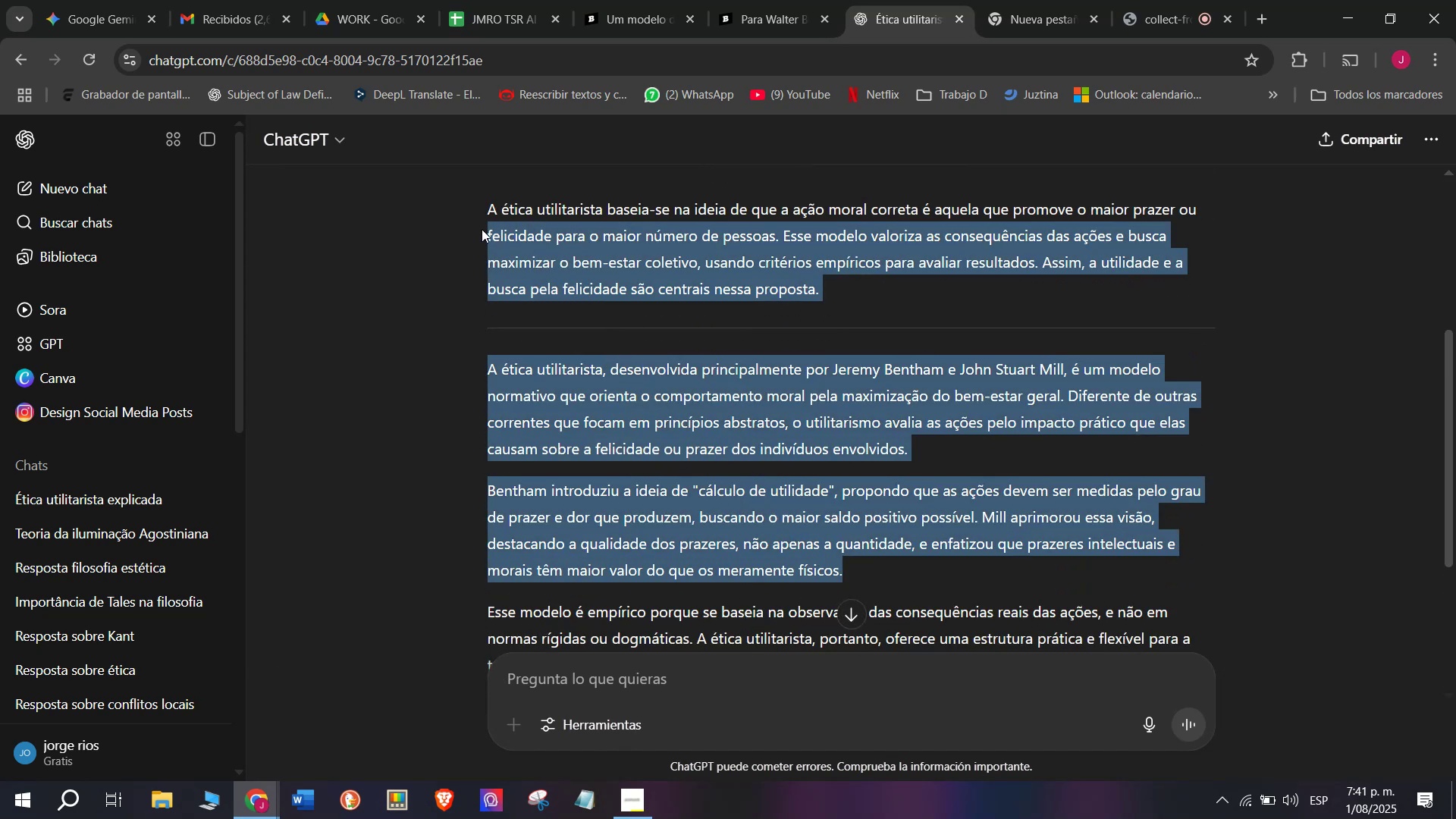 
key(Control+C)
 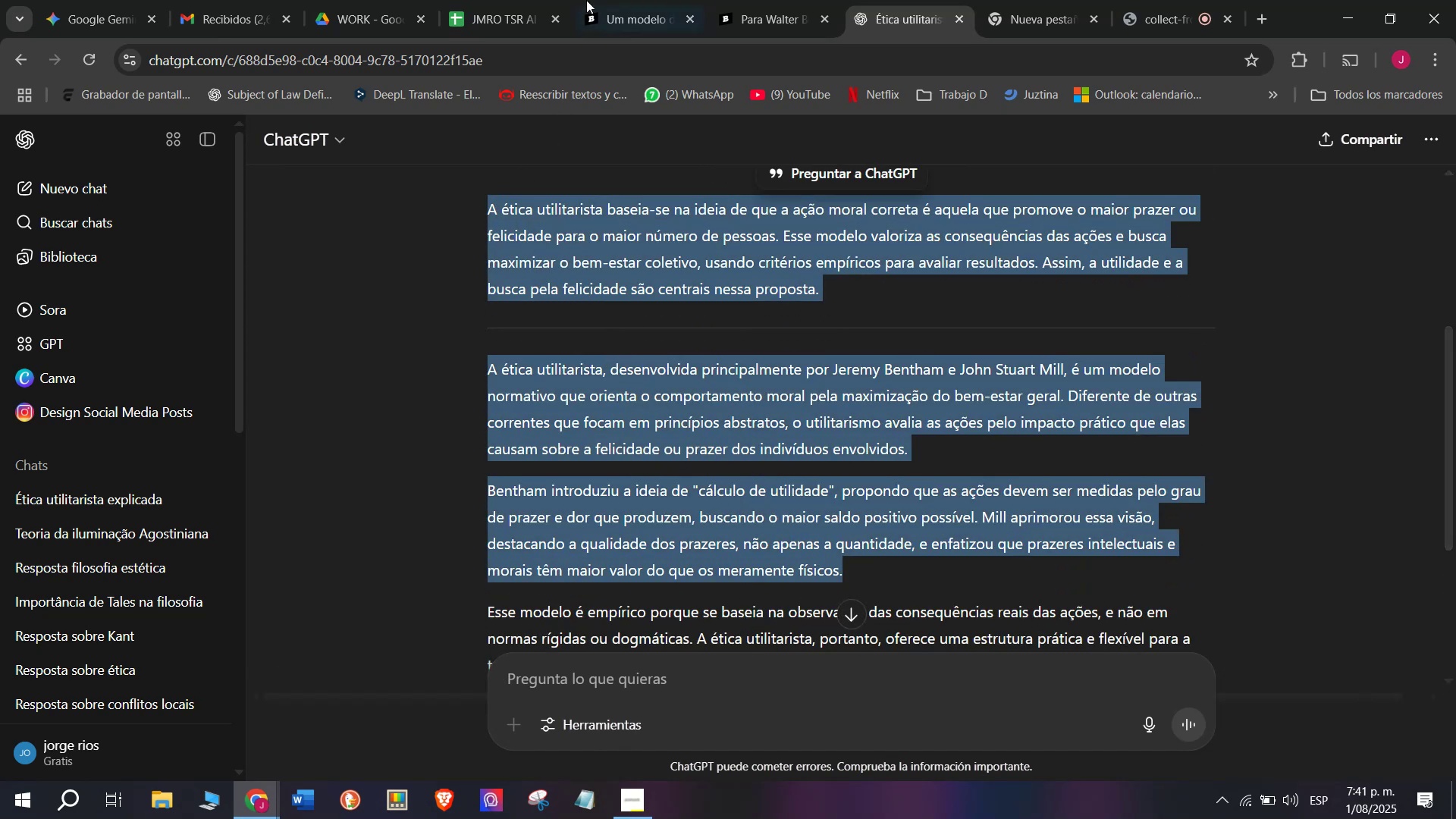 
left_click([598, 0])
 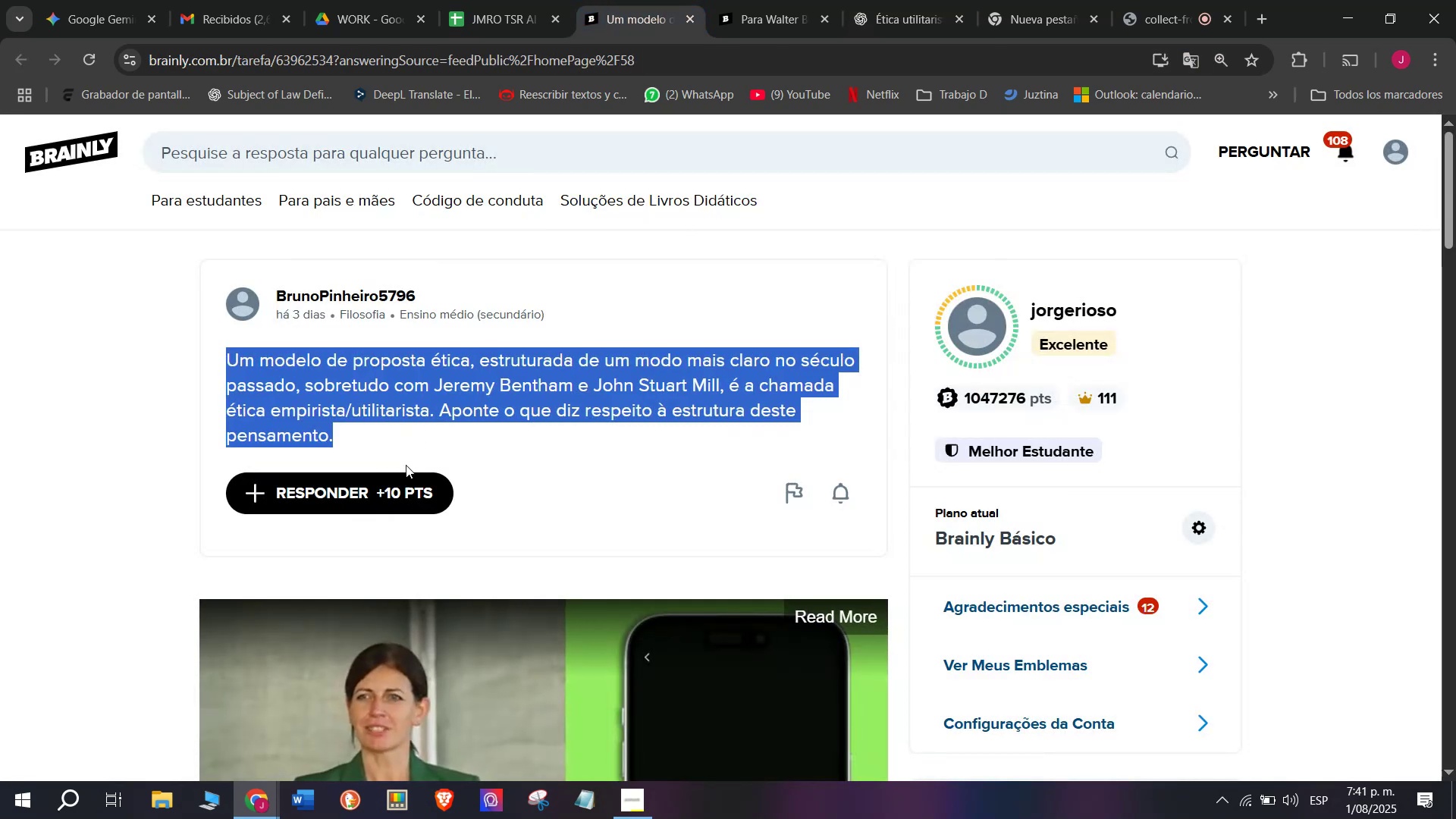 
left_click([397, 497])
 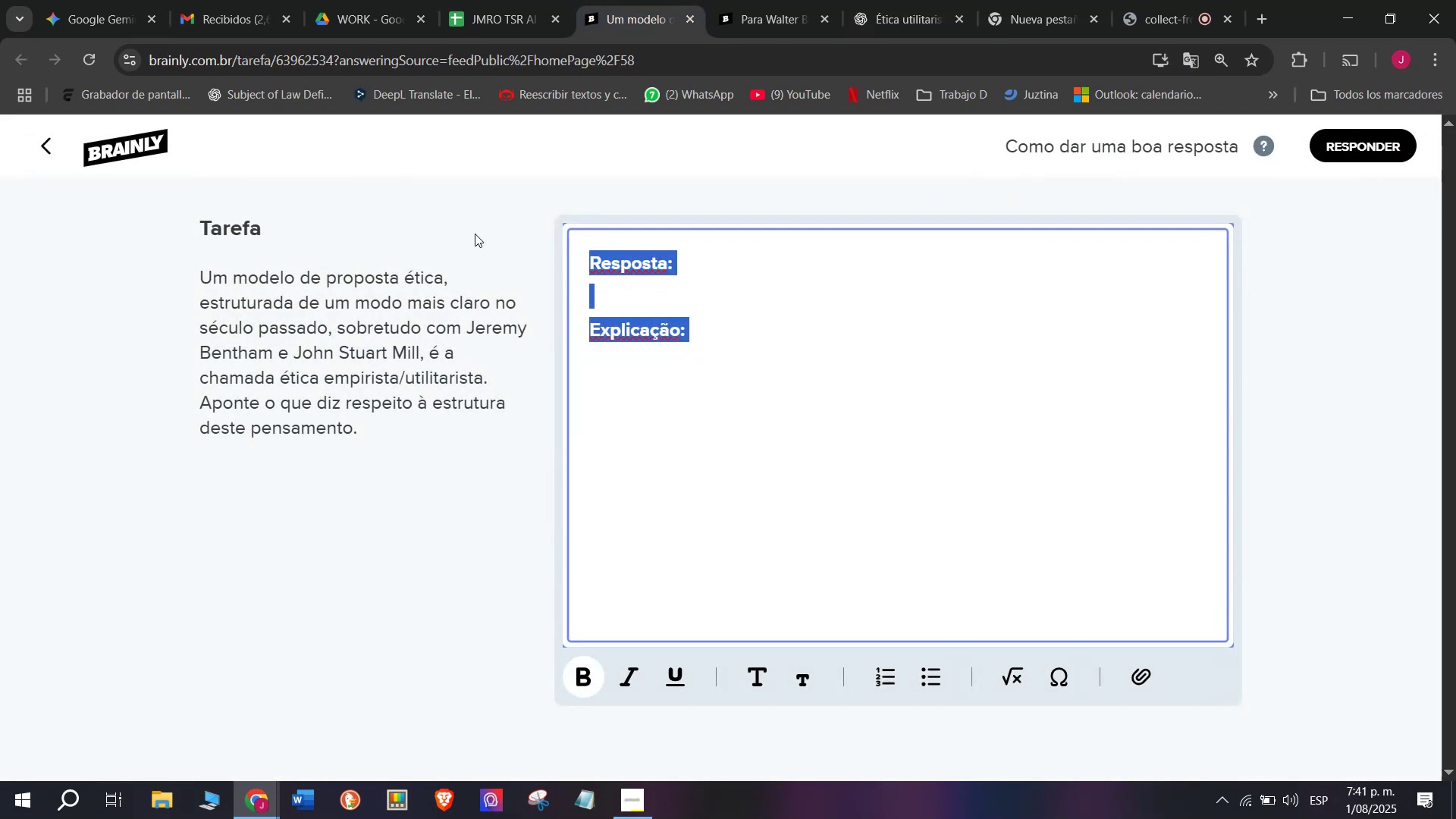 
key(Control+V)
 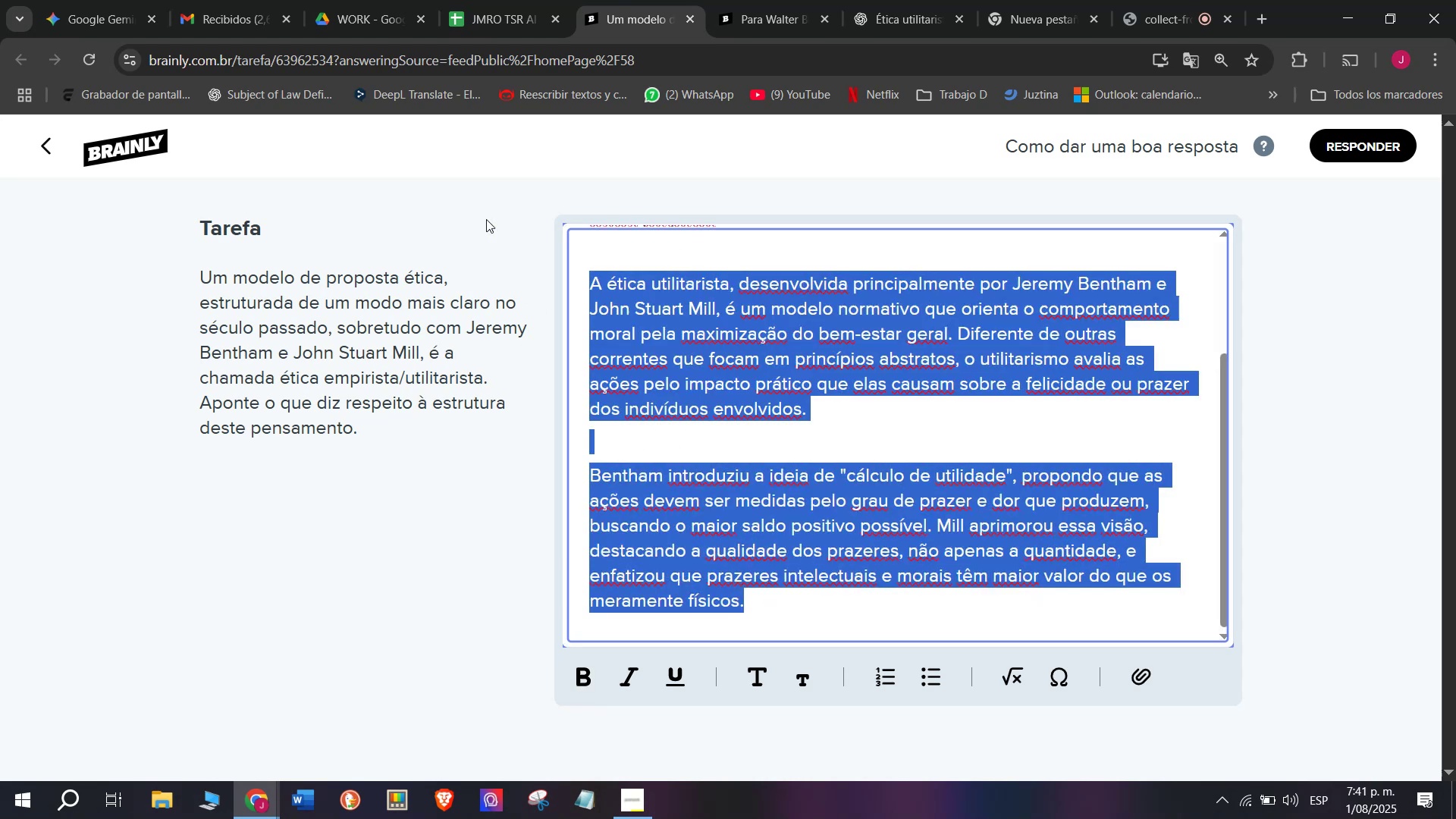 
key(Control+C)
 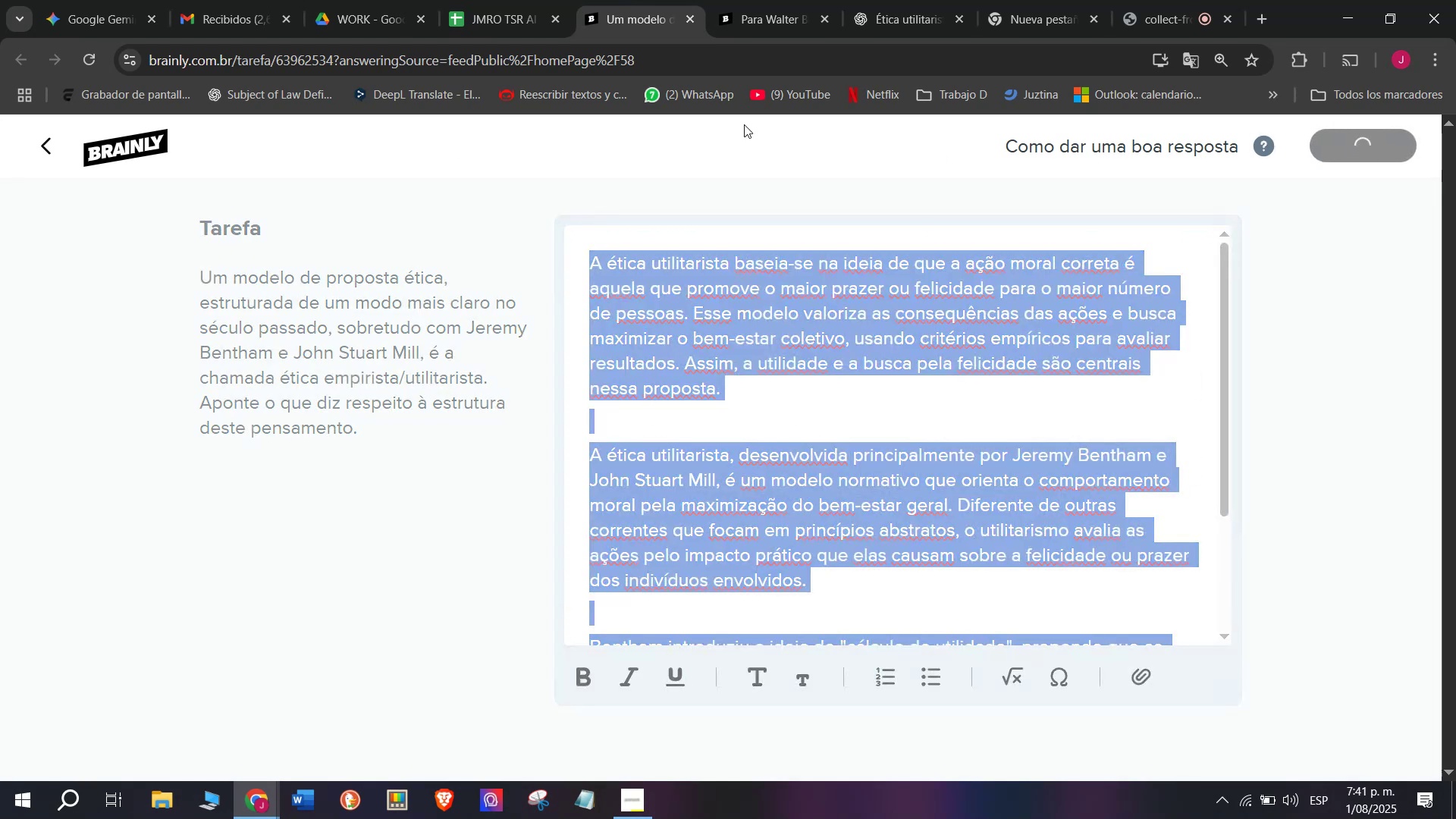 
left_click([500, 0])
 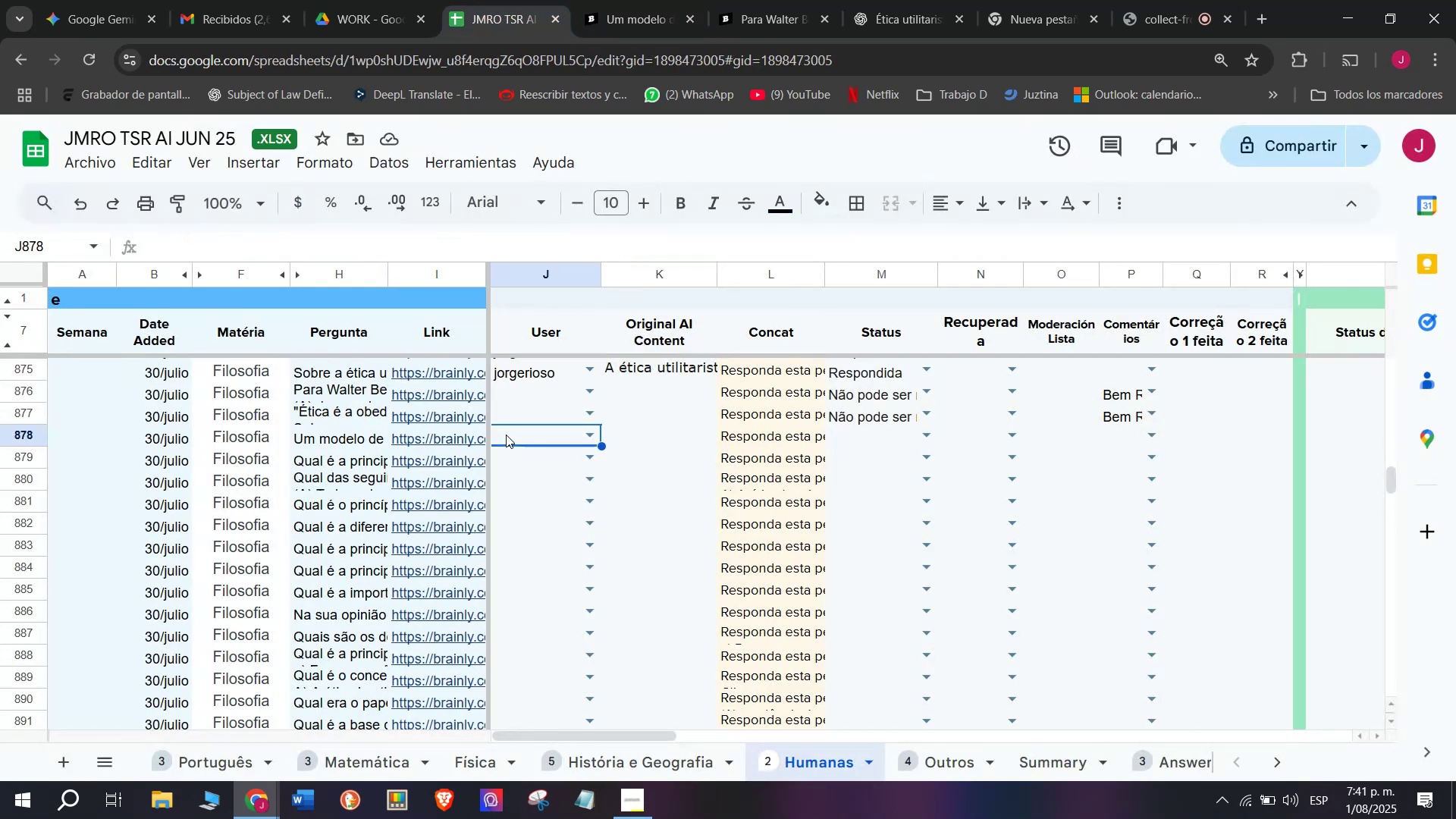 
key(J)
 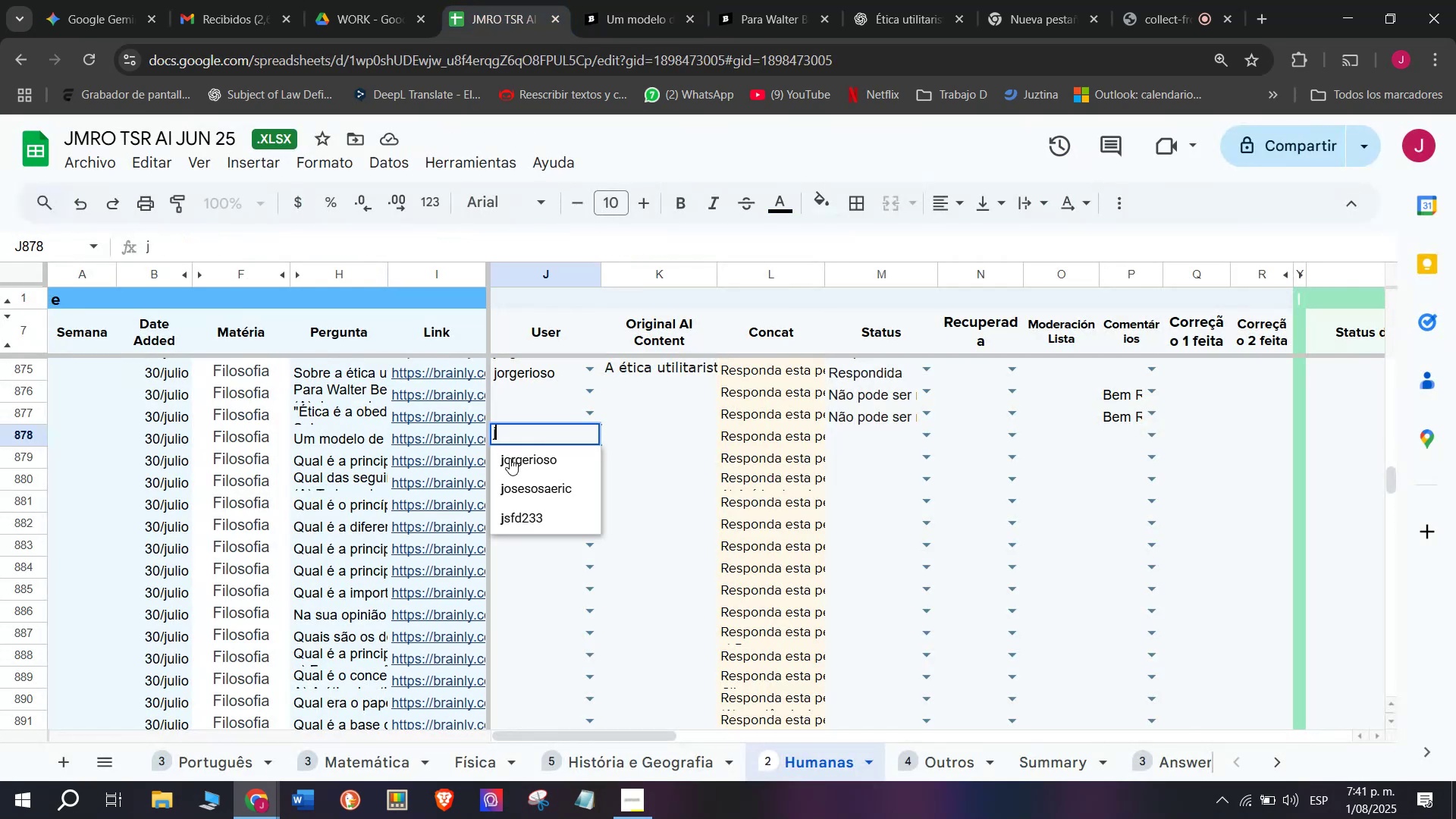 
left_click([510, 457])
 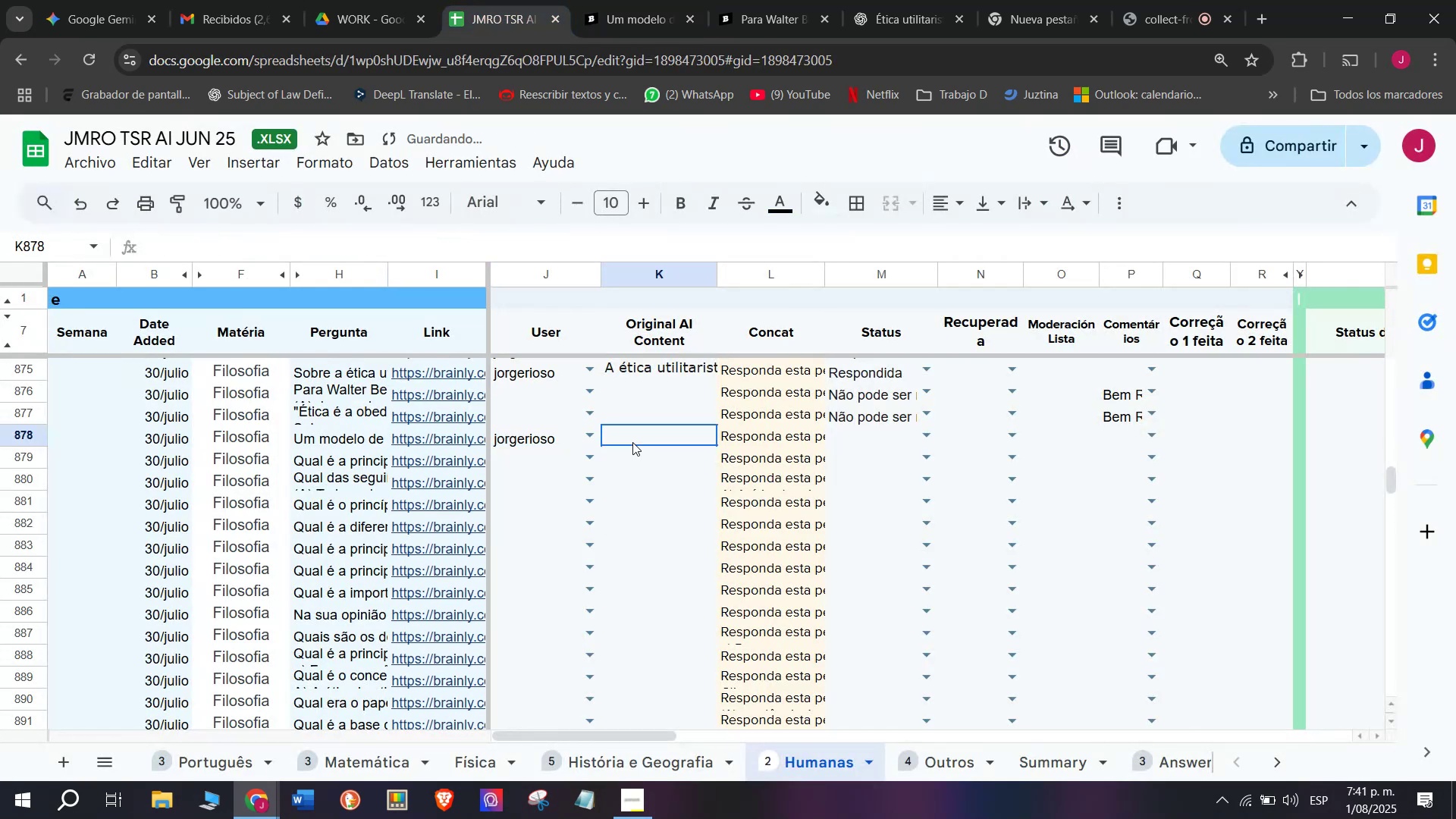 
double_click([632, 442])
 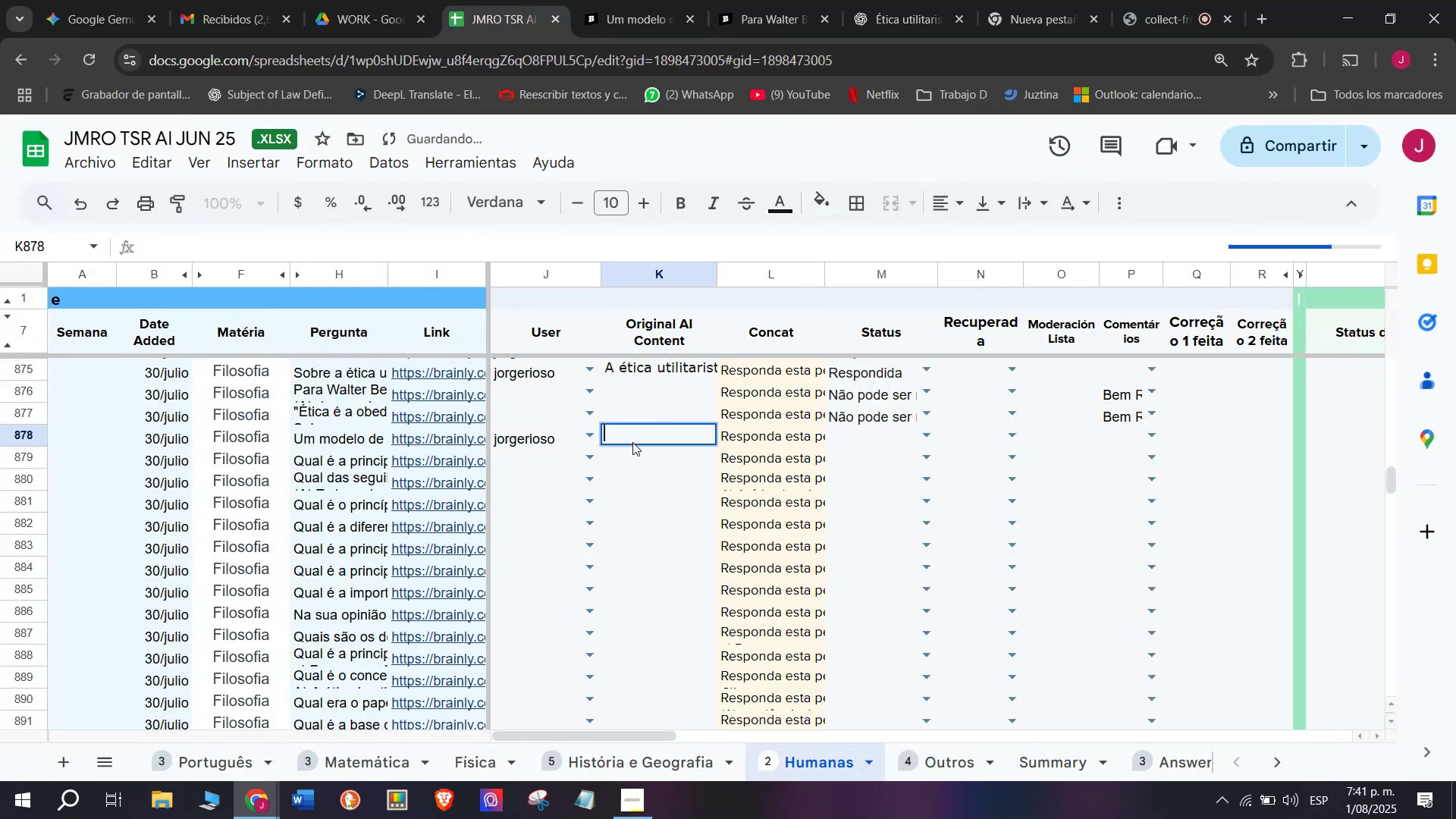 
key(Control+V)
 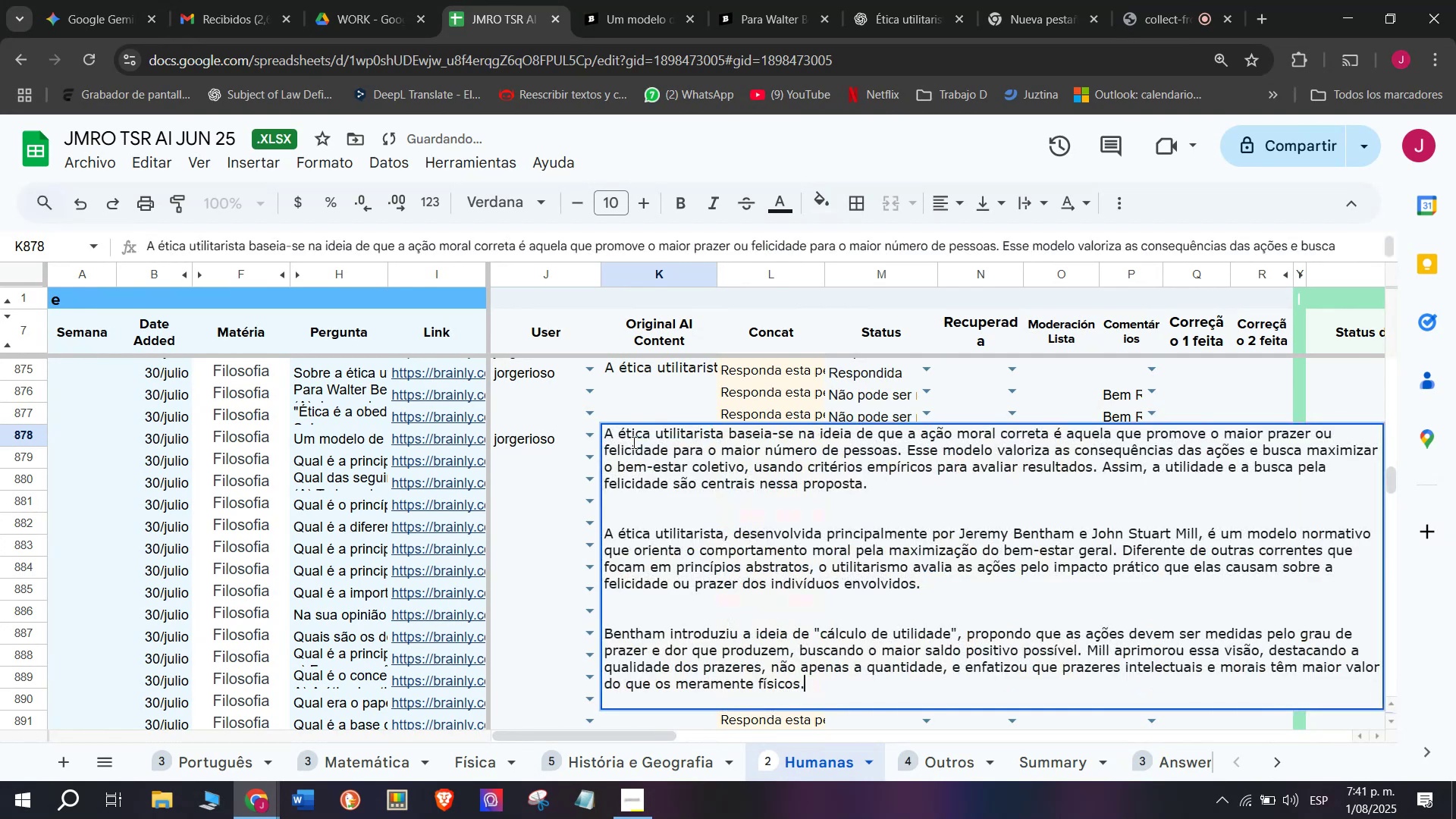 
key(Enter)
 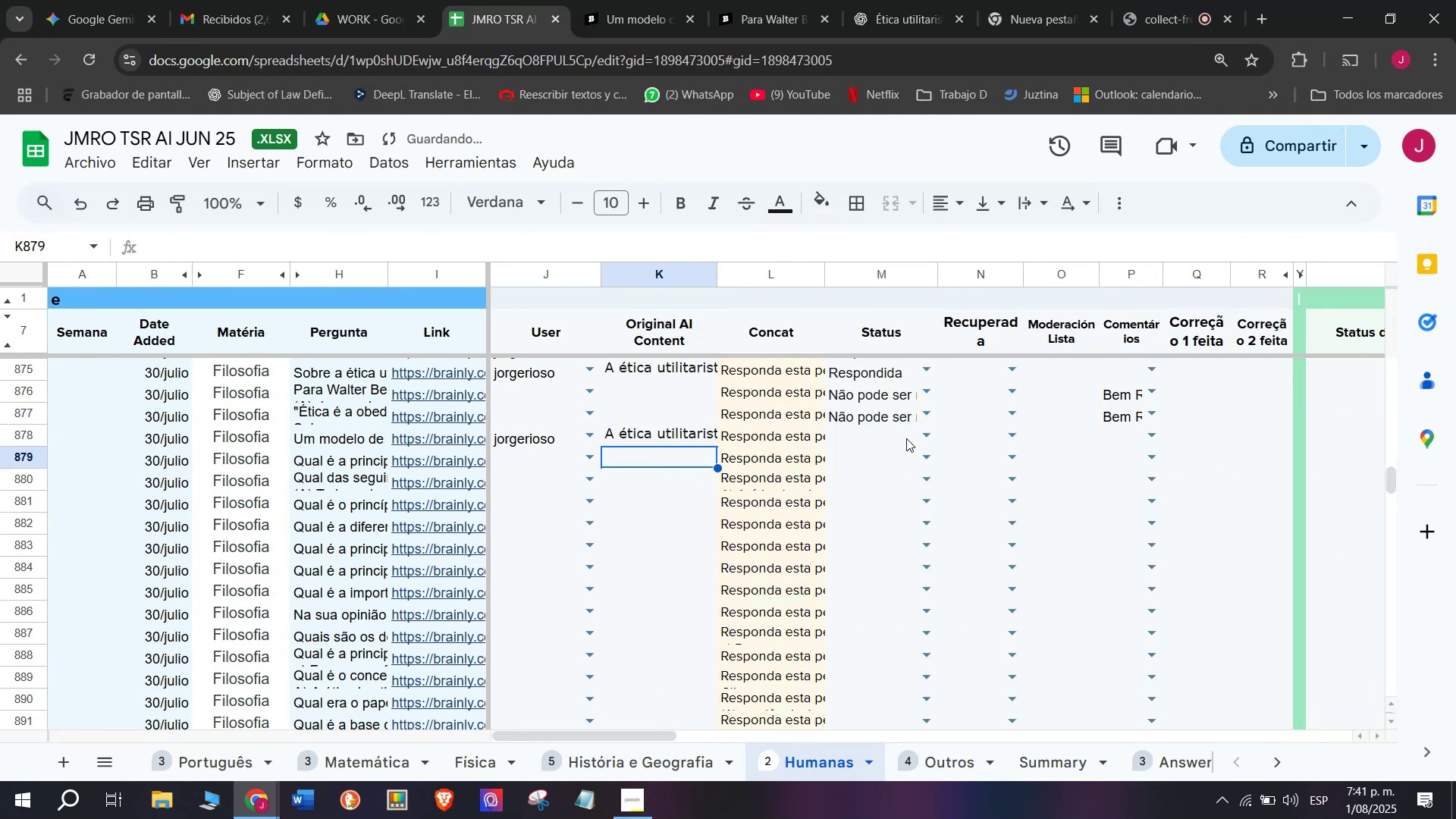 
left_click([924, 434])
 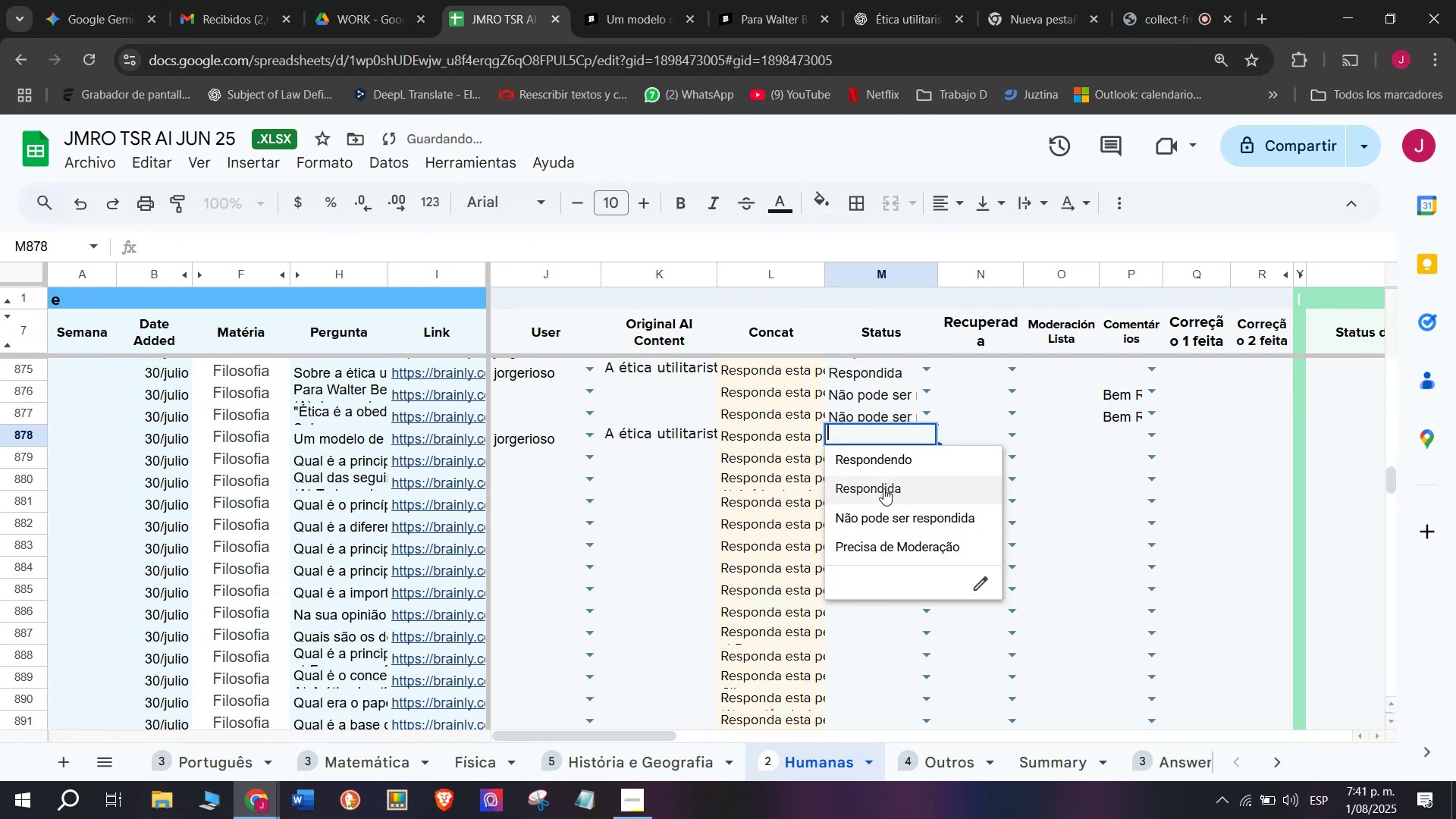 
left_click([882, 488])
 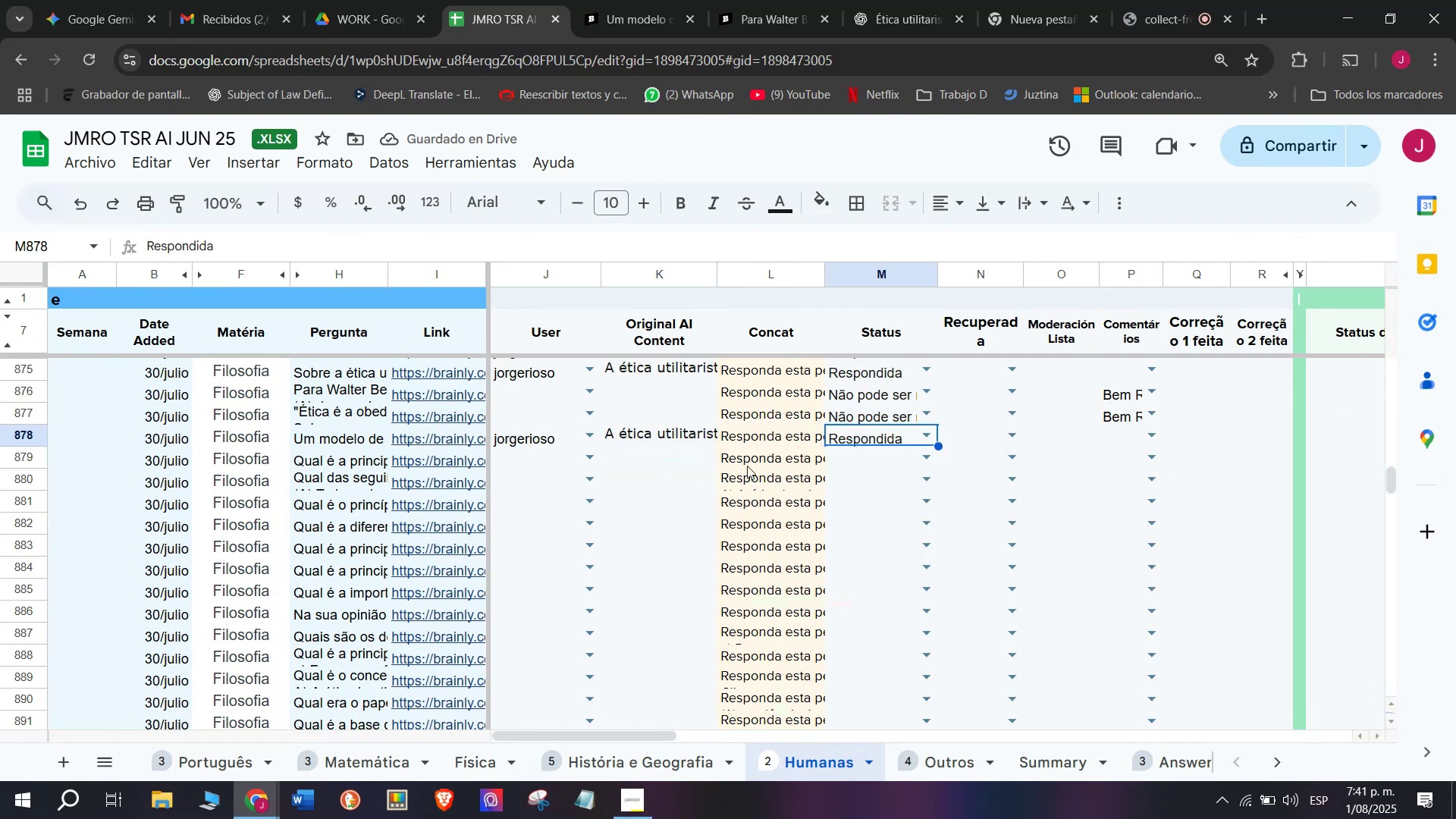 
left_click([471, 462])
 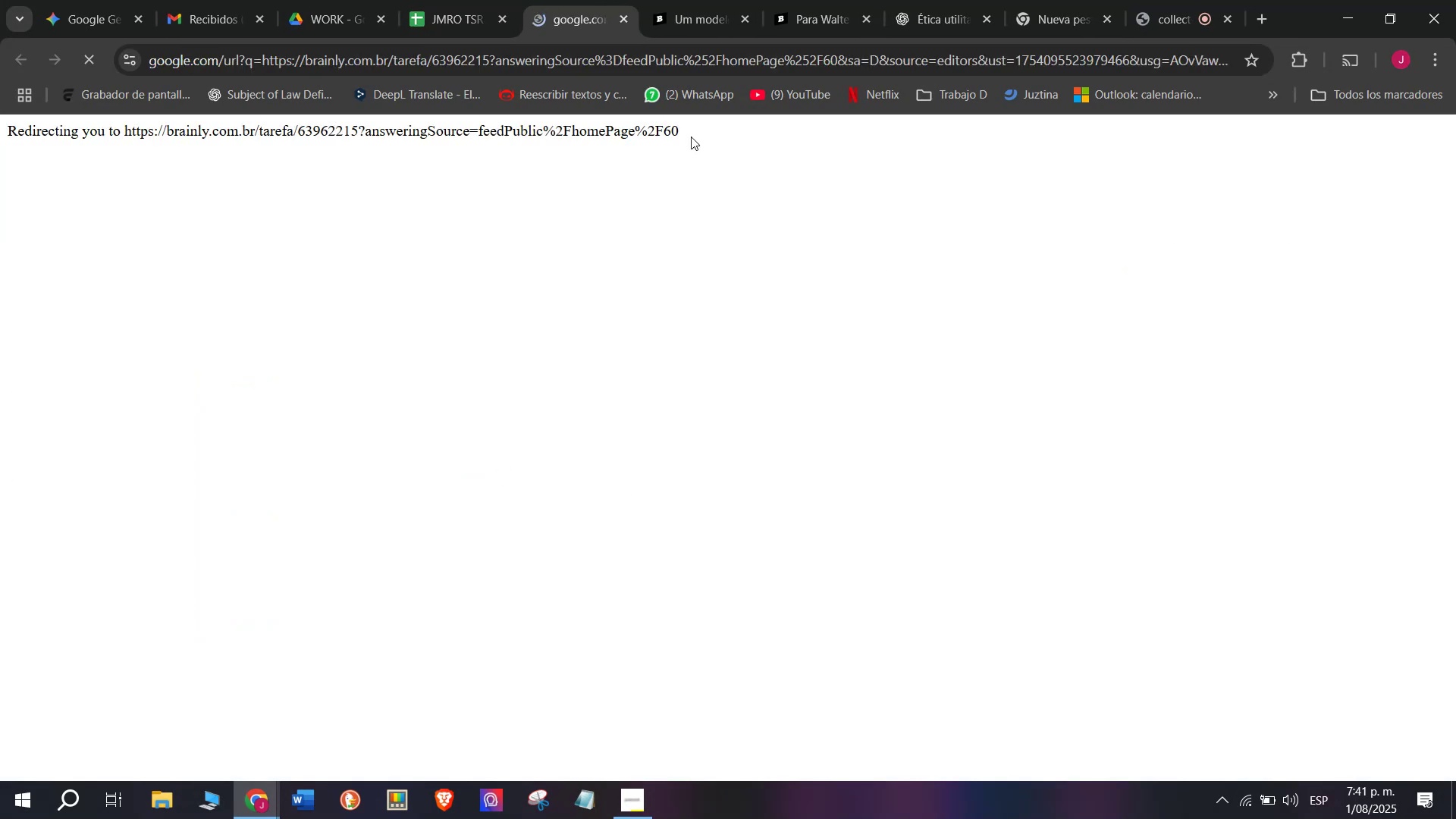 
left_click([767, 0])
 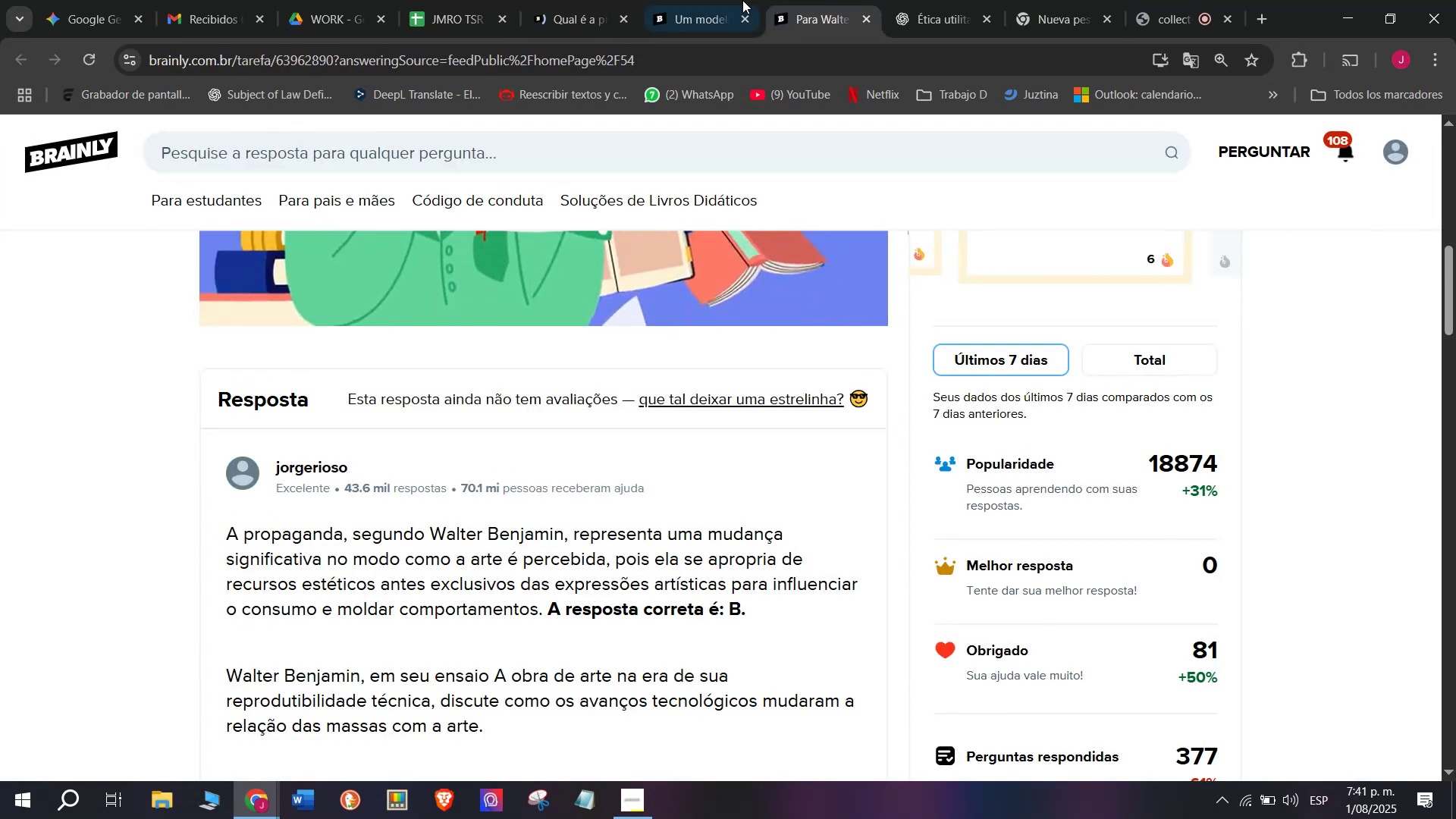 
left_click([714, 0])
 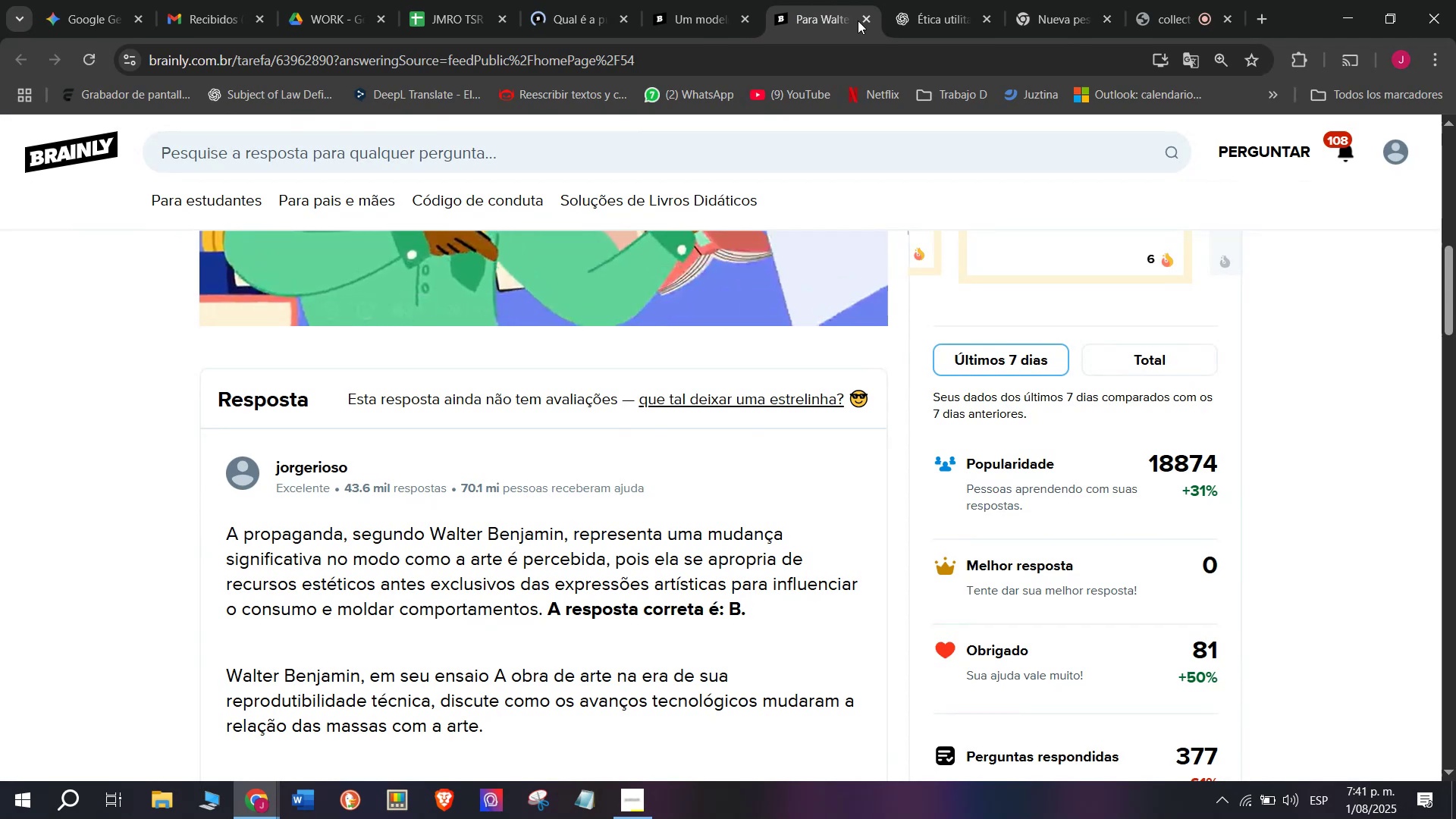 
left_click([825, 0])
 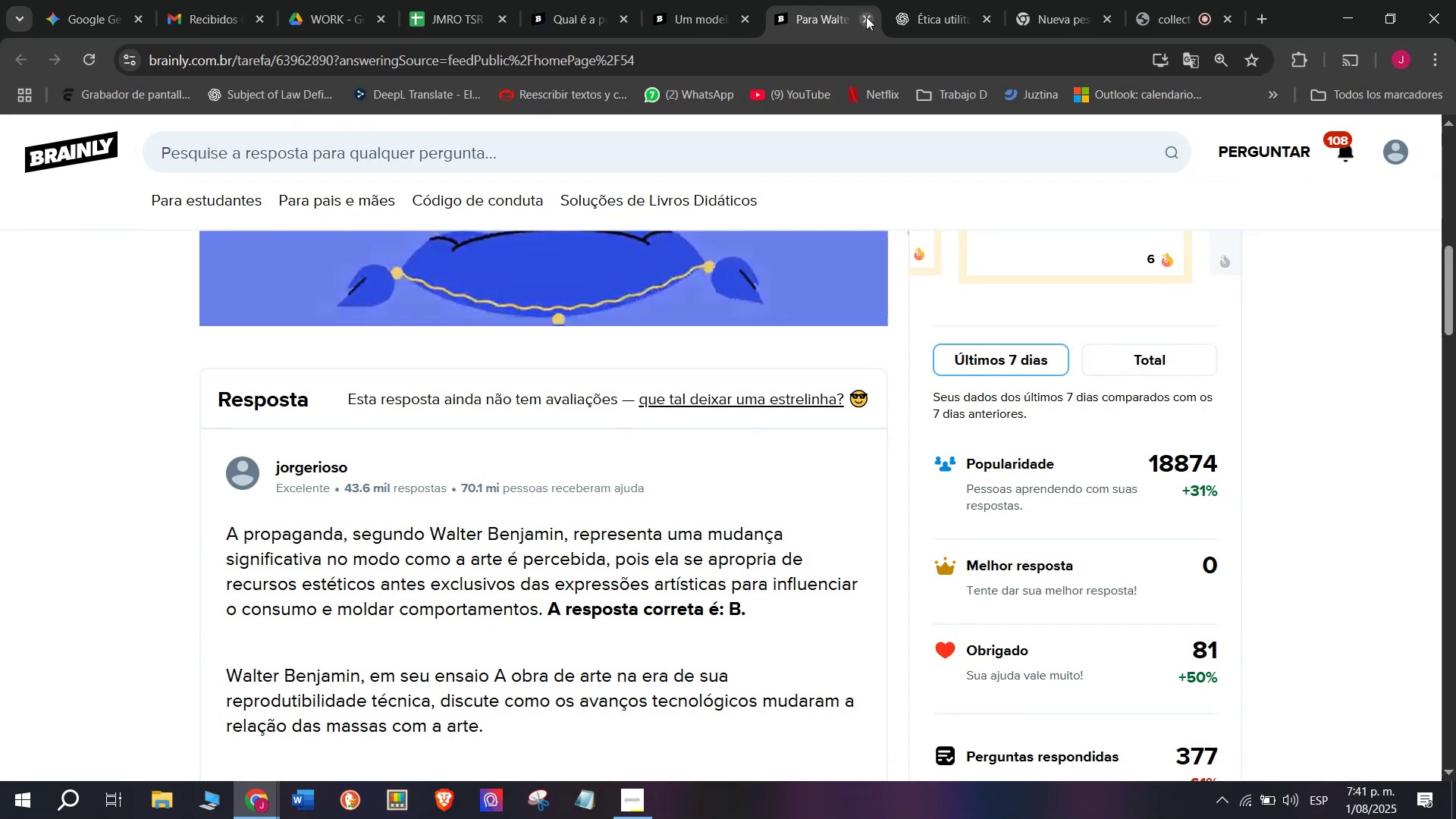 
double_click([713, 0])
 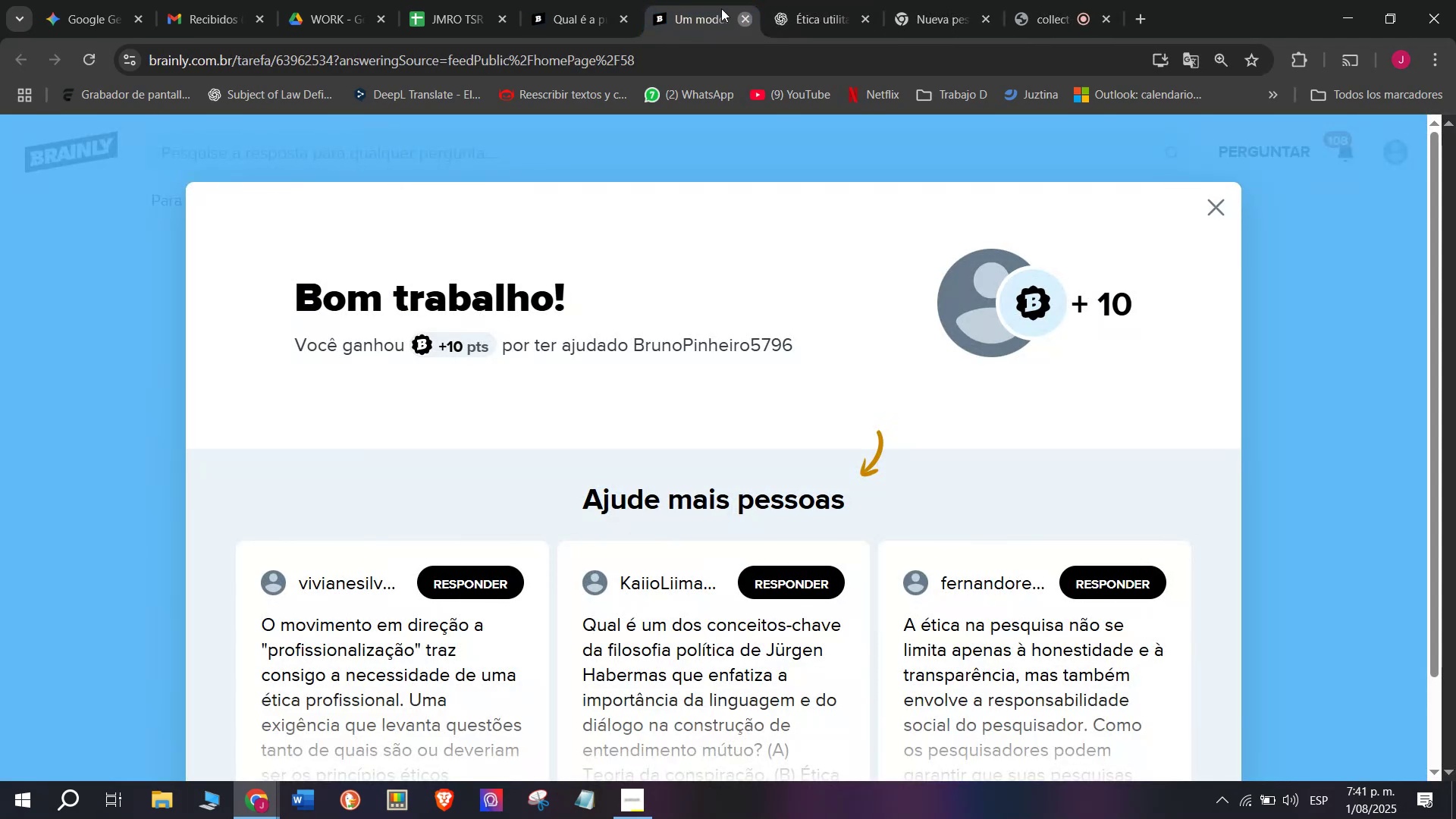 
double_click([600, 0])
 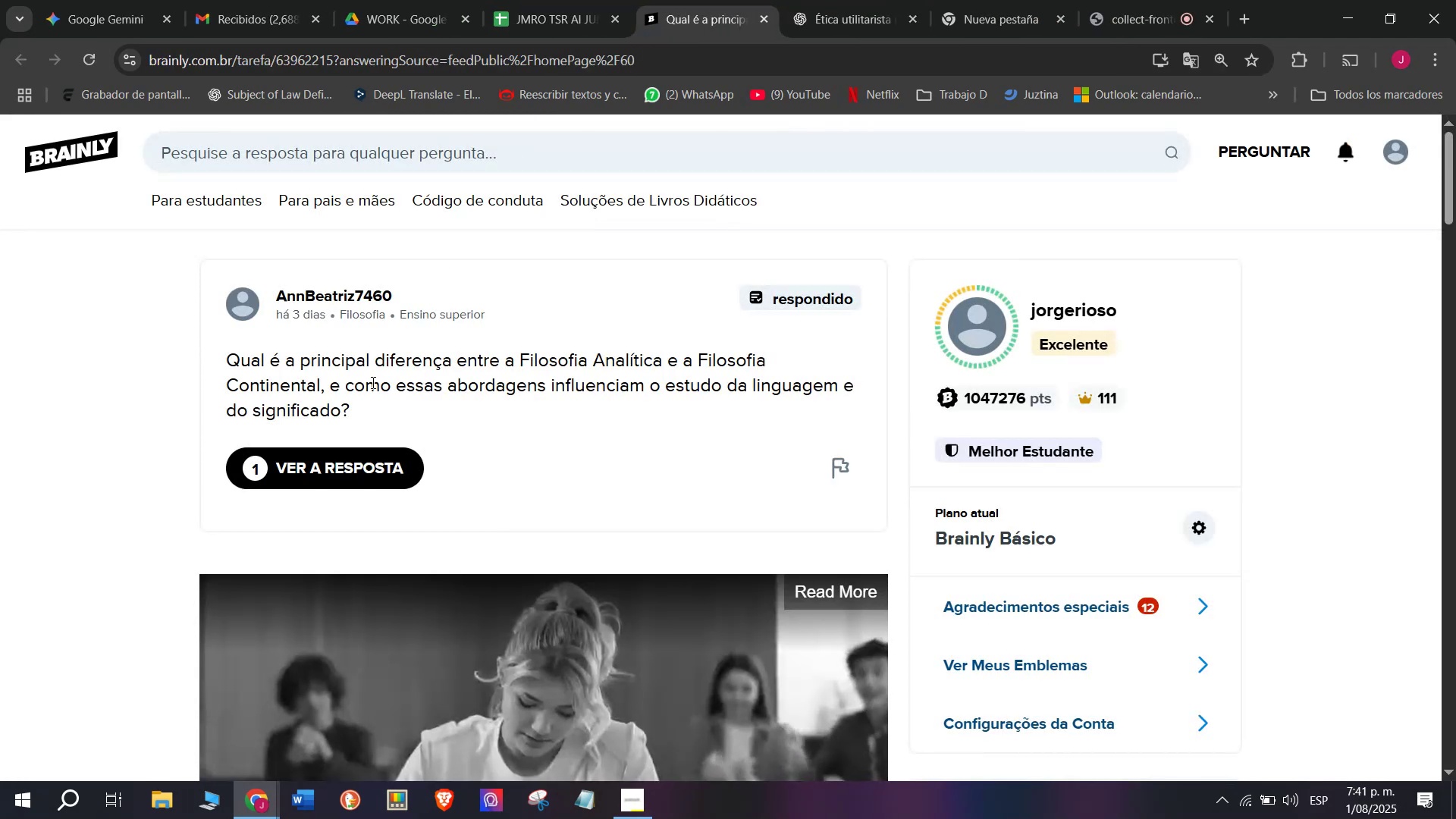 
scroll: coordinate [397, 570], scroll_direction: down, amount: 3.0
 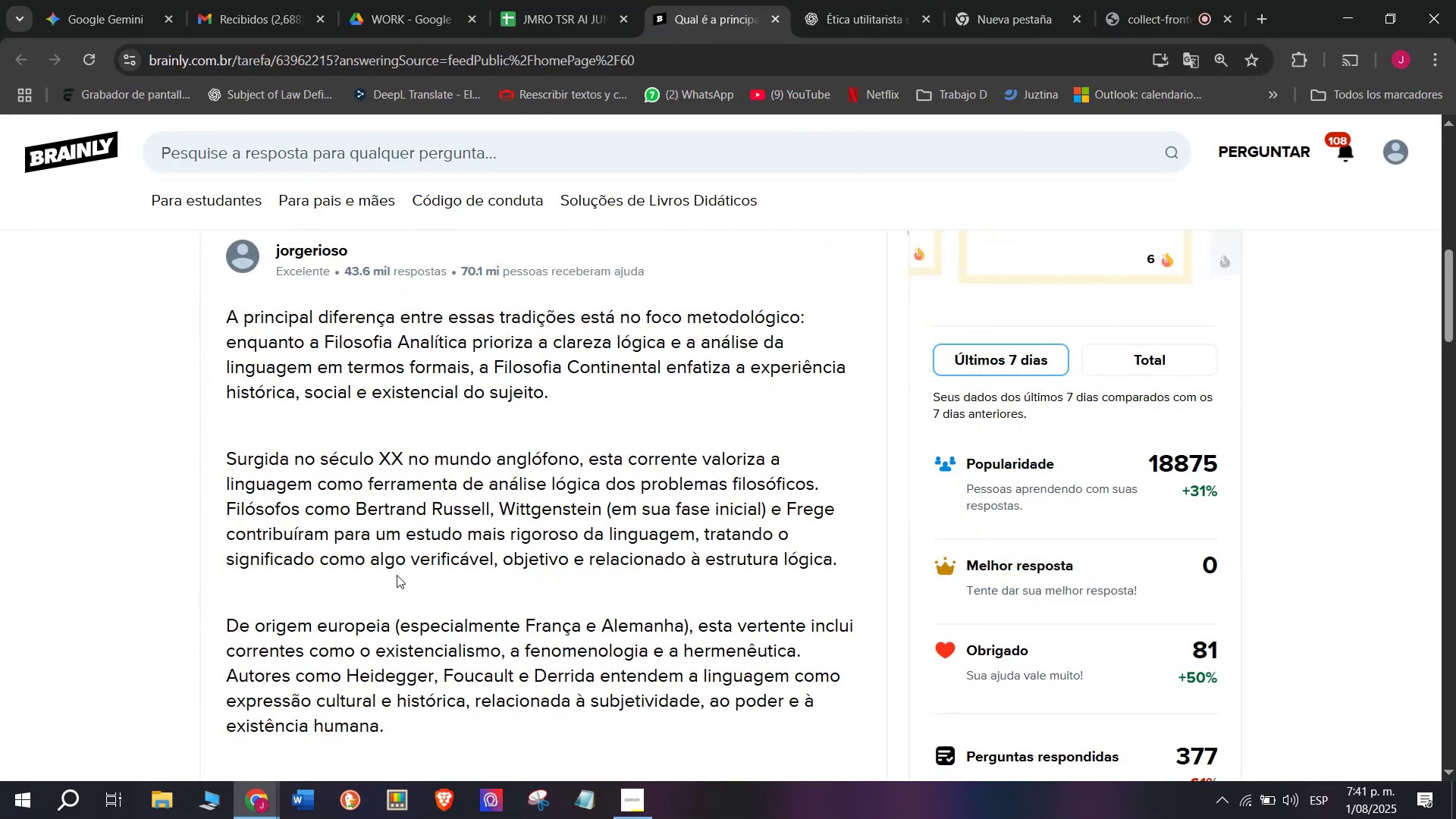 
scroll: coordinate [397, 575], scroll_direction: up, amount: 1.0
 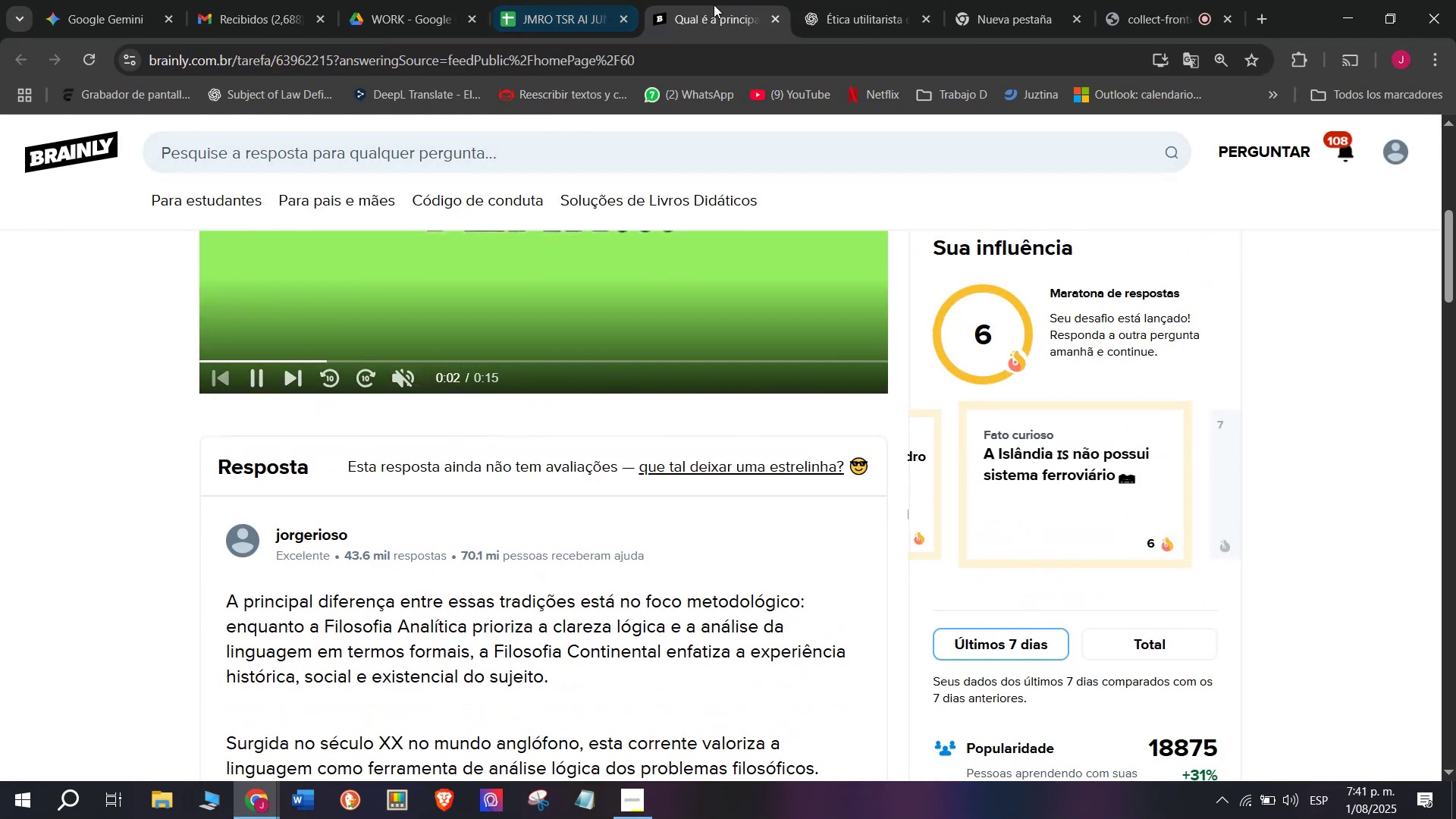 
double_click([776, 17])
 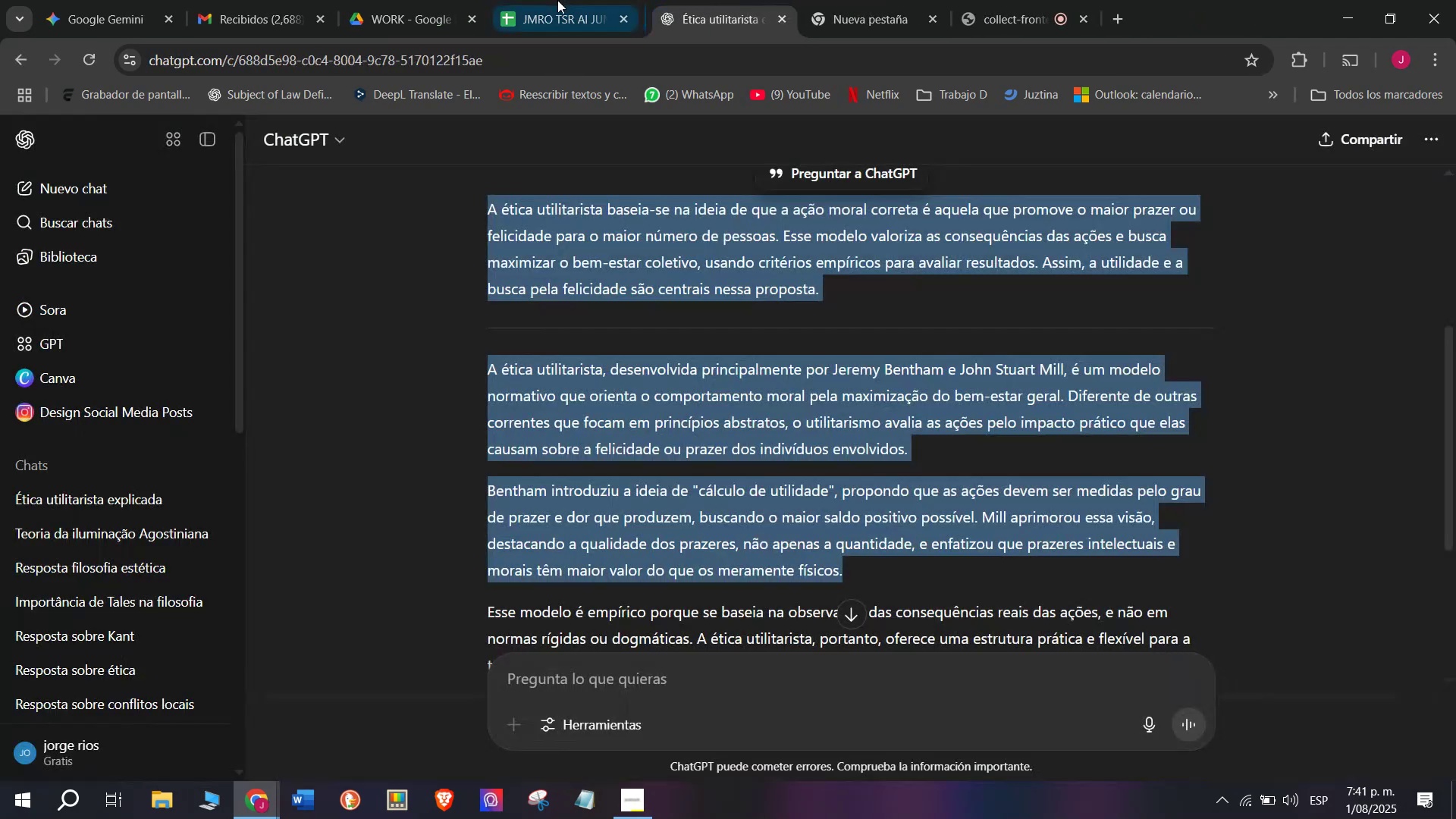 
triple_click([557, 0])
 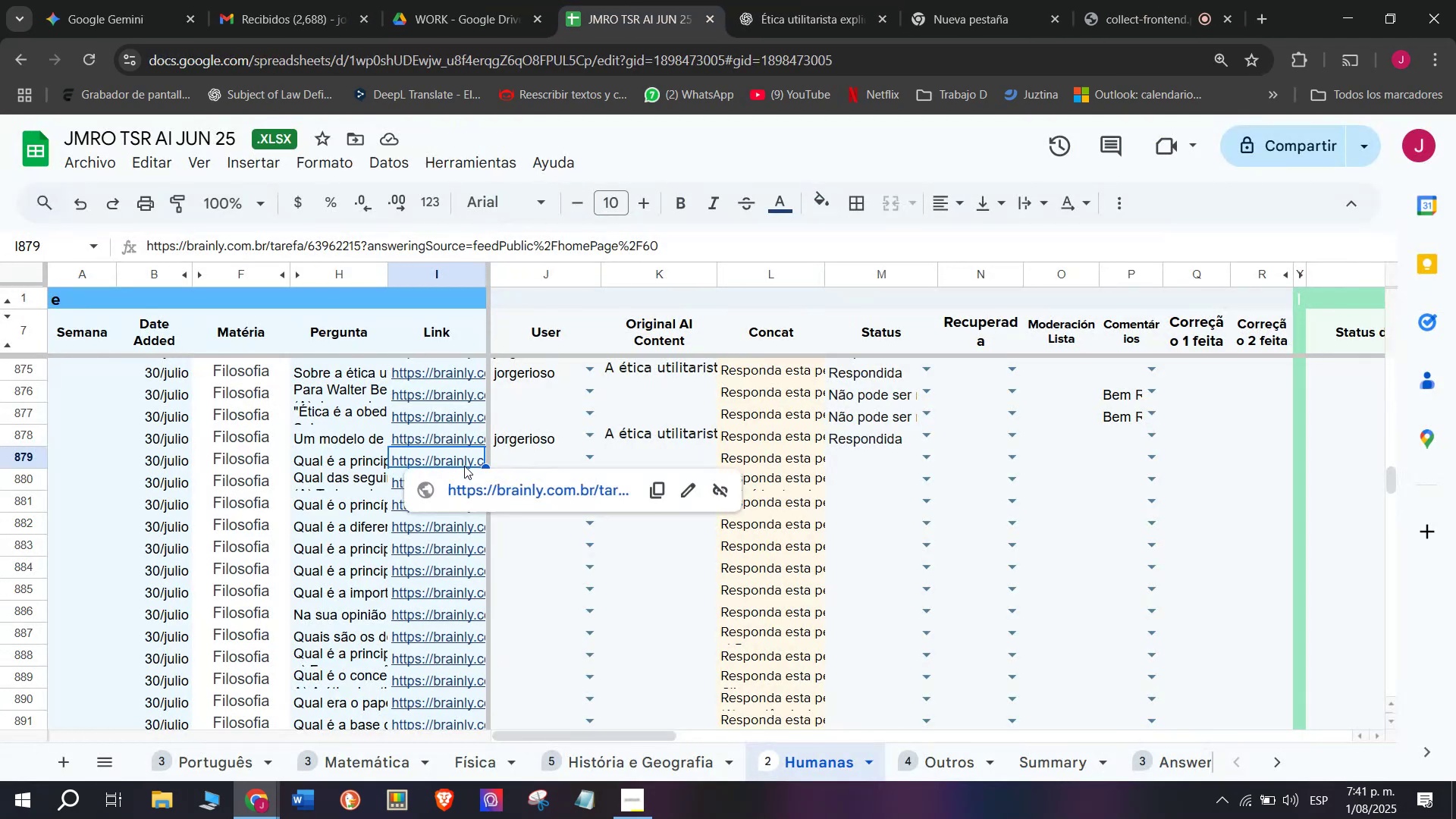 
left_click([480, 494])
 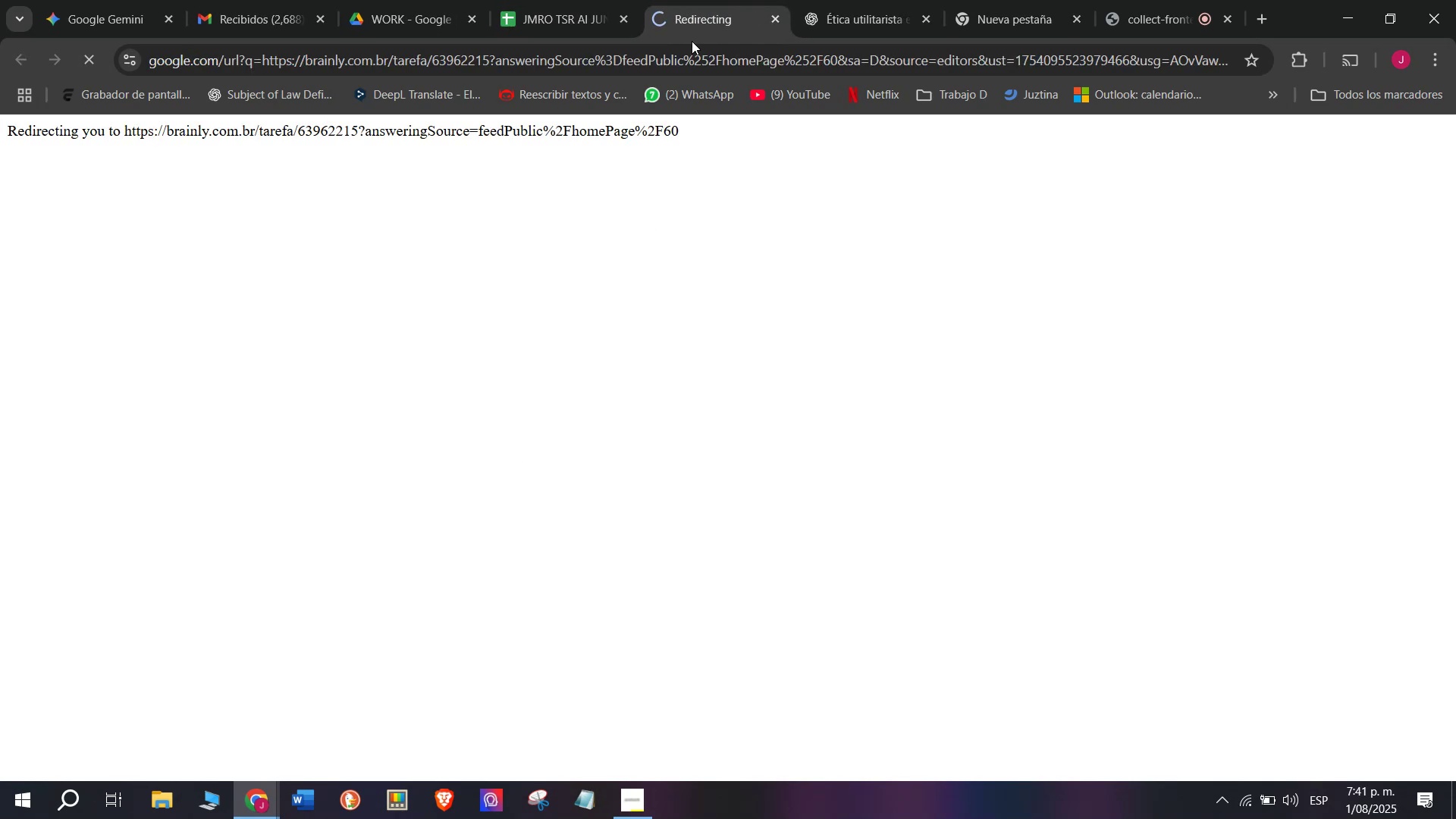 
left_click([704, 0])
 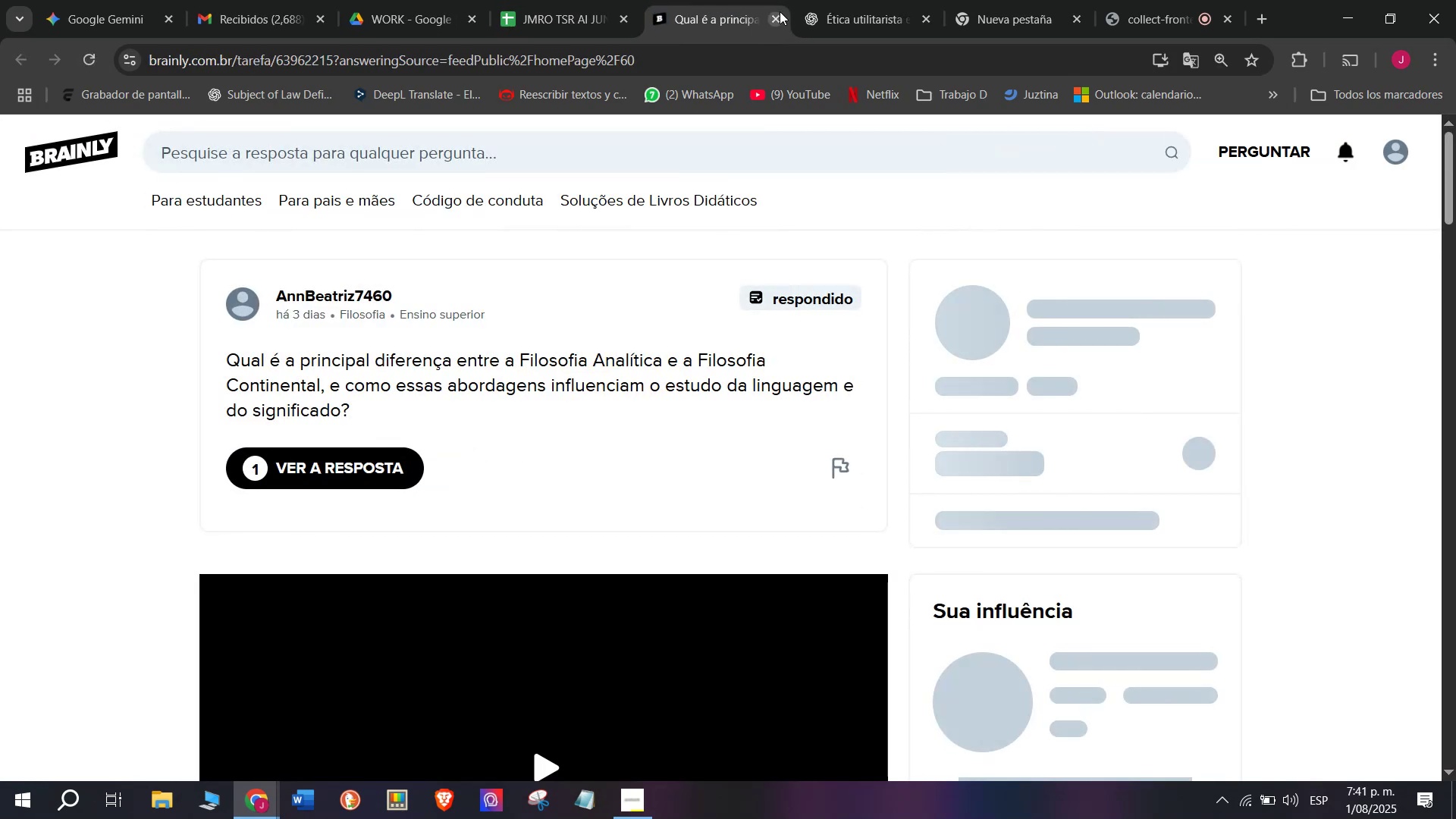 
double_click([605, 0])
 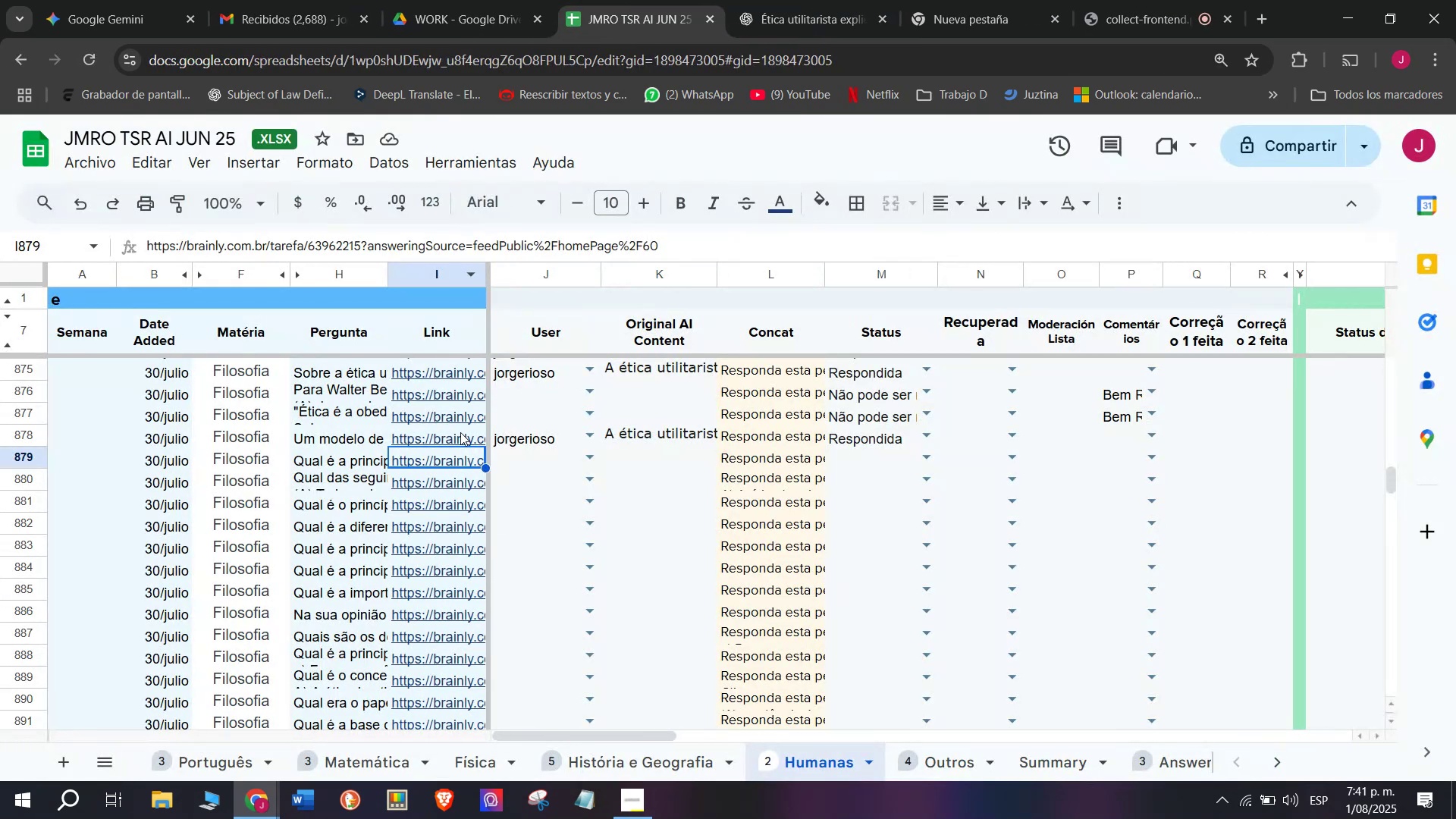 
left_click([453, 439])
 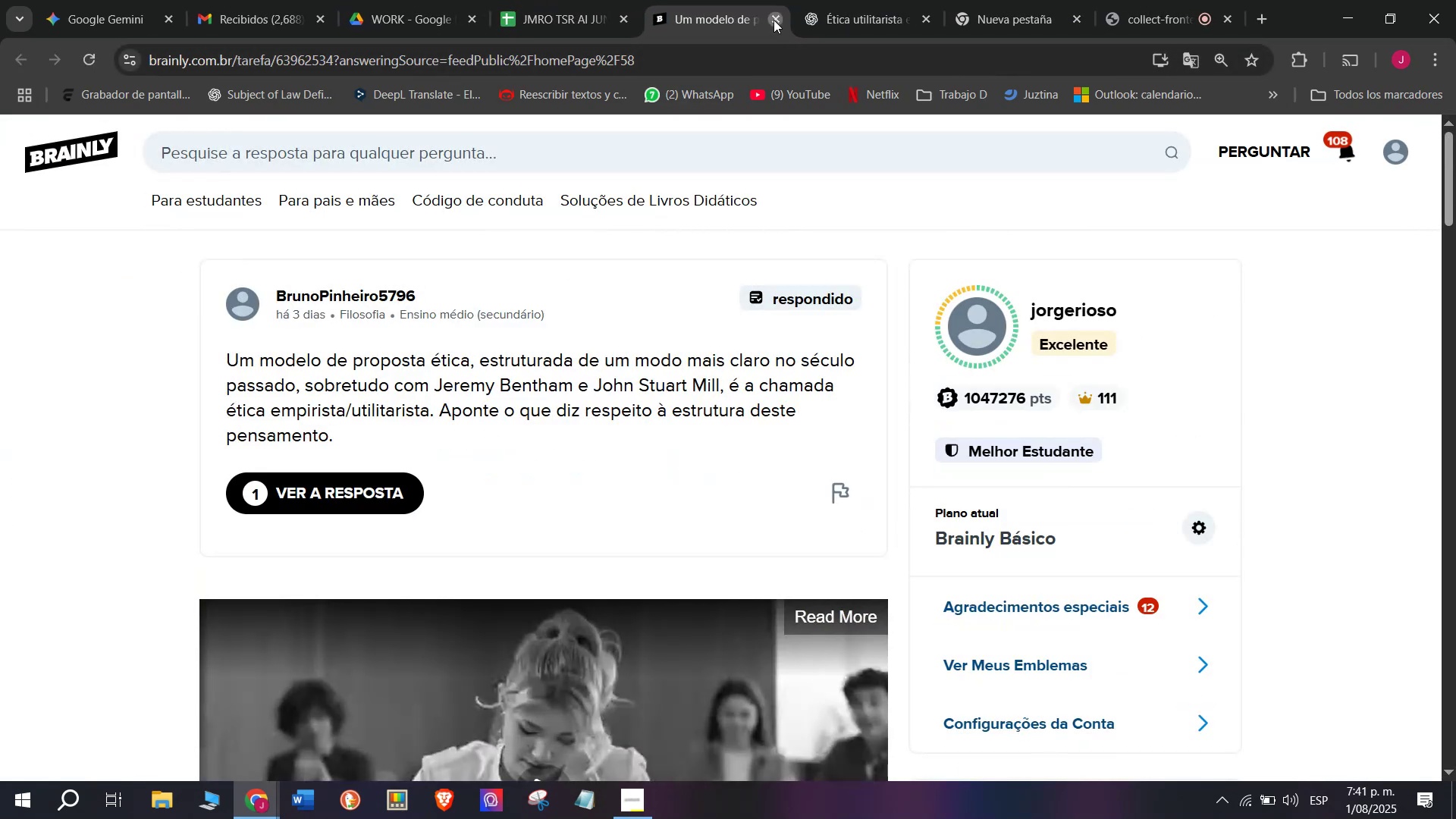 
wait(6.5)
 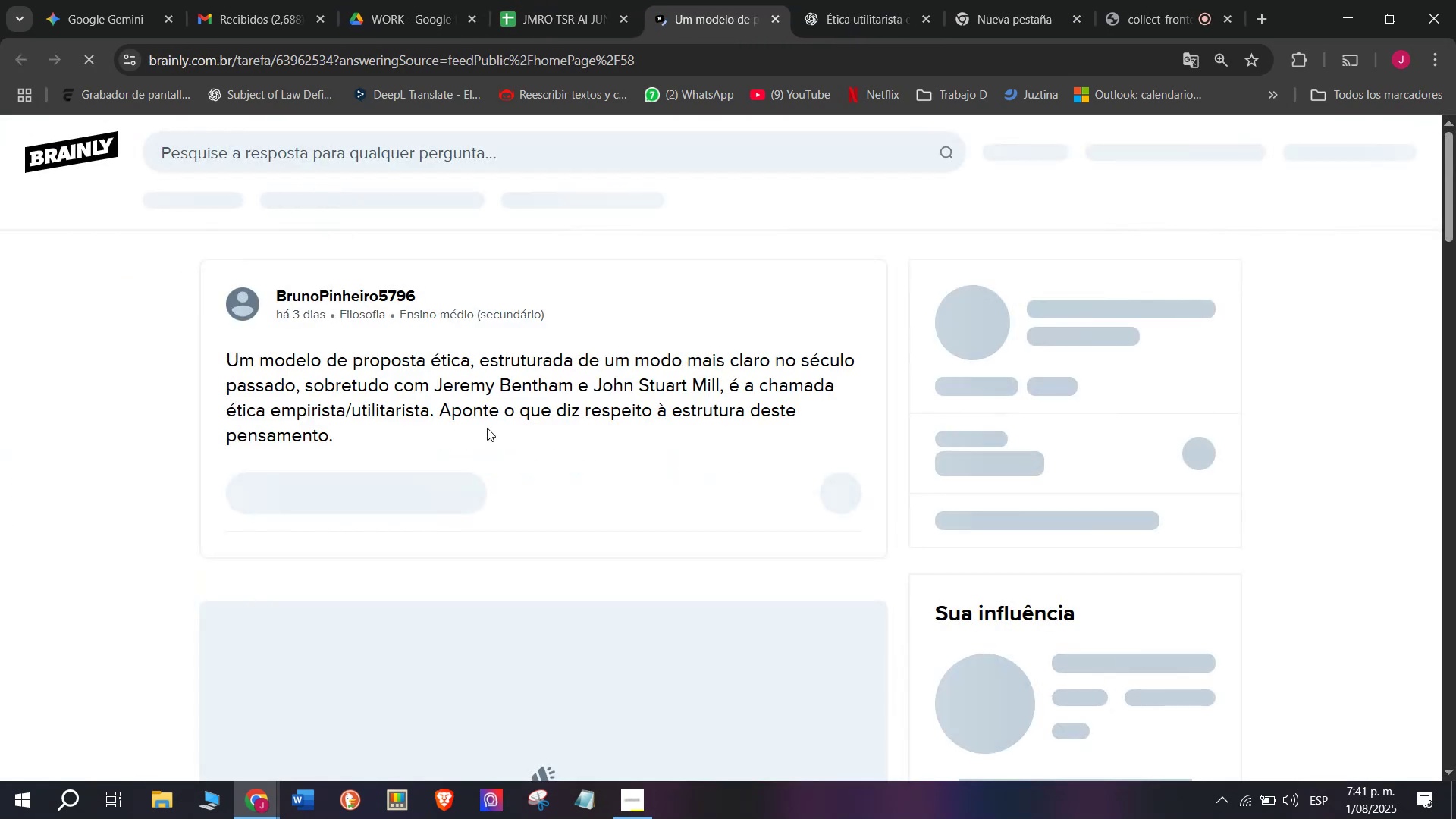 
left_click([937, 460])
 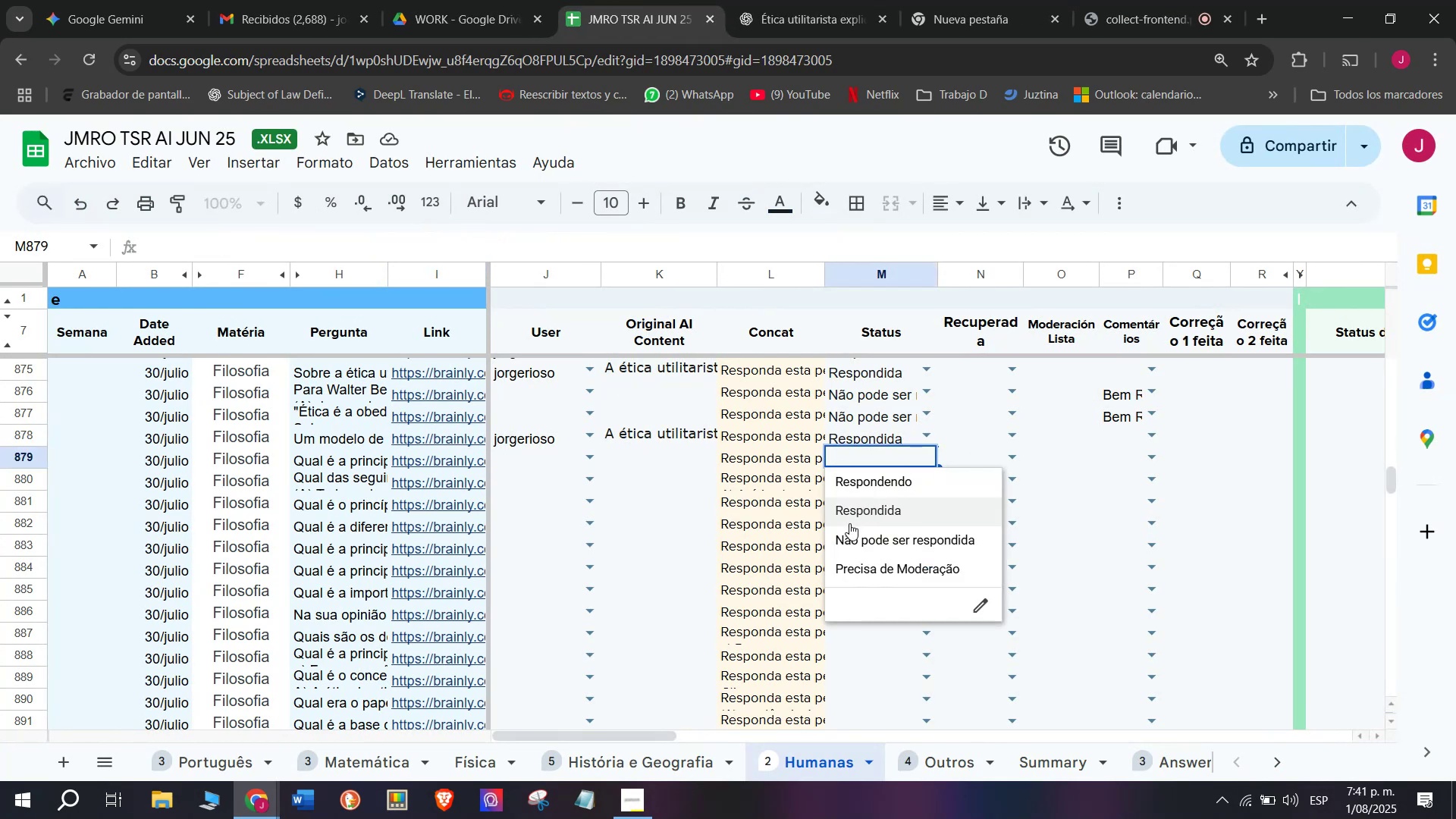 
left_click([846, 532])
 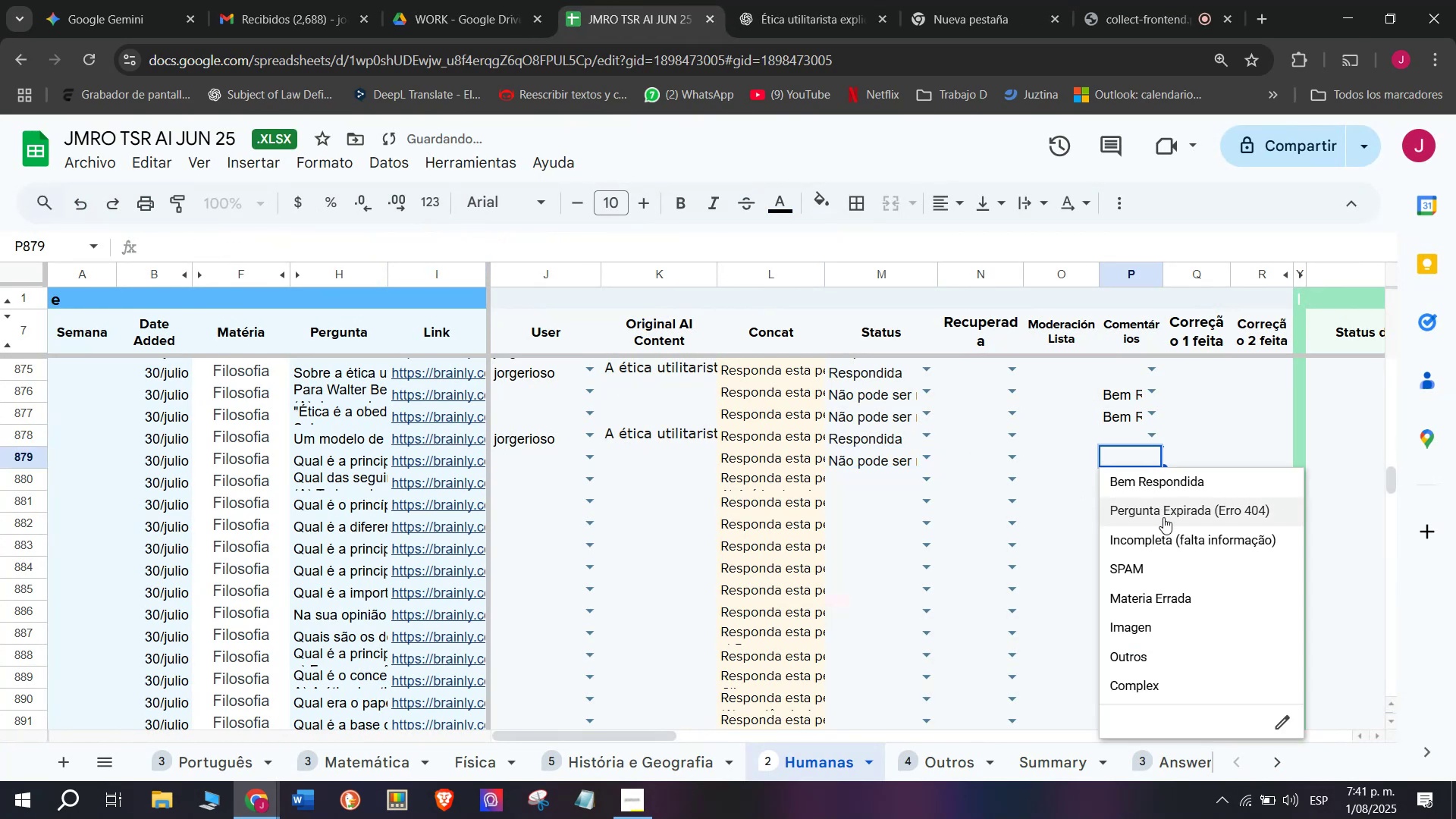 
left_click([1155, 484])
 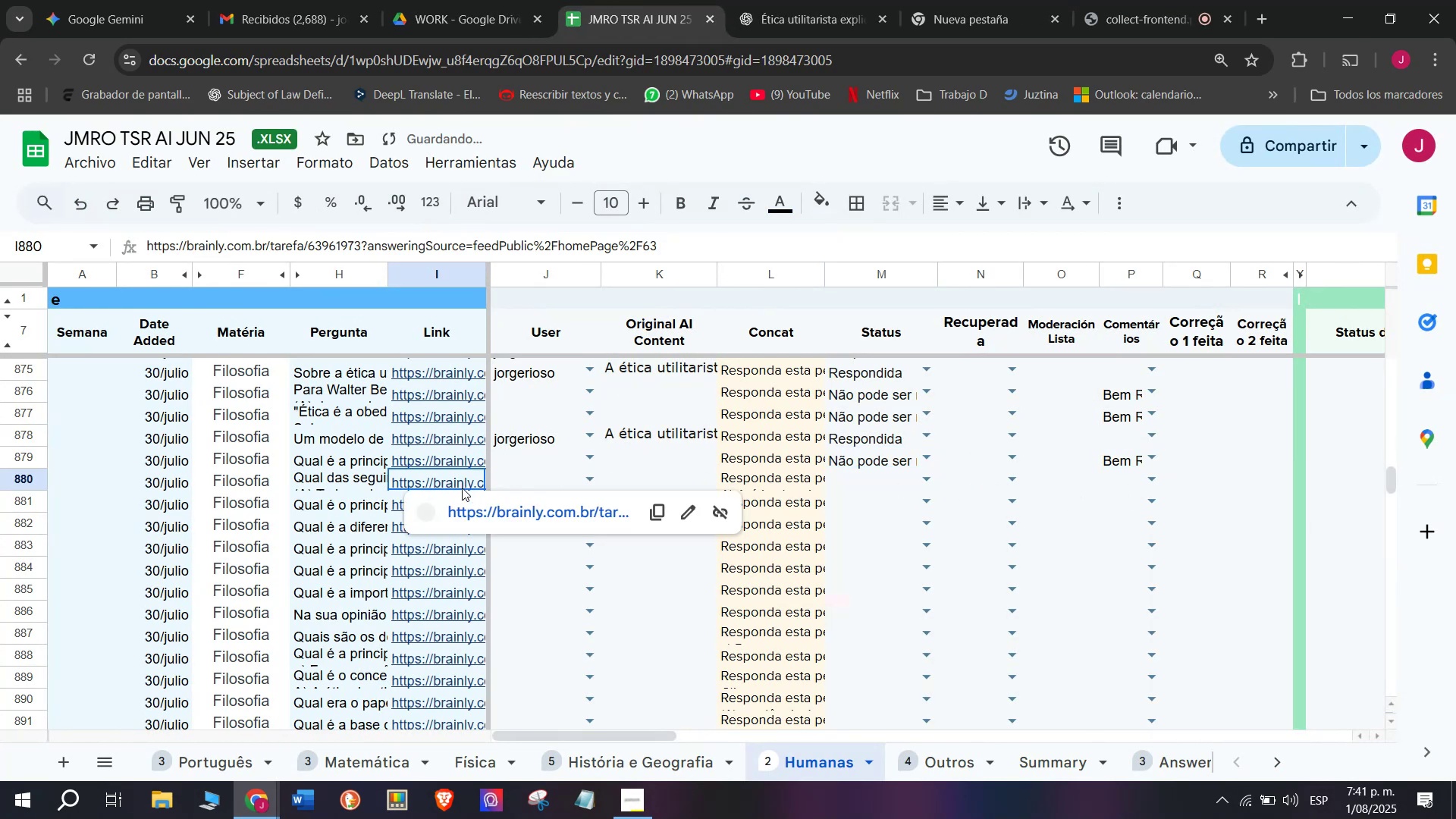 
left_click([463, 508])
 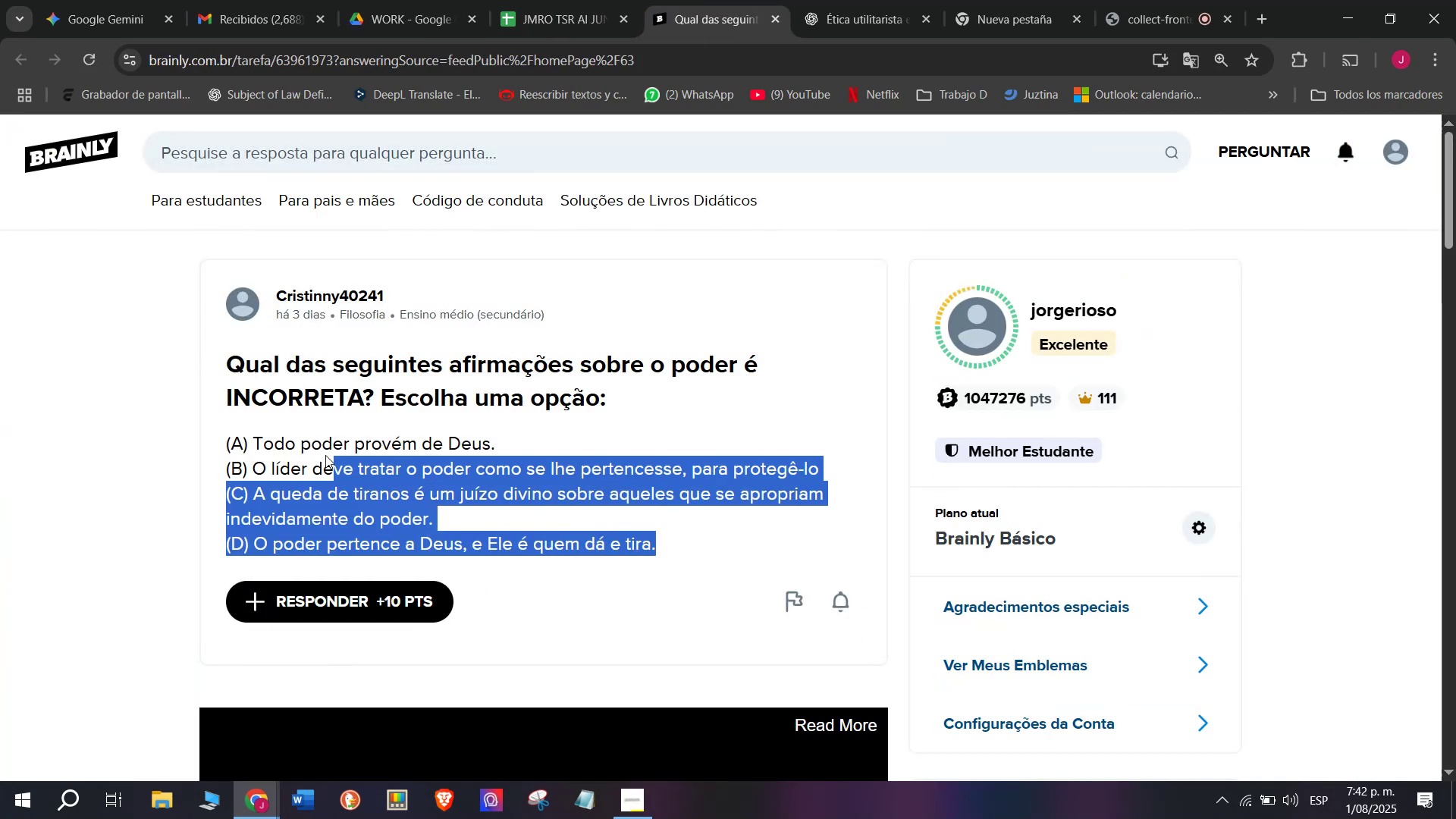 
key(Control+C)
 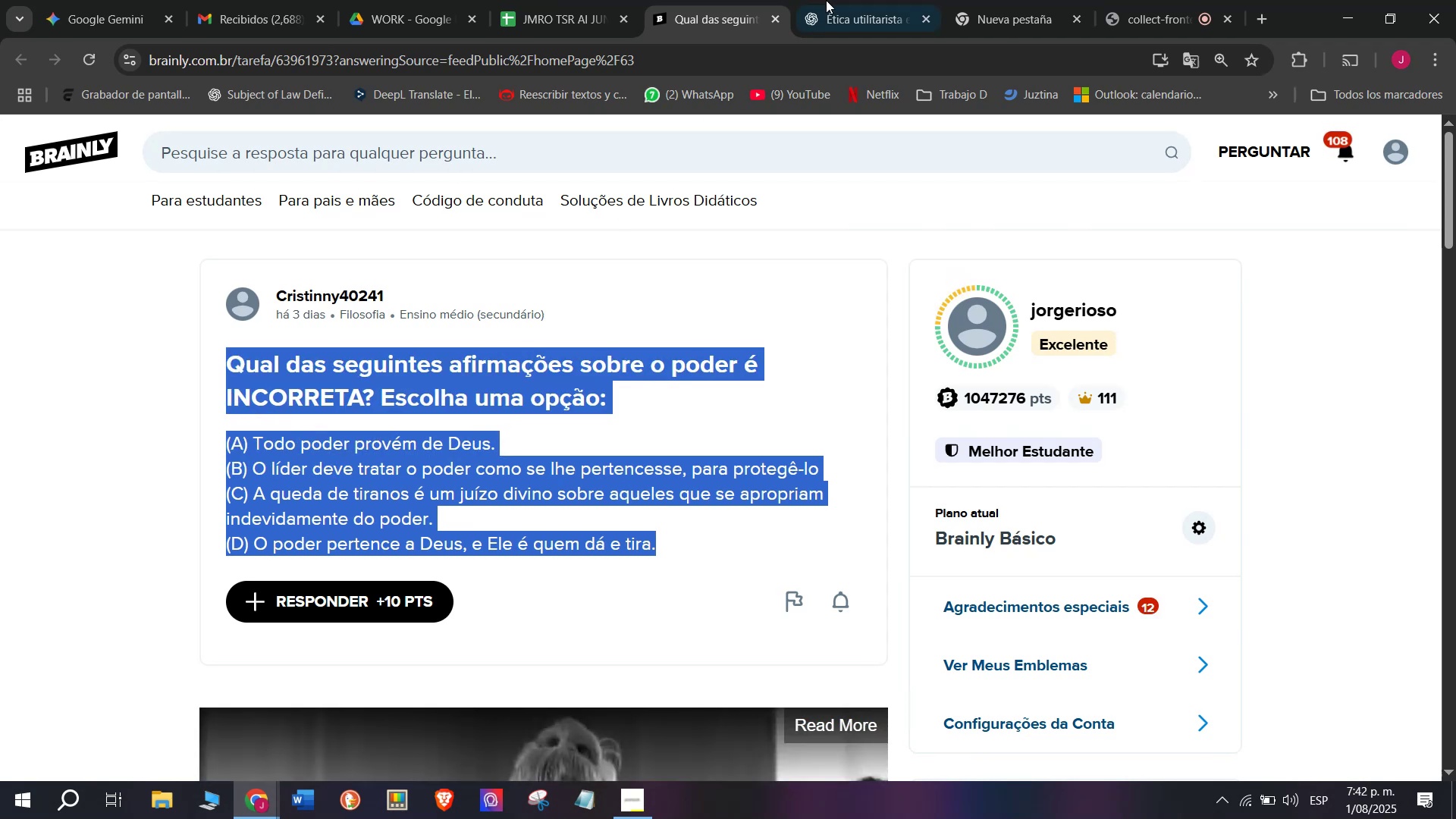 
left_click([872, 0])
 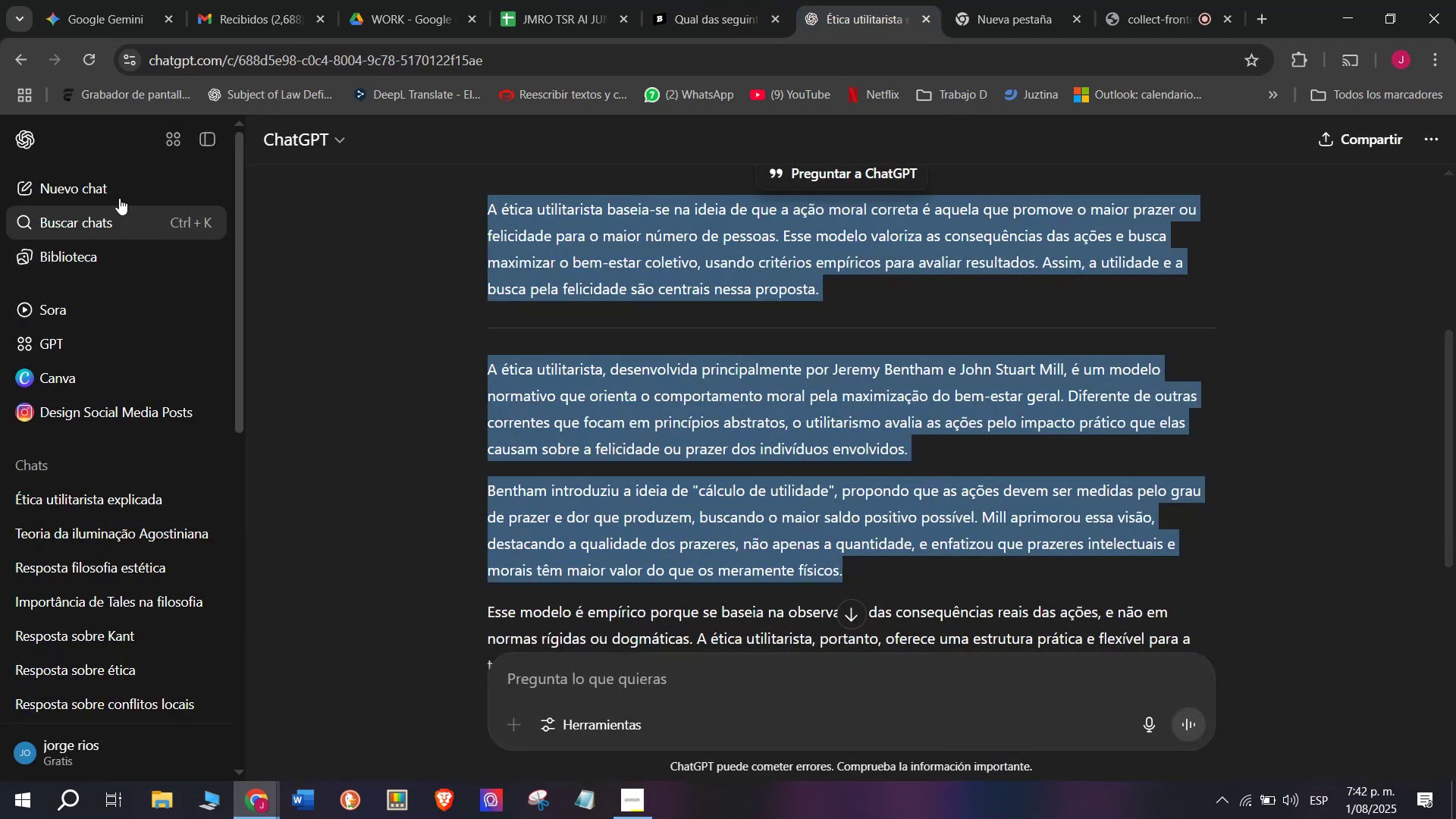 
left_click([87, 177])
 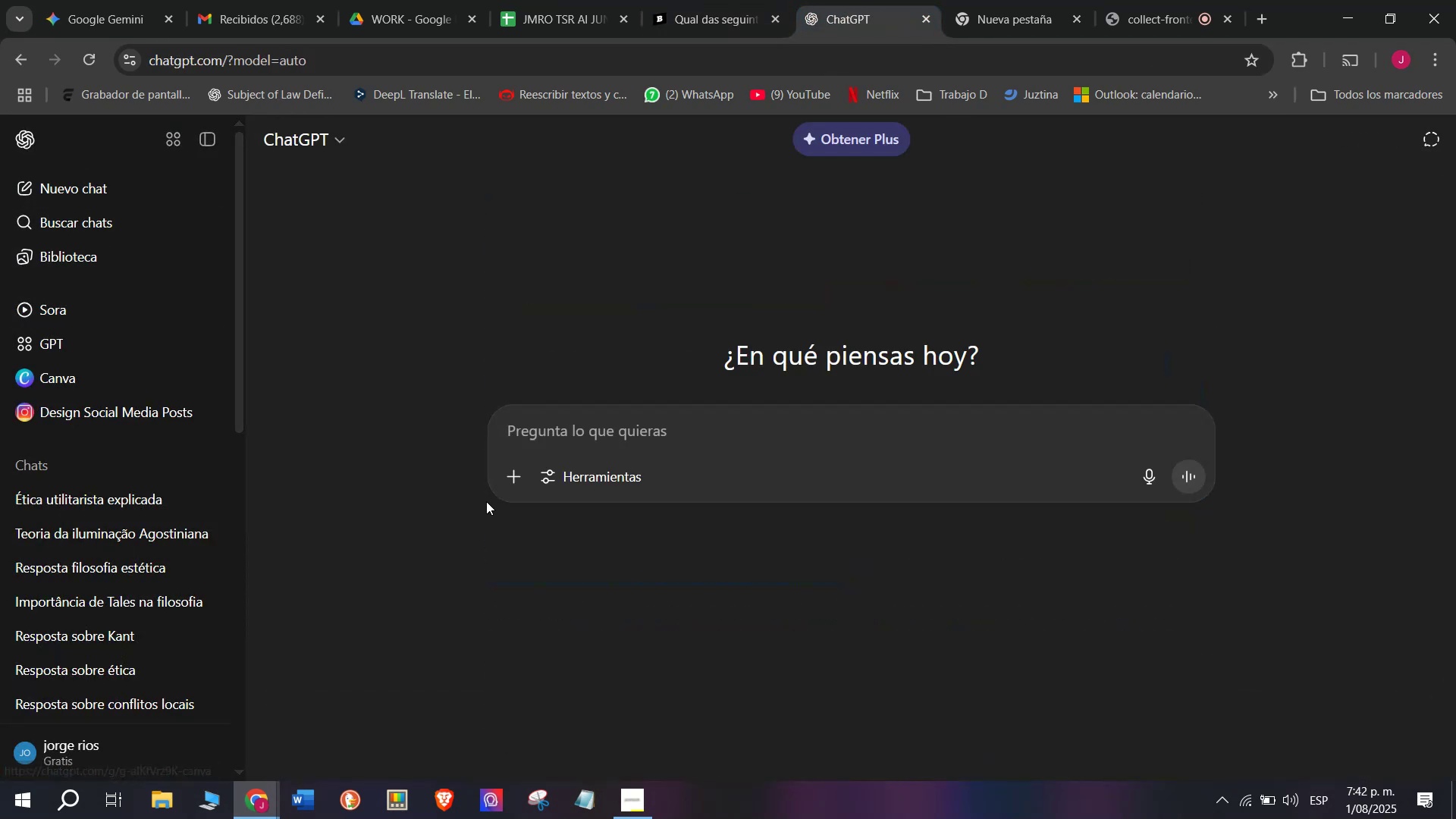 
key(Meta+V)
 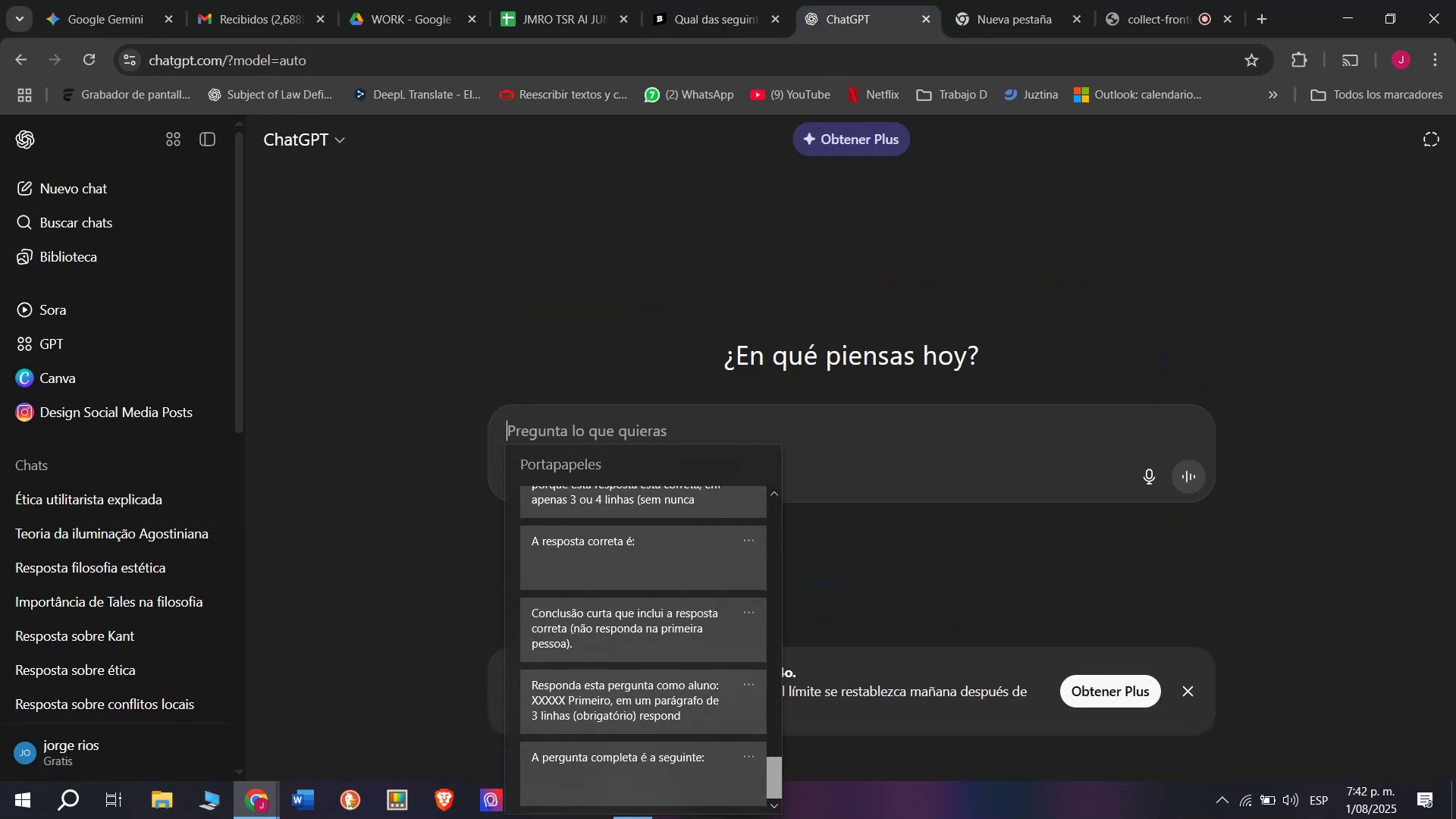 
left_click([614, 708])
 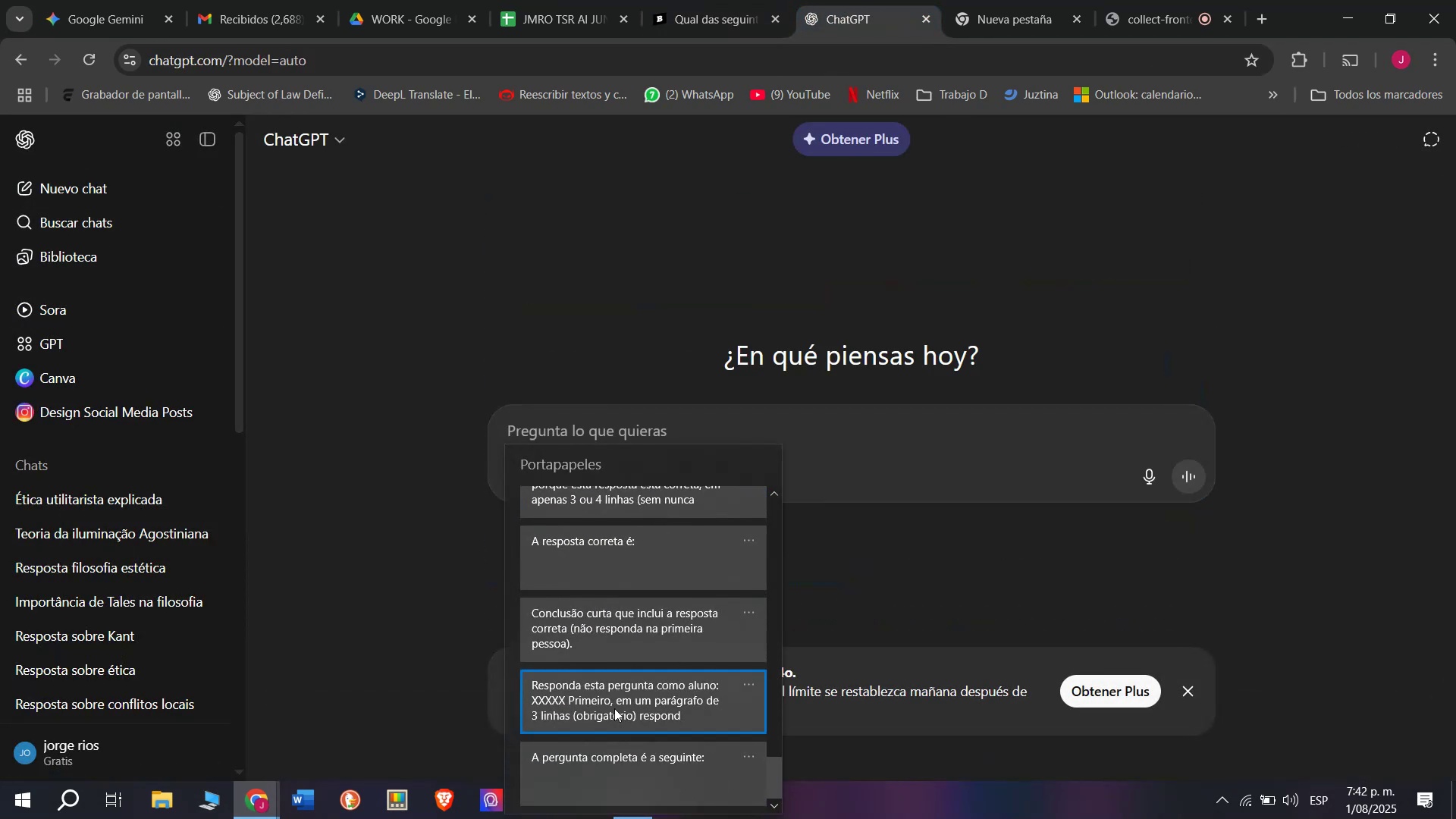 
key(Control+ControlLeft)
 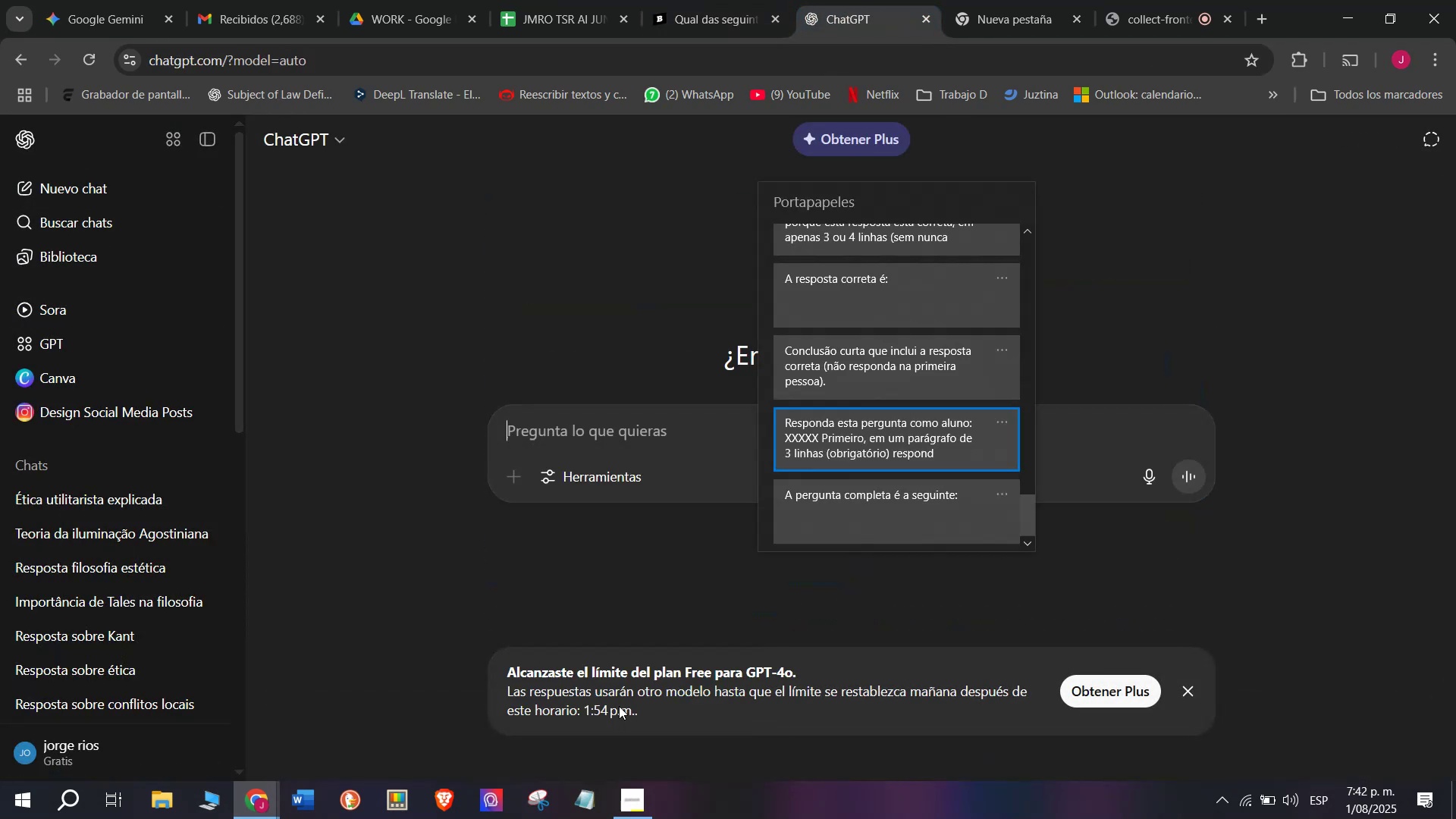 
key(Control+V)
 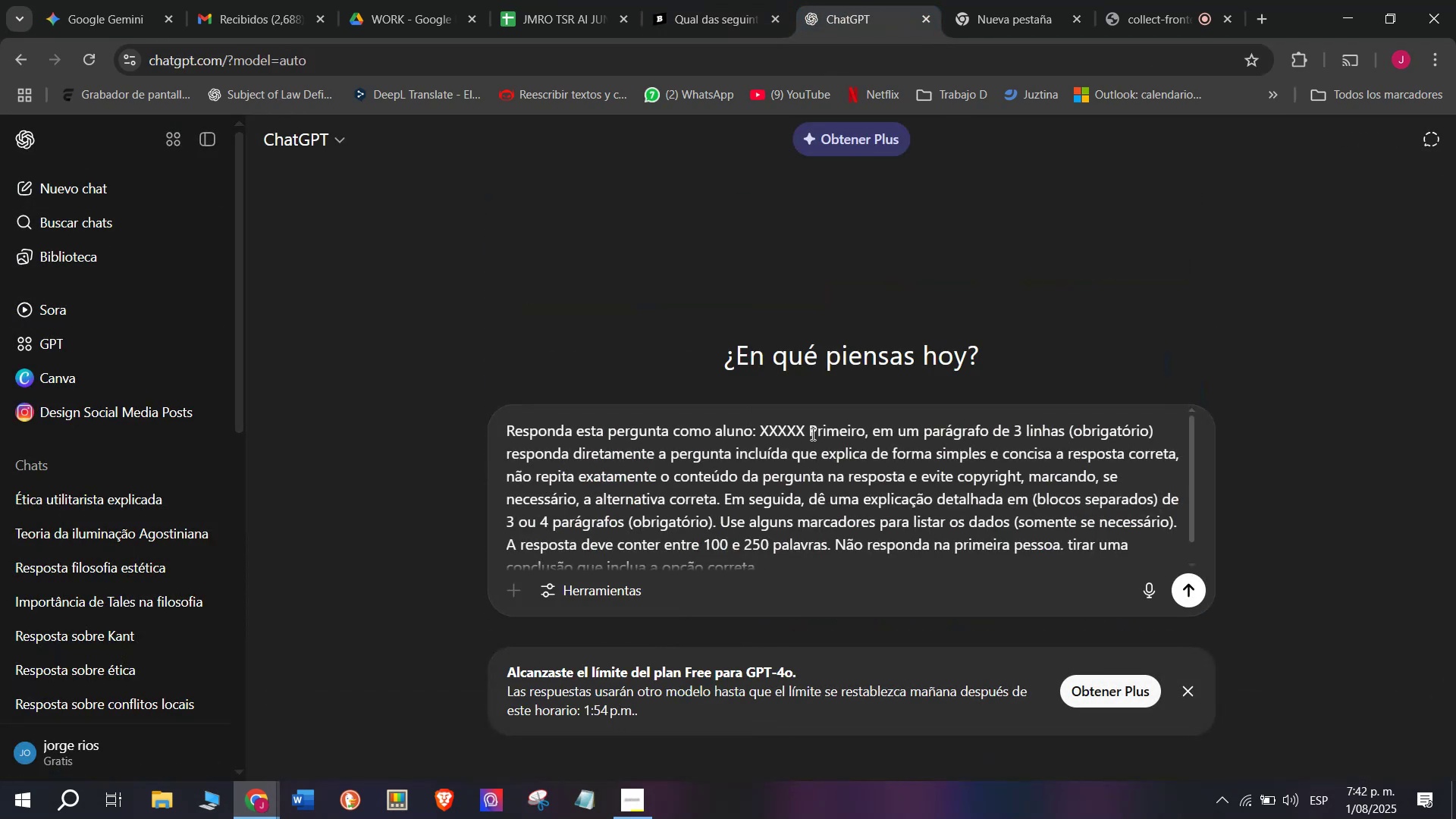 
left_click([811, 434])
 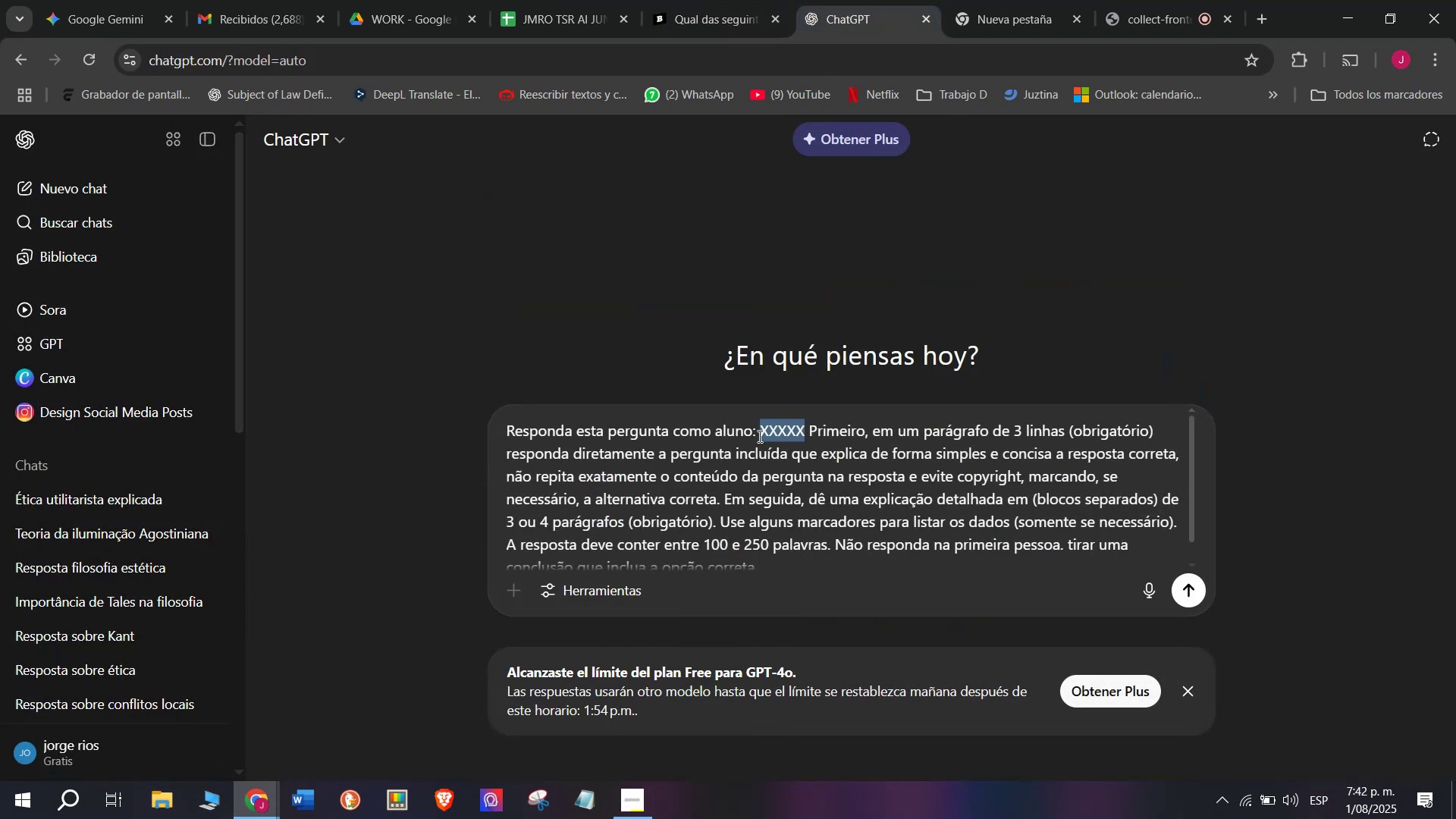 
key(Meta+MetaLeft)
 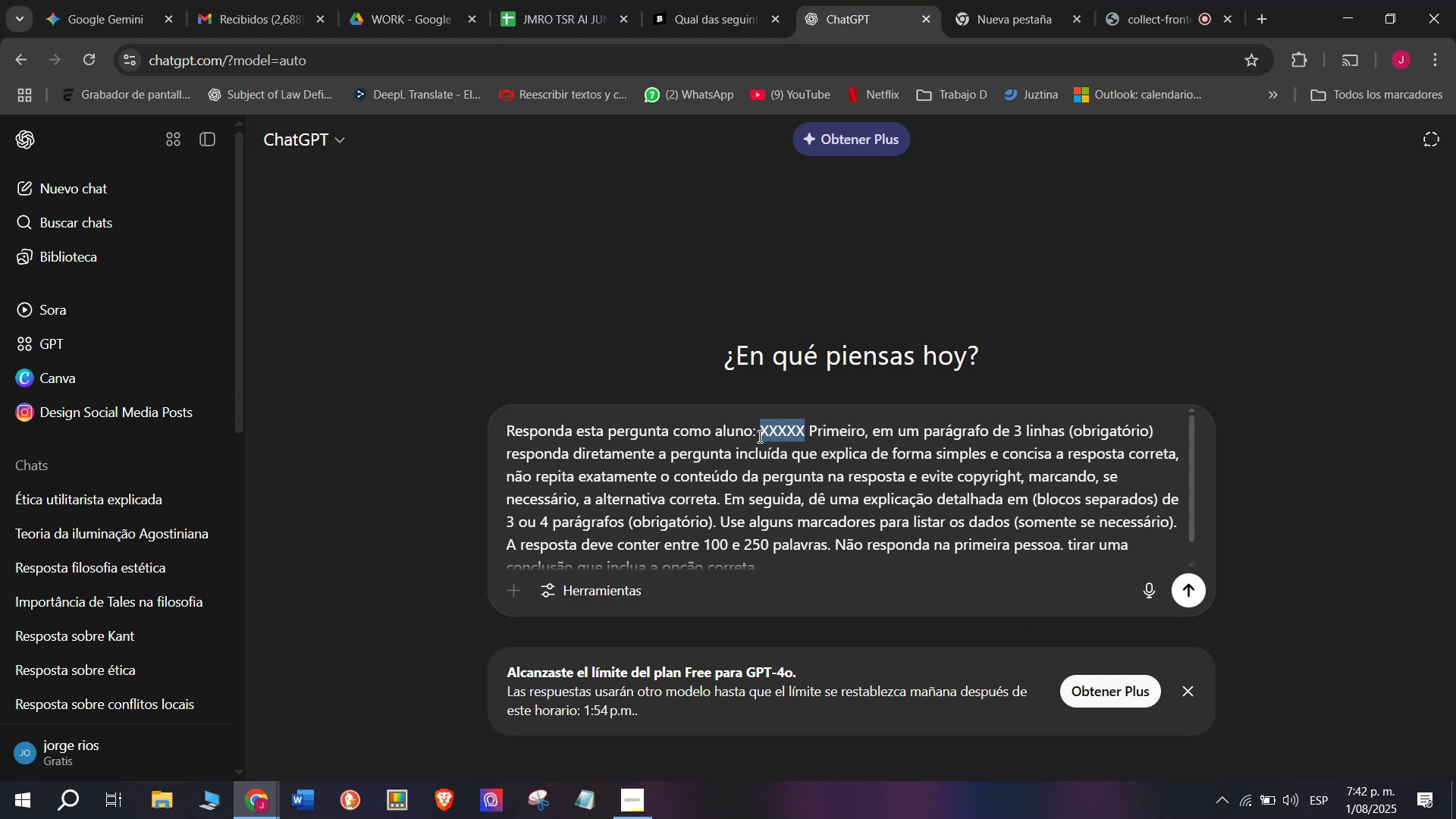 
key(Meta+V)
 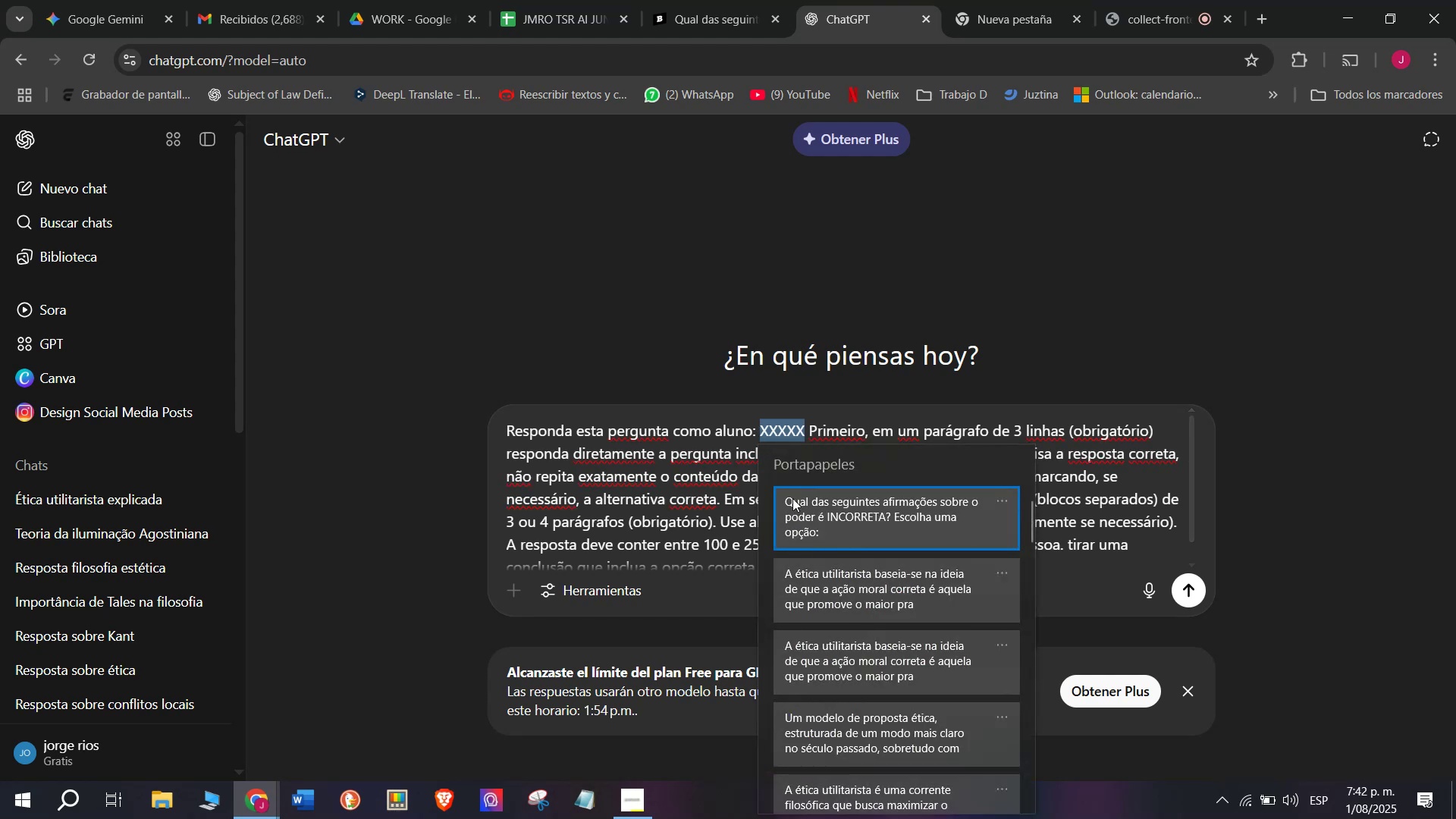 
left_click([794, 499])
 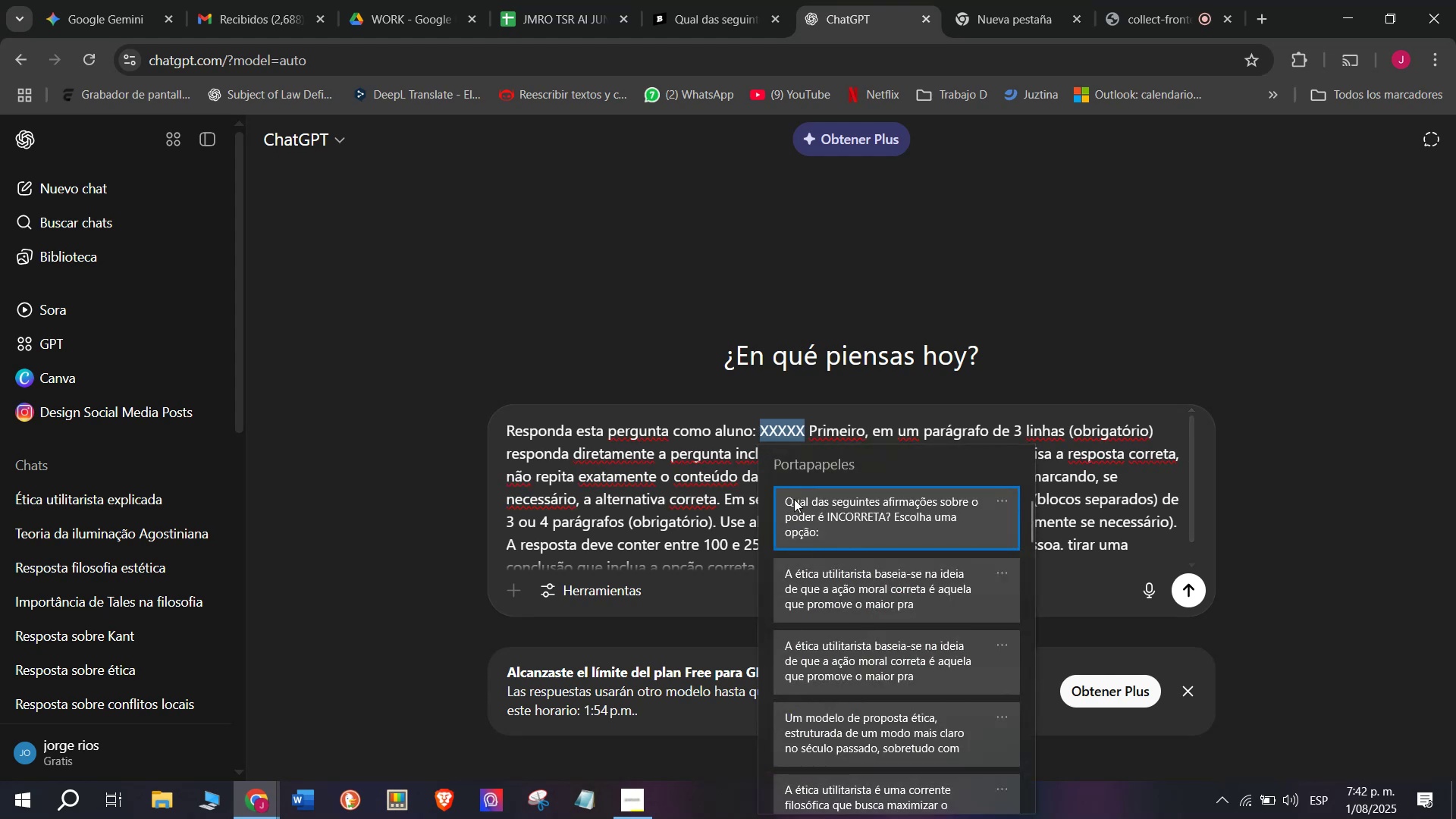 
key(Control+ControlLeft)
 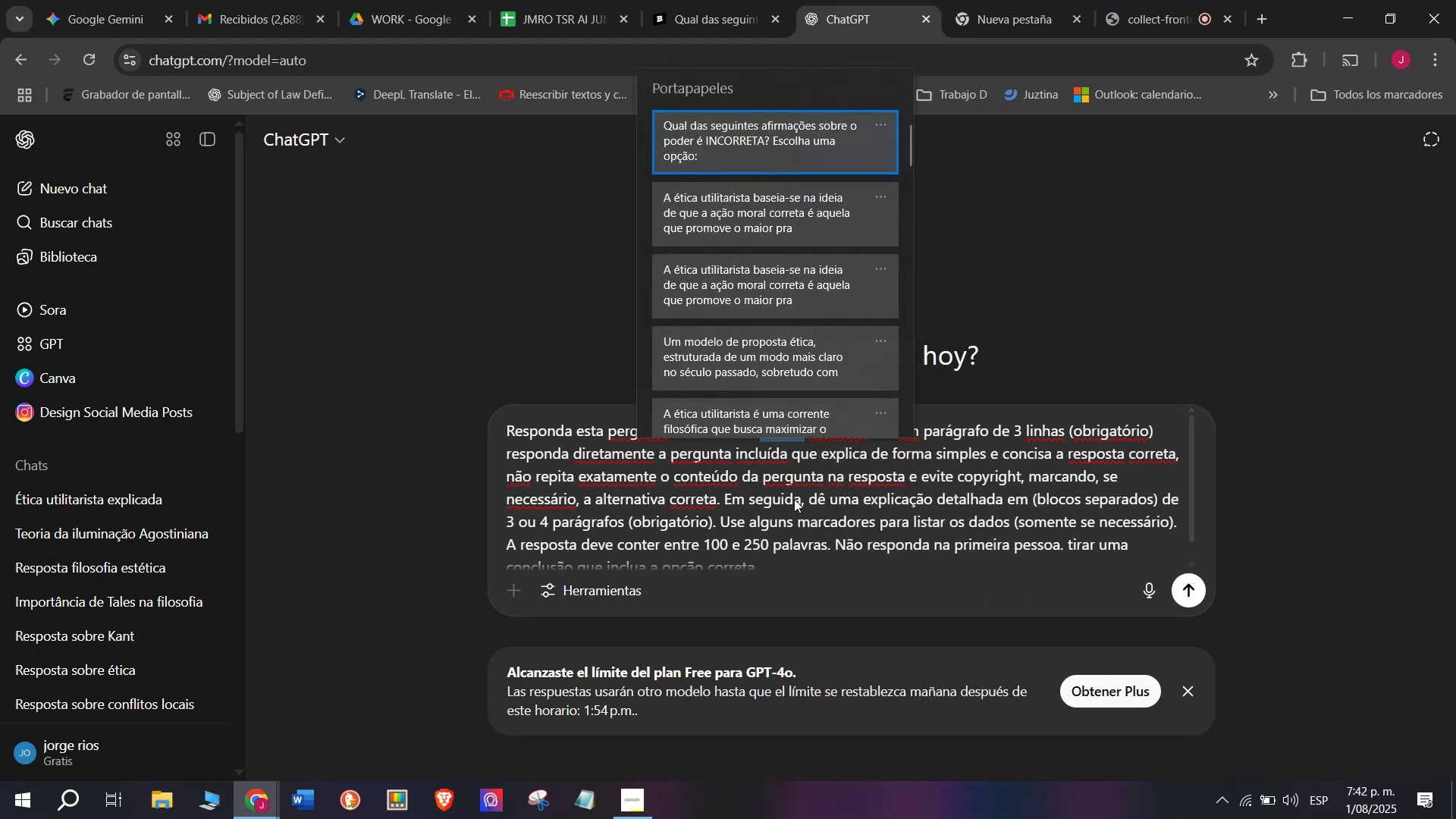 
key(Control+V)
 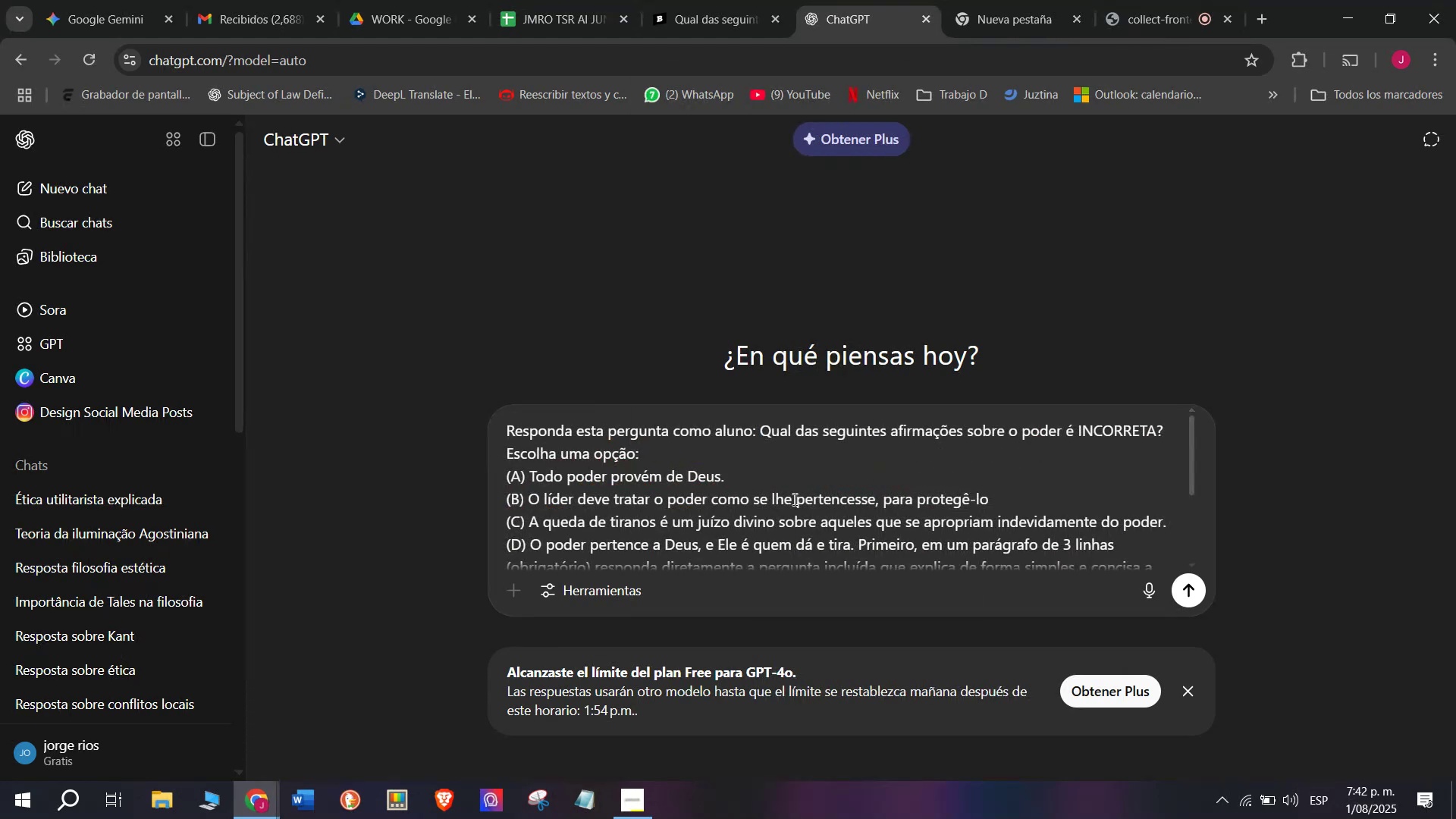 
key(Enter)
 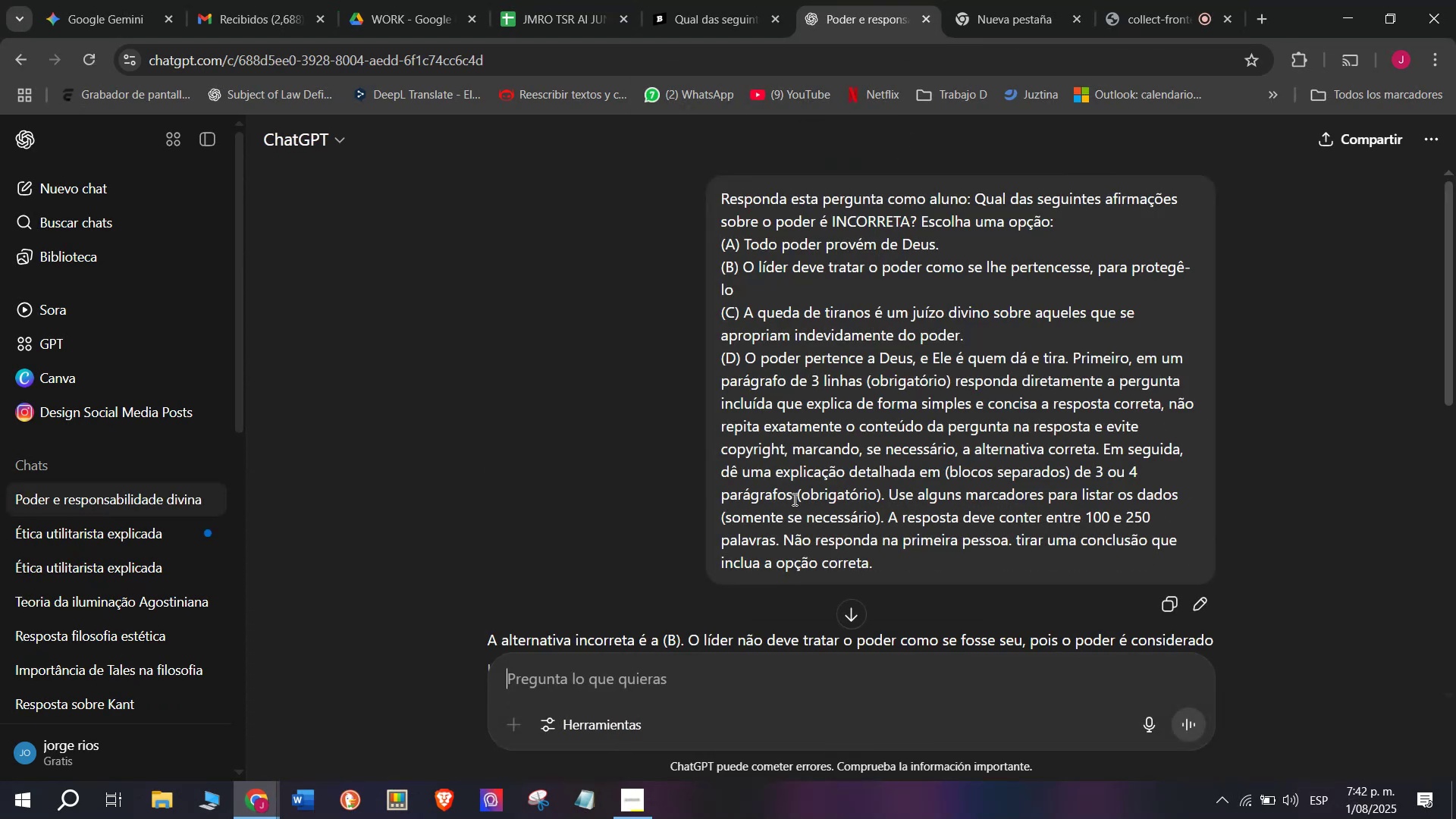 
wait(7.89)
 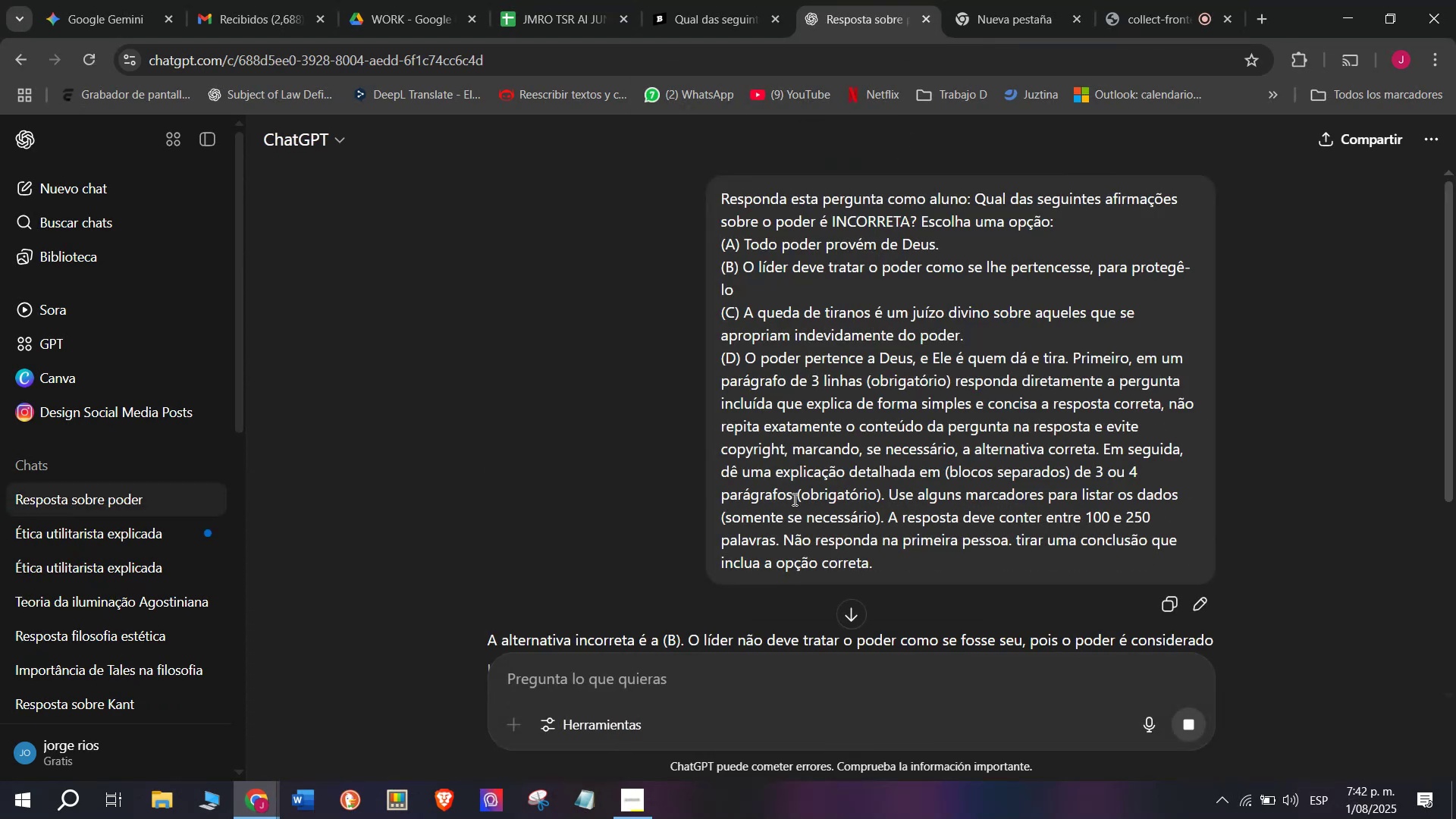 
scroll: coordinate [801, 283], scroll_direction: down, amount: 1.0
 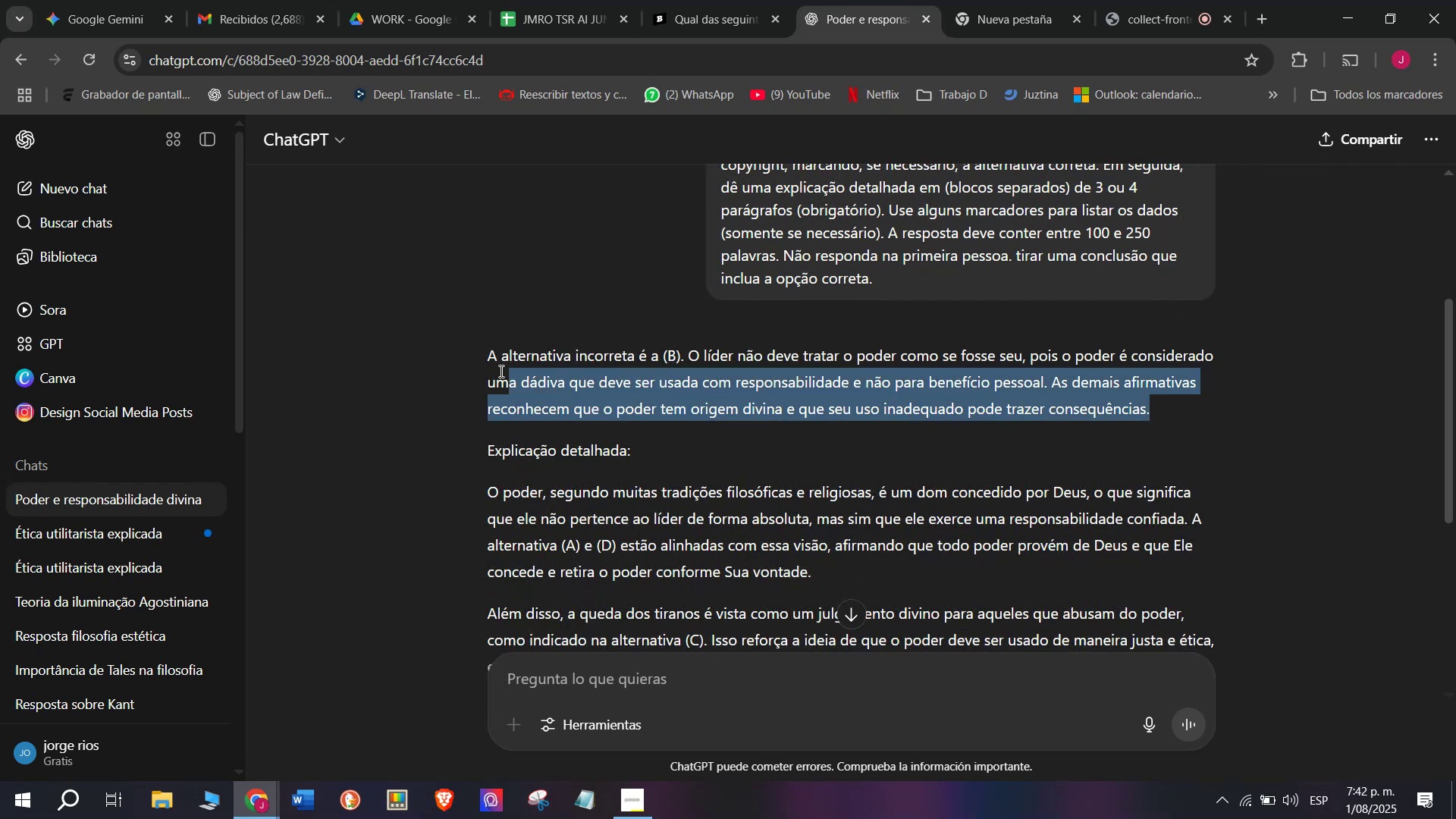 
key(Control+C)
 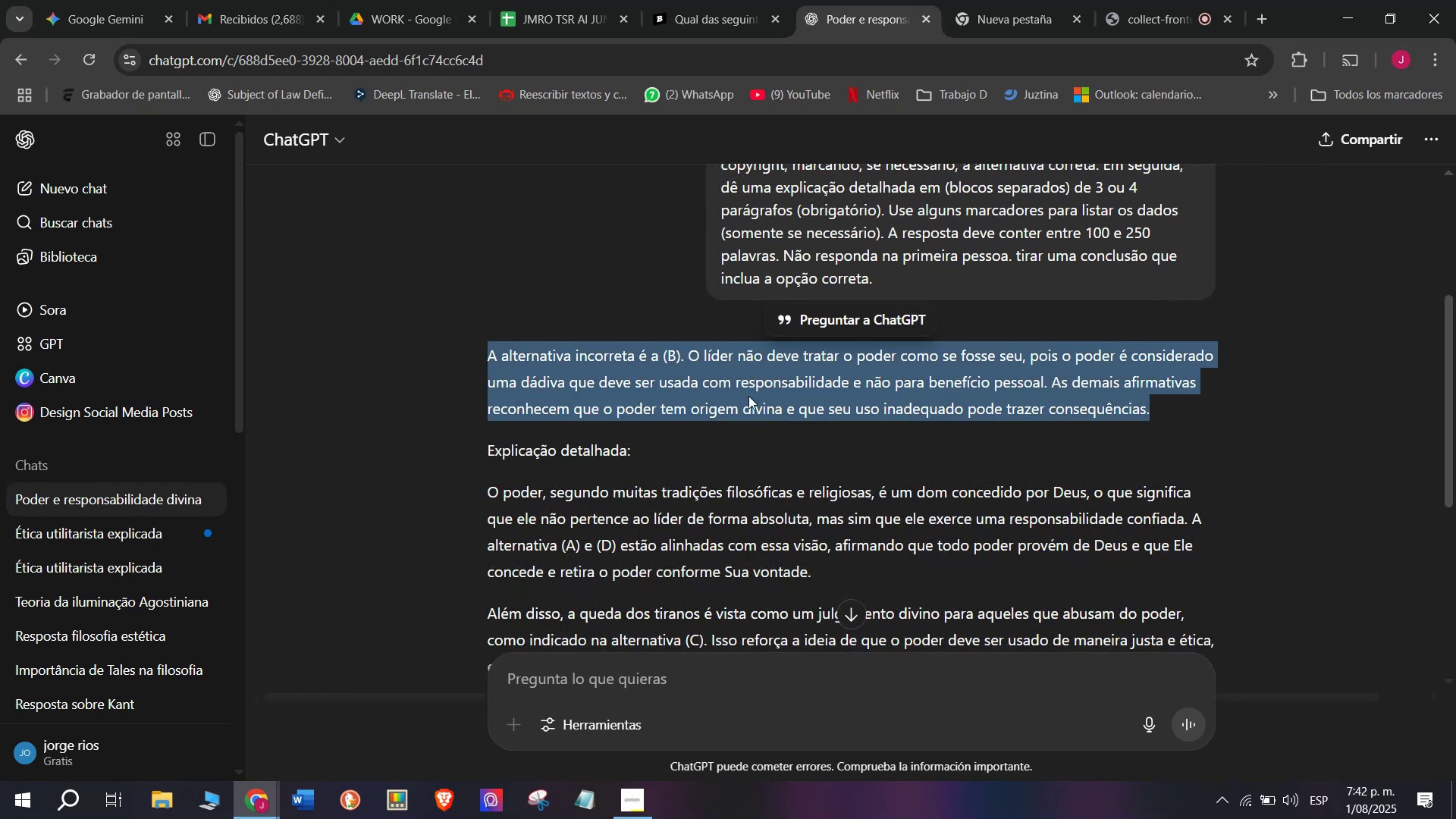 
scroll: coordinate [756, 392], scroll_direction: down, amount: 1.0
 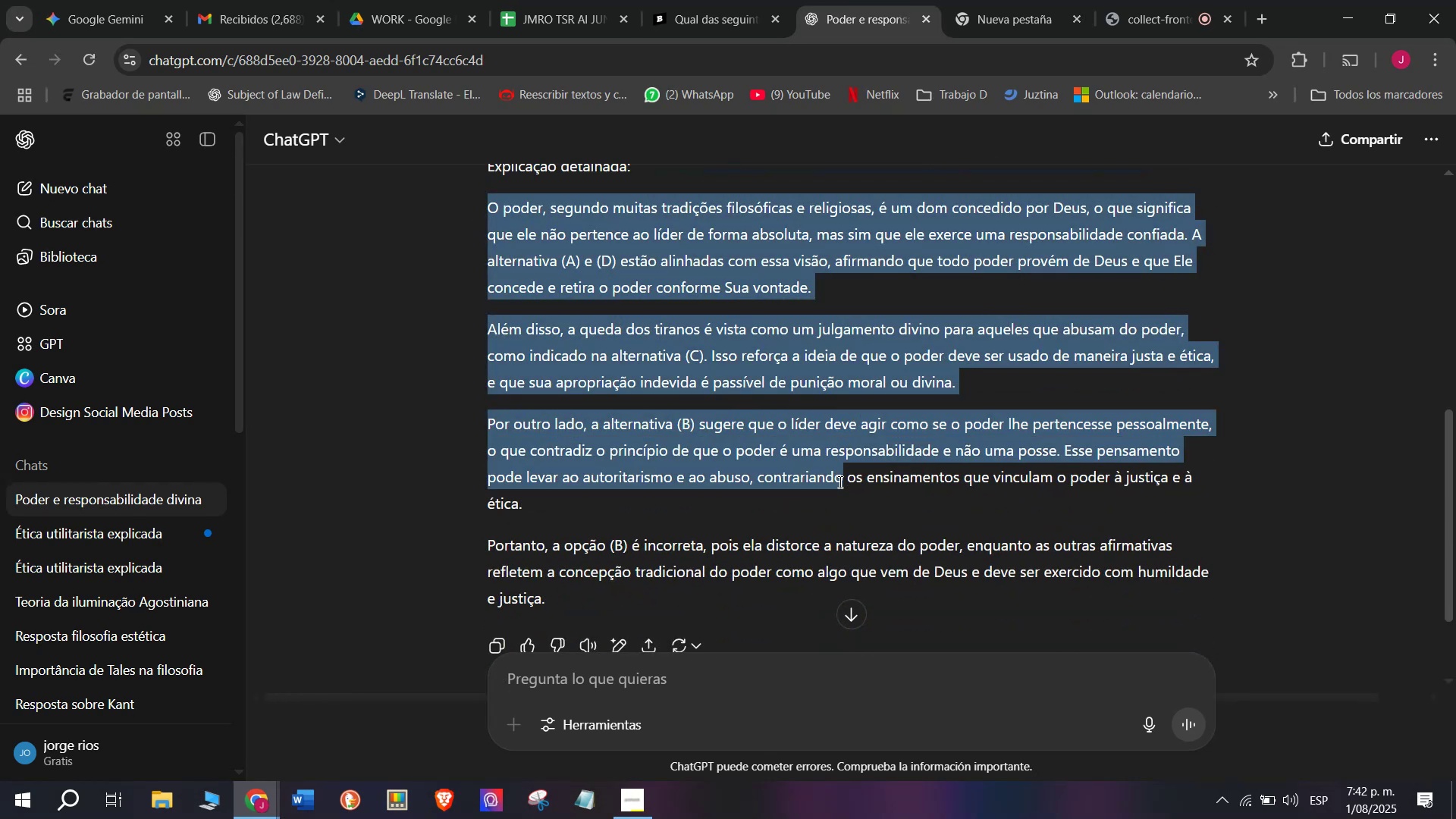 
key(Control+C)
 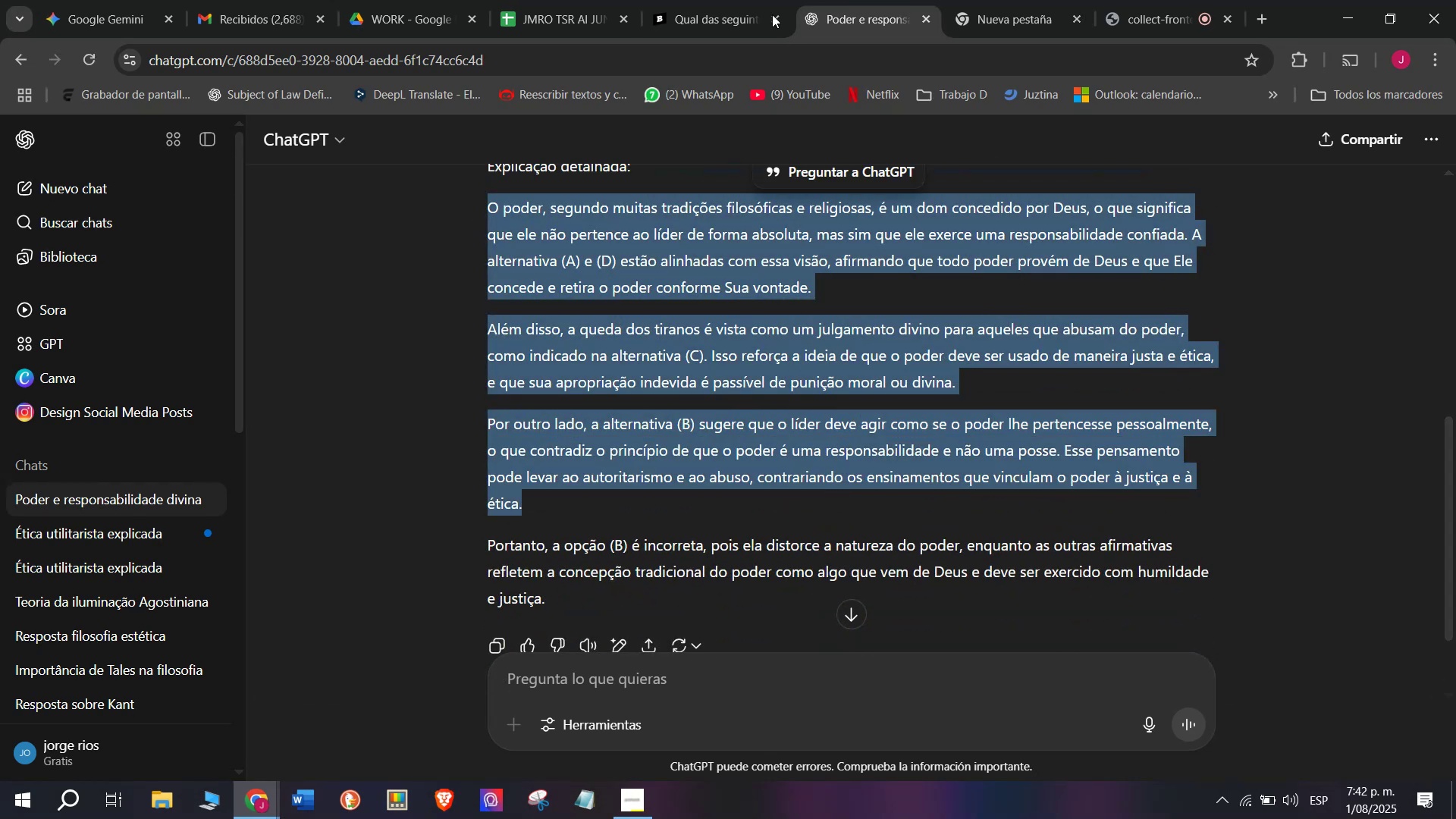 
left_click([720, 0])
 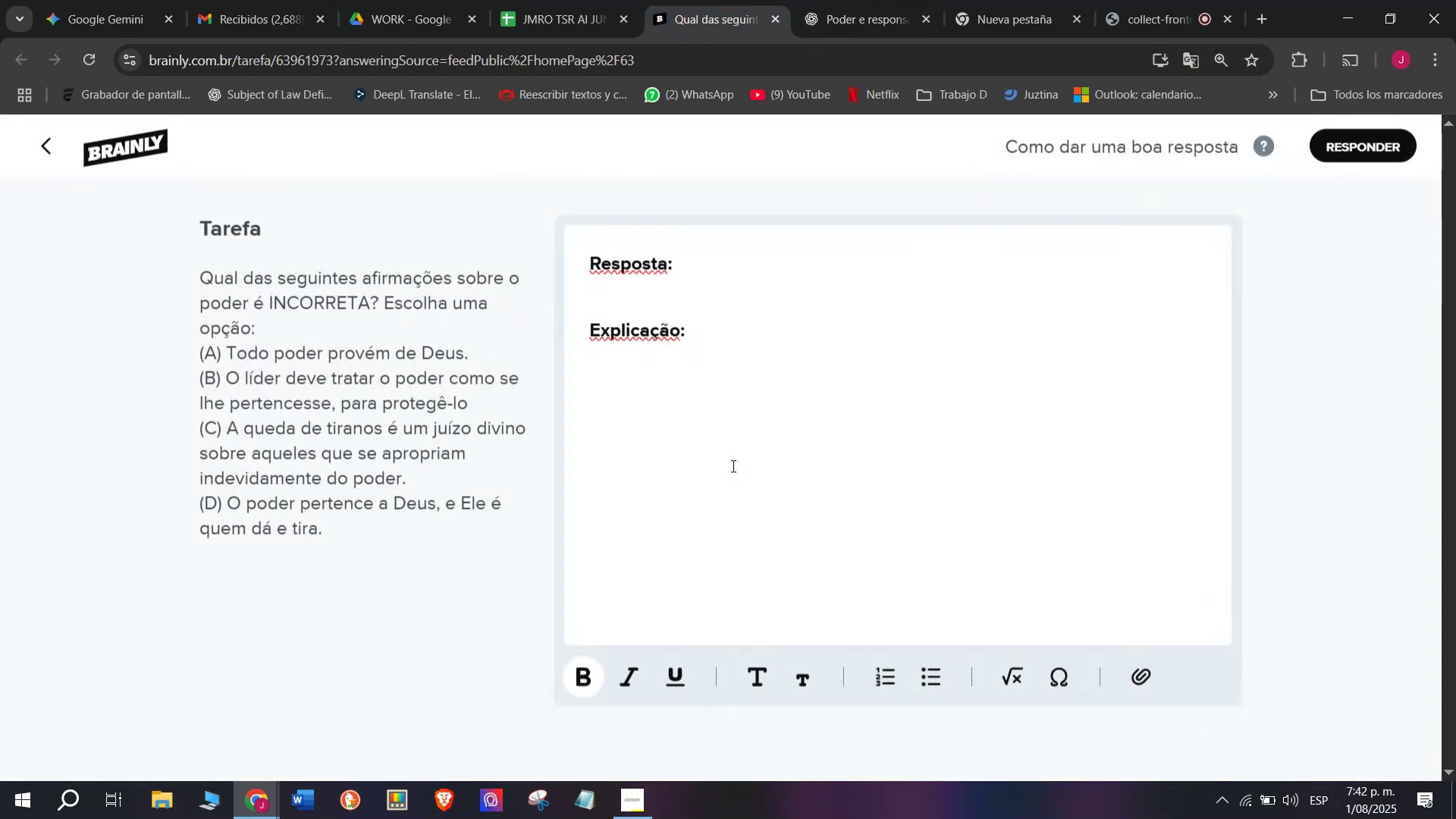 
key(Meta+MetaLeft)
 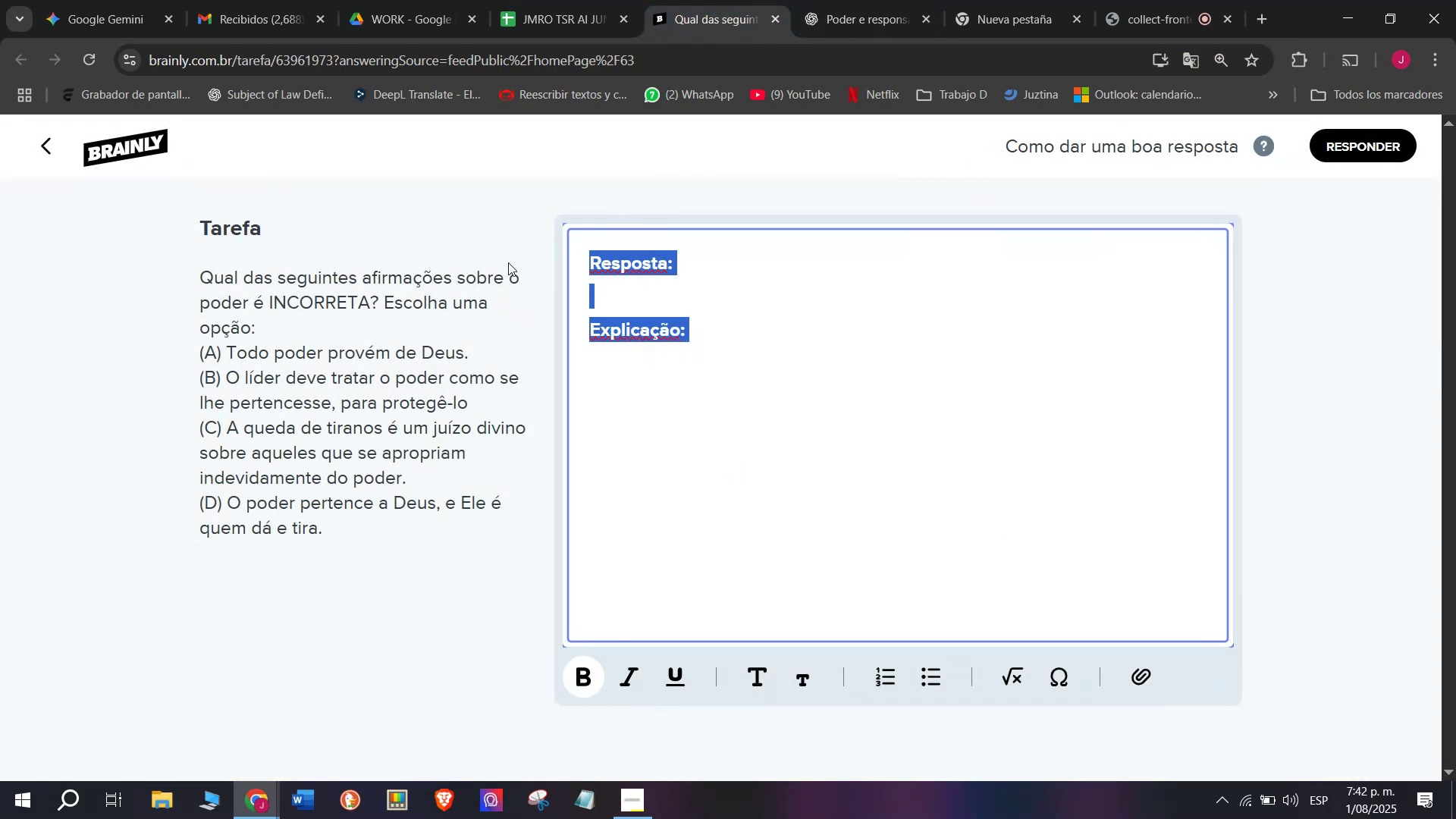 
key(Meta+V)
 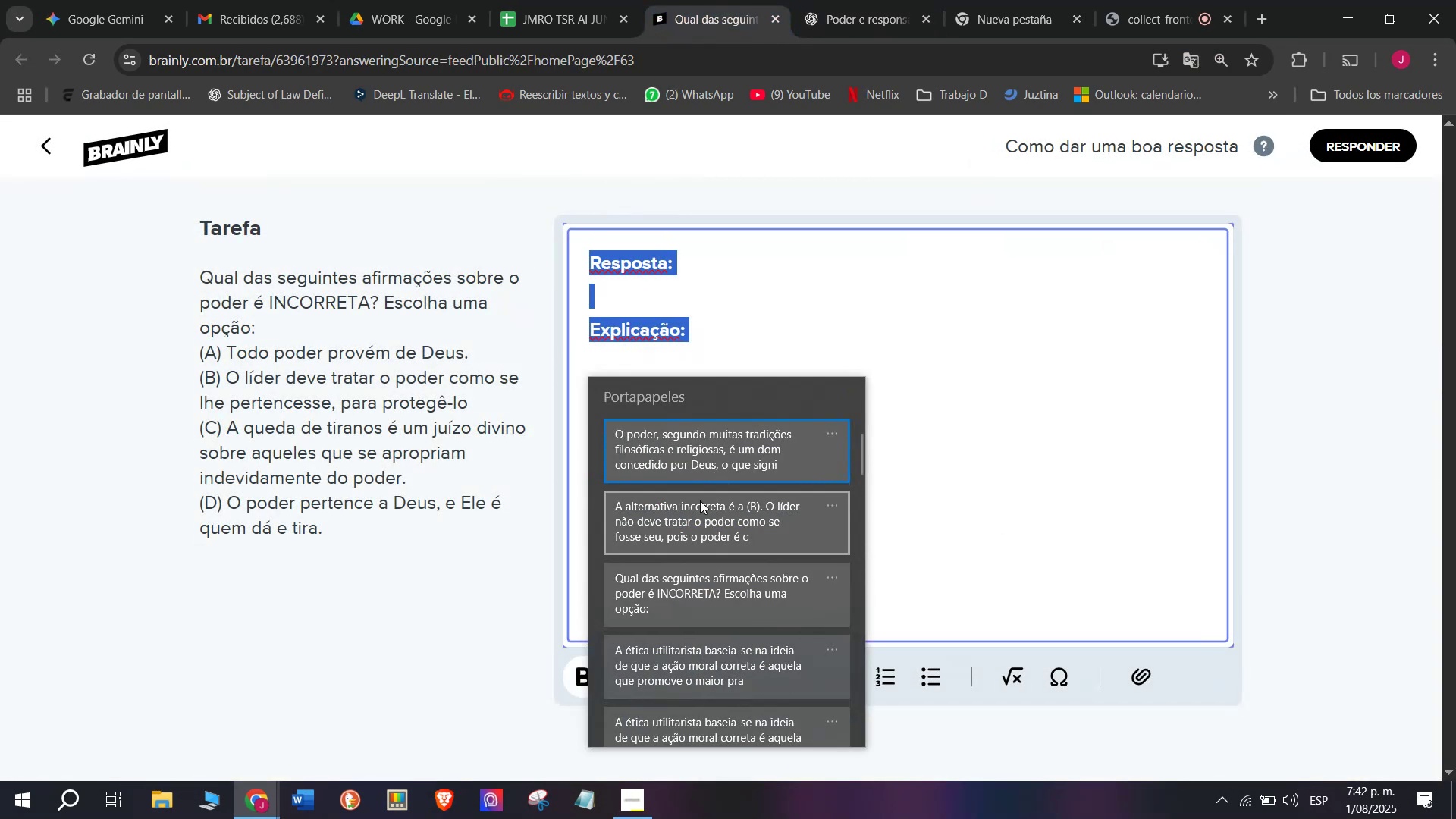 
left_click([698, 508])
 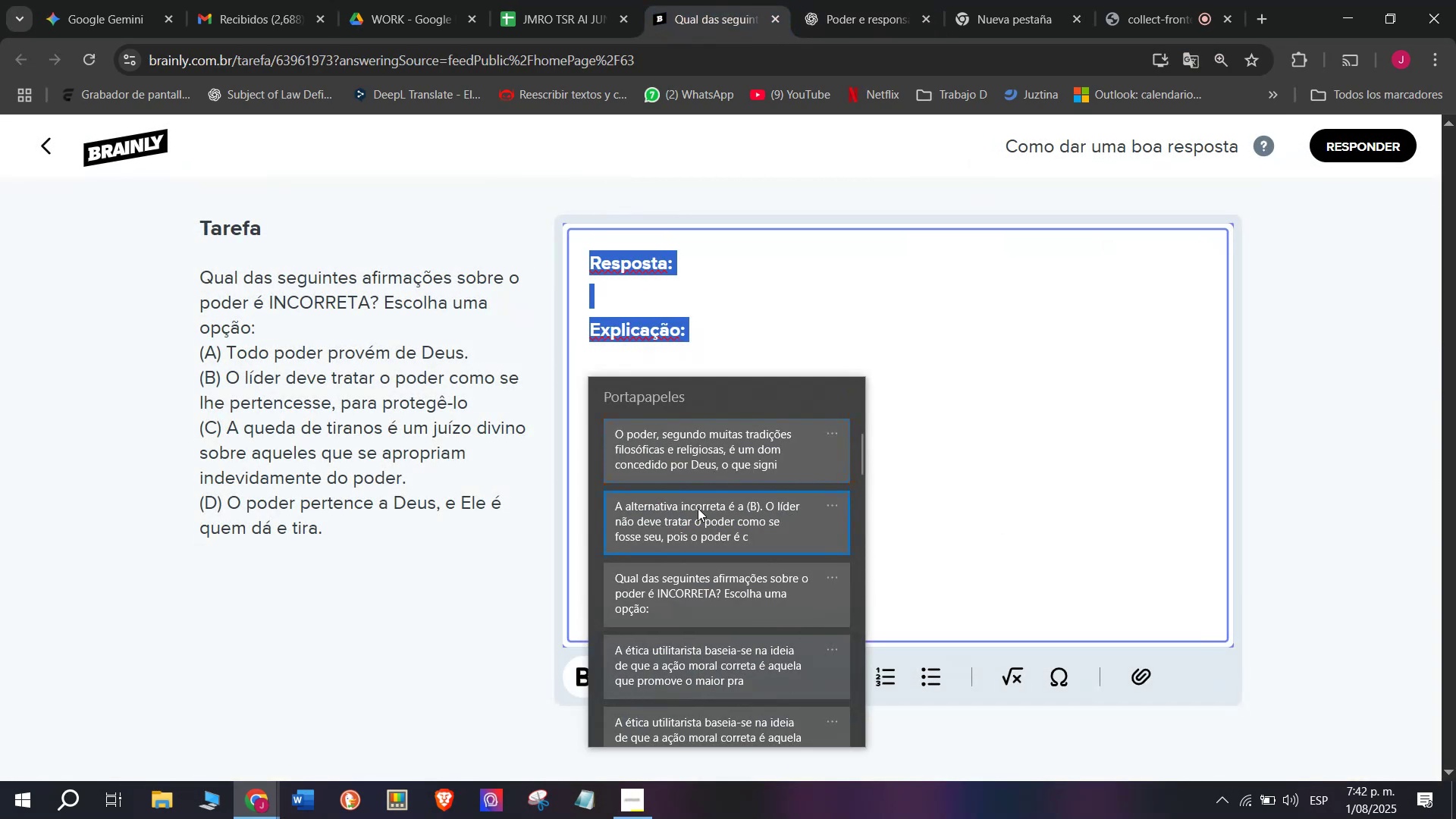 
key(Control+ControlLeft)
 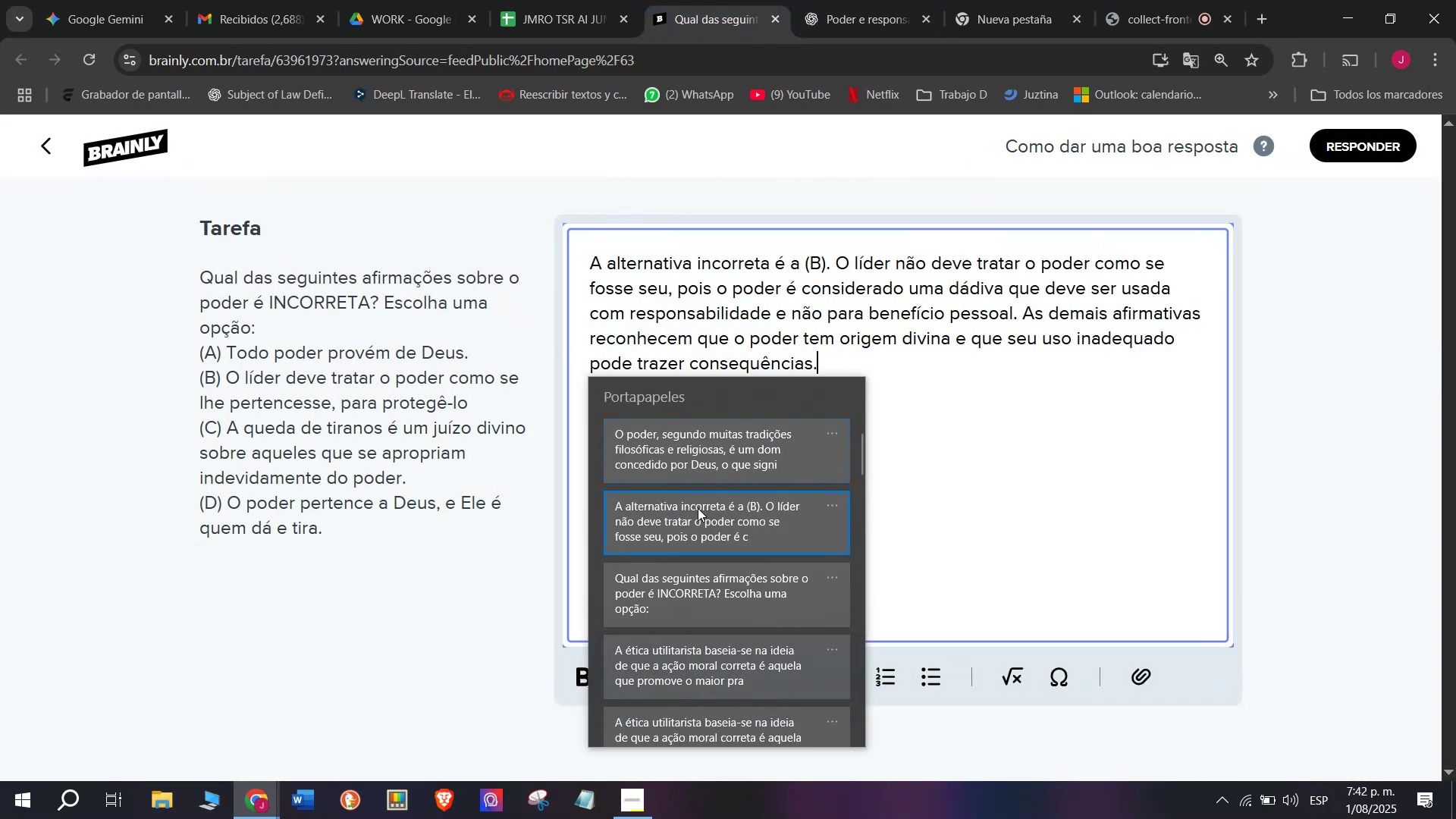 
key(Control+V)
 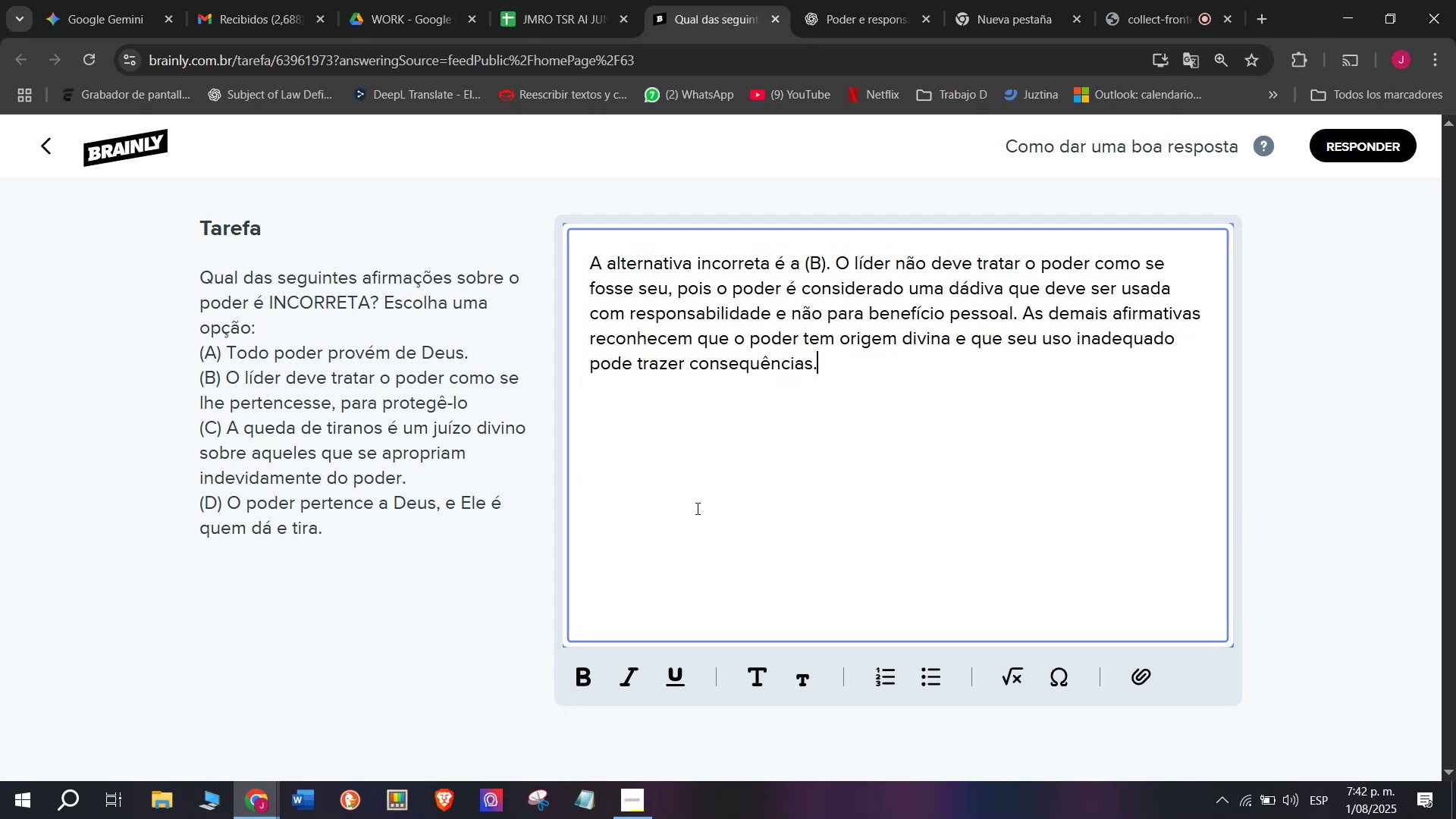 
key(Enter)
 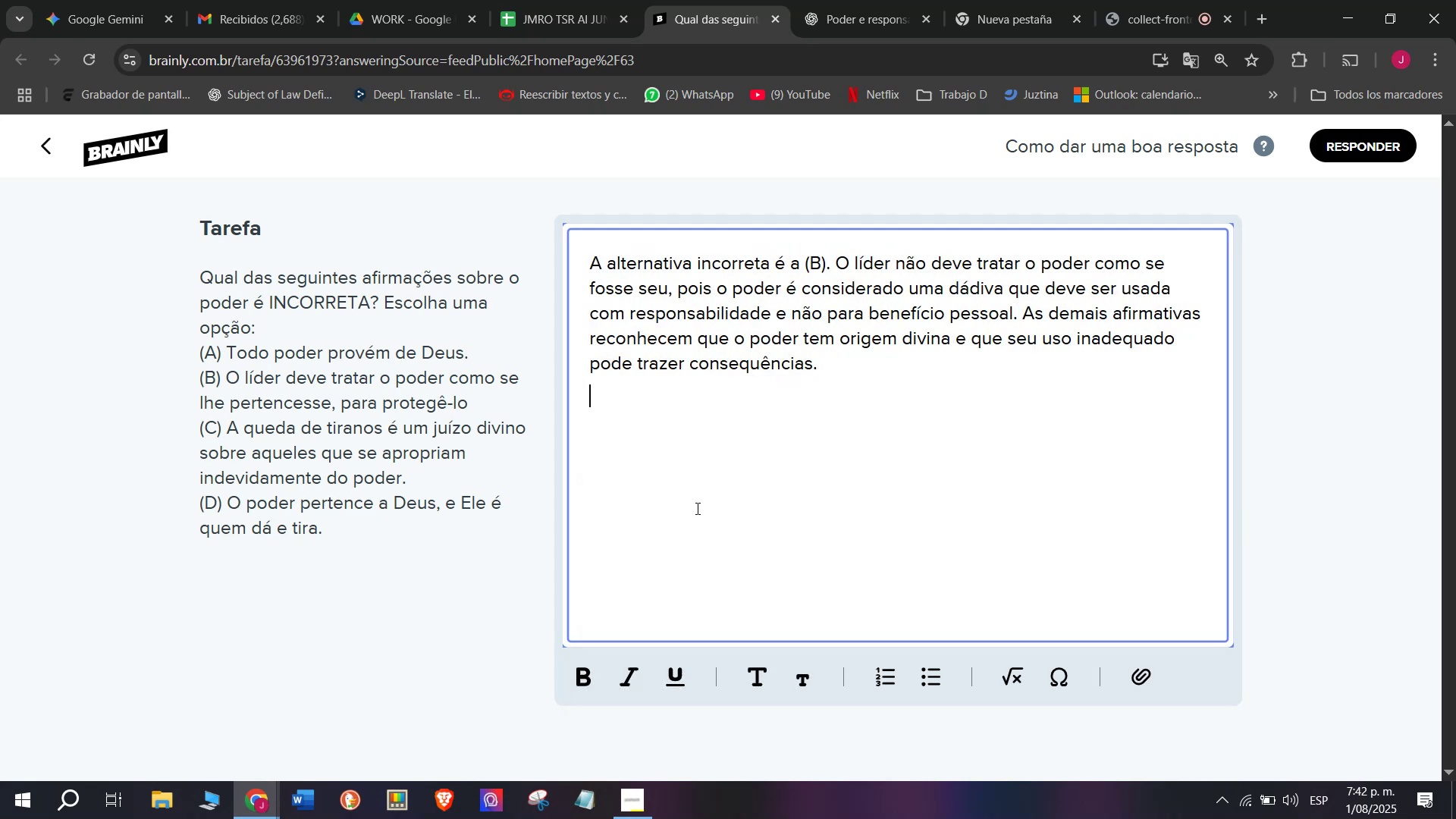 
key(Enter)
 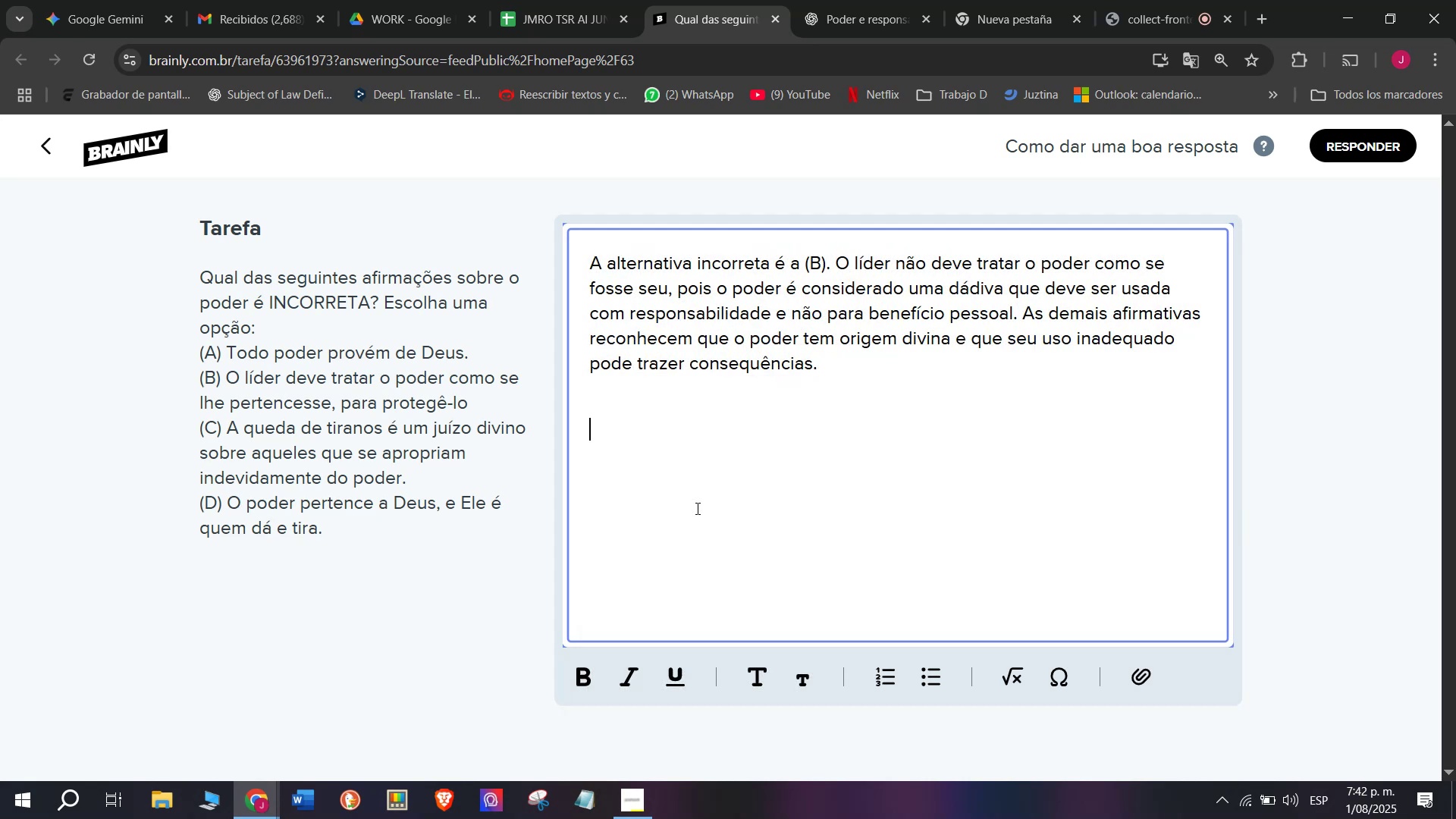 
key(Meta+MetaLeft)
 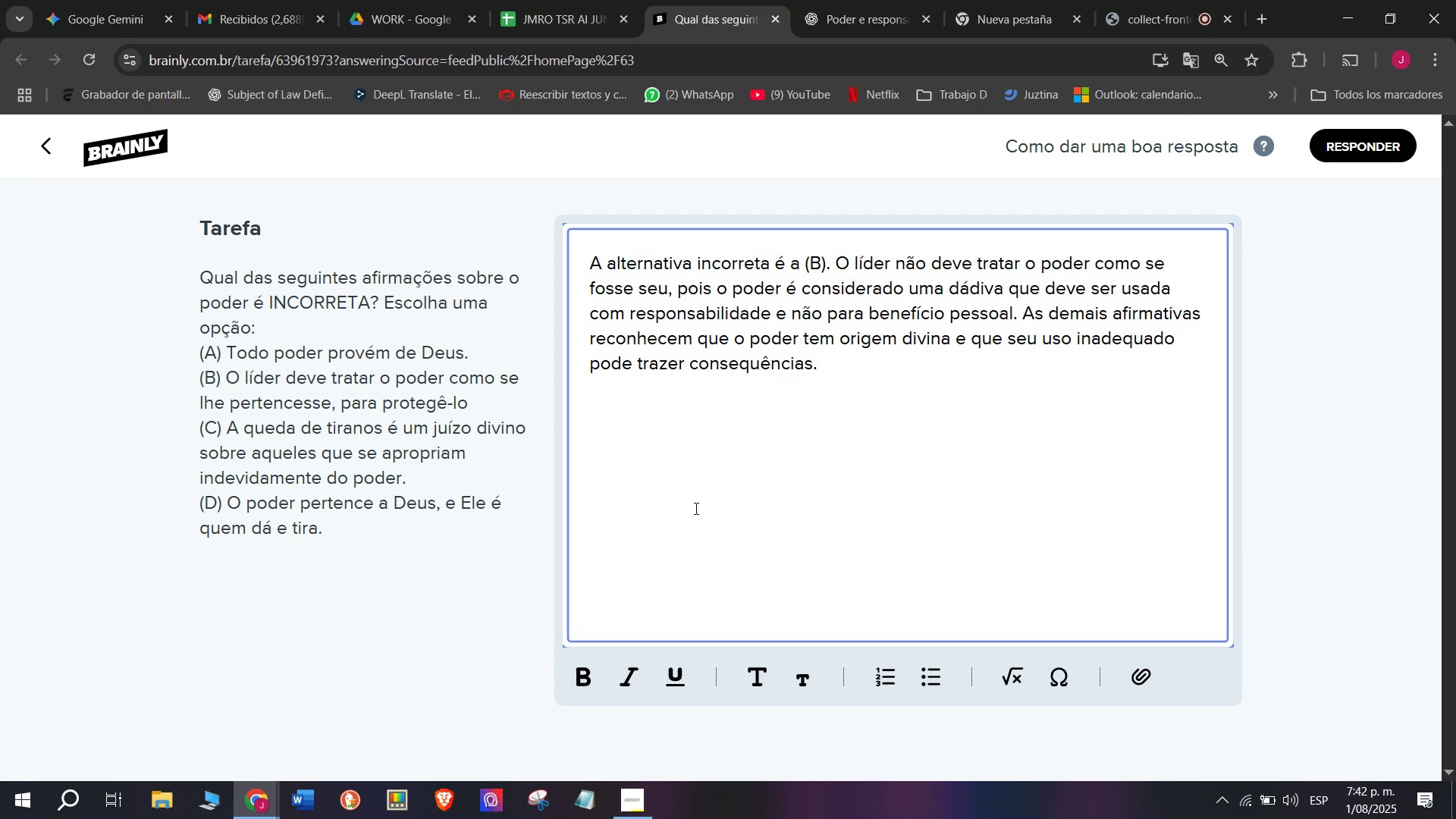 
key(Meta+V)
 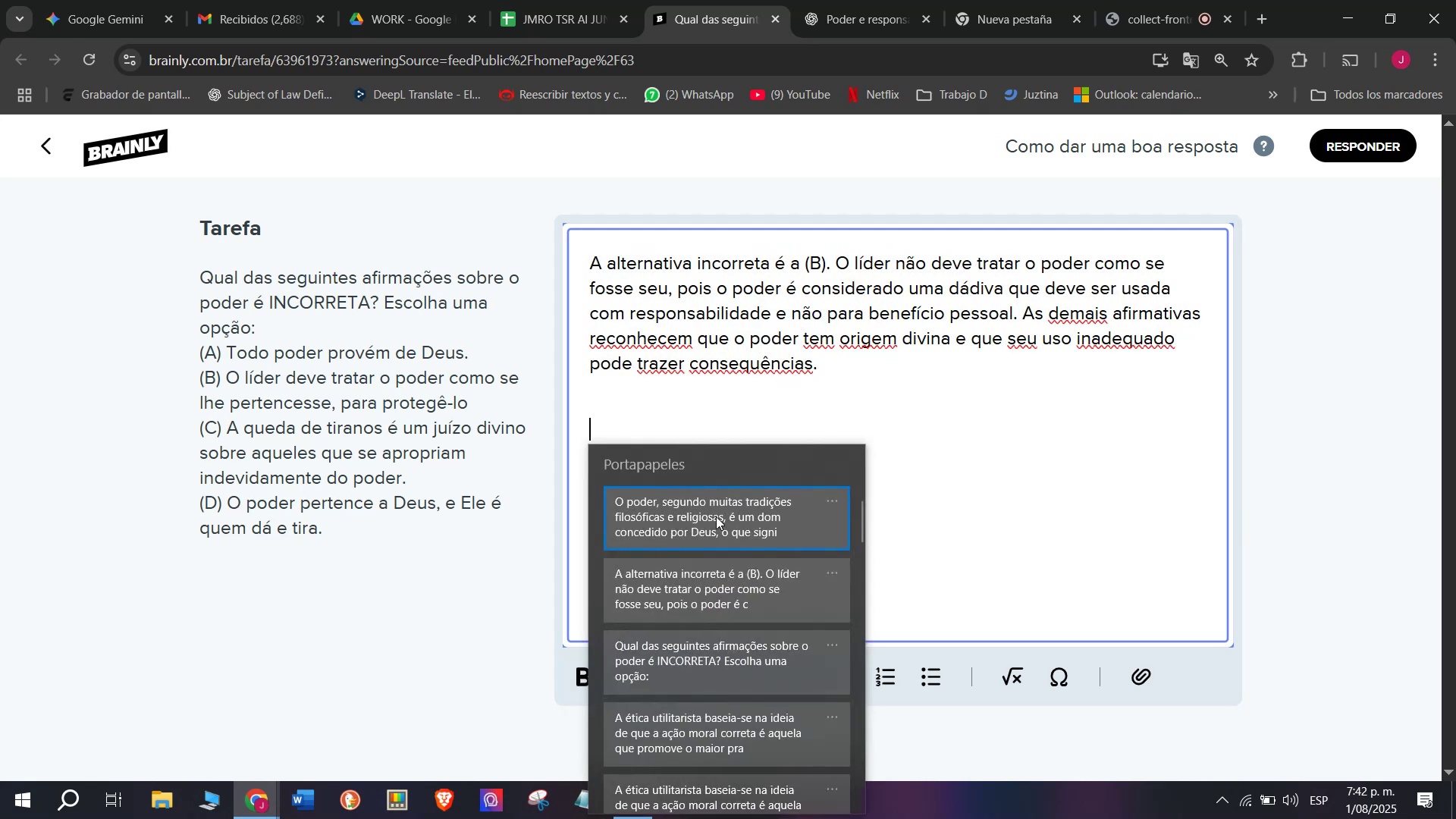 
left_click([716, 516])
 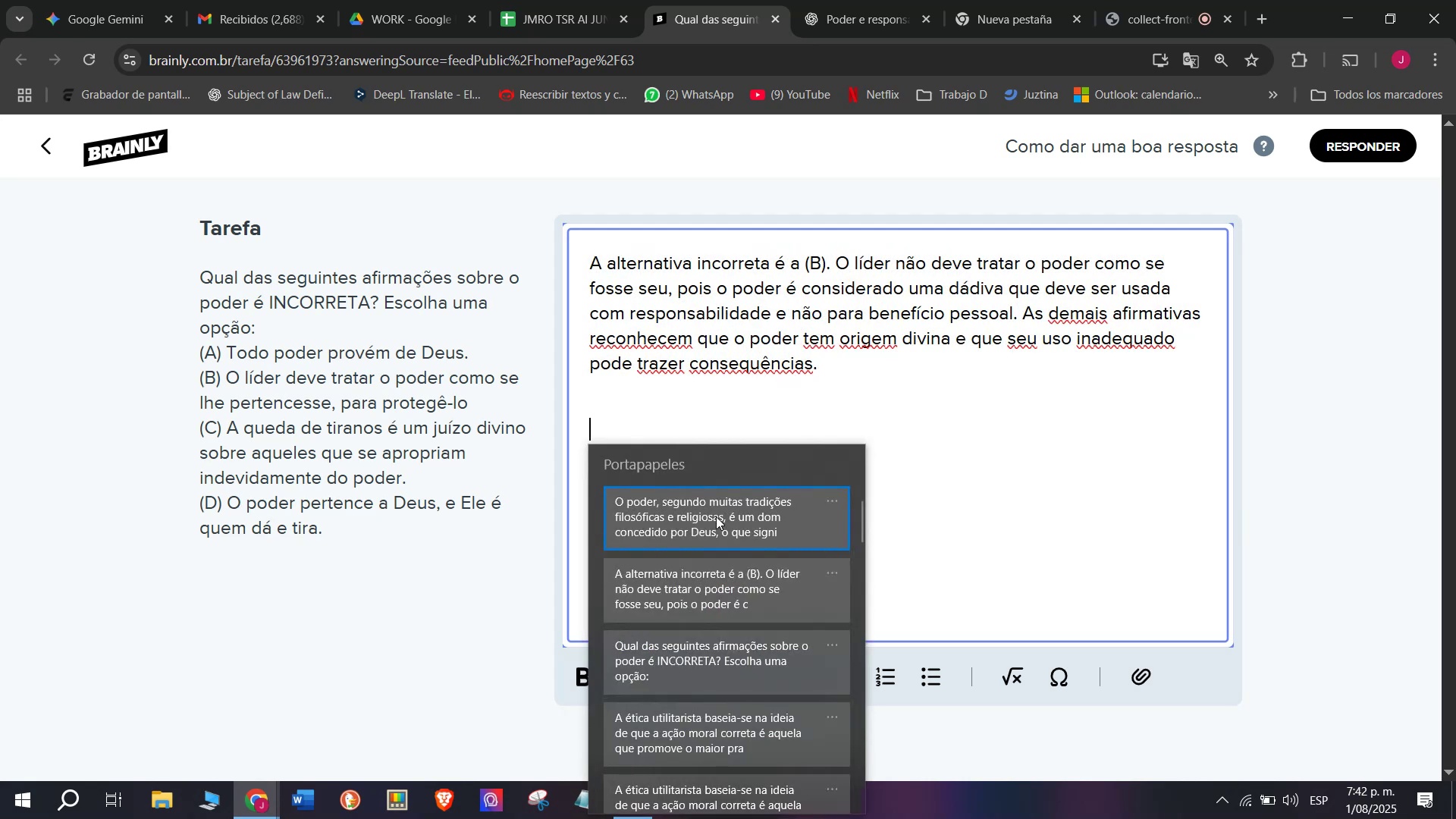 
key(Control+ControlLeft)
 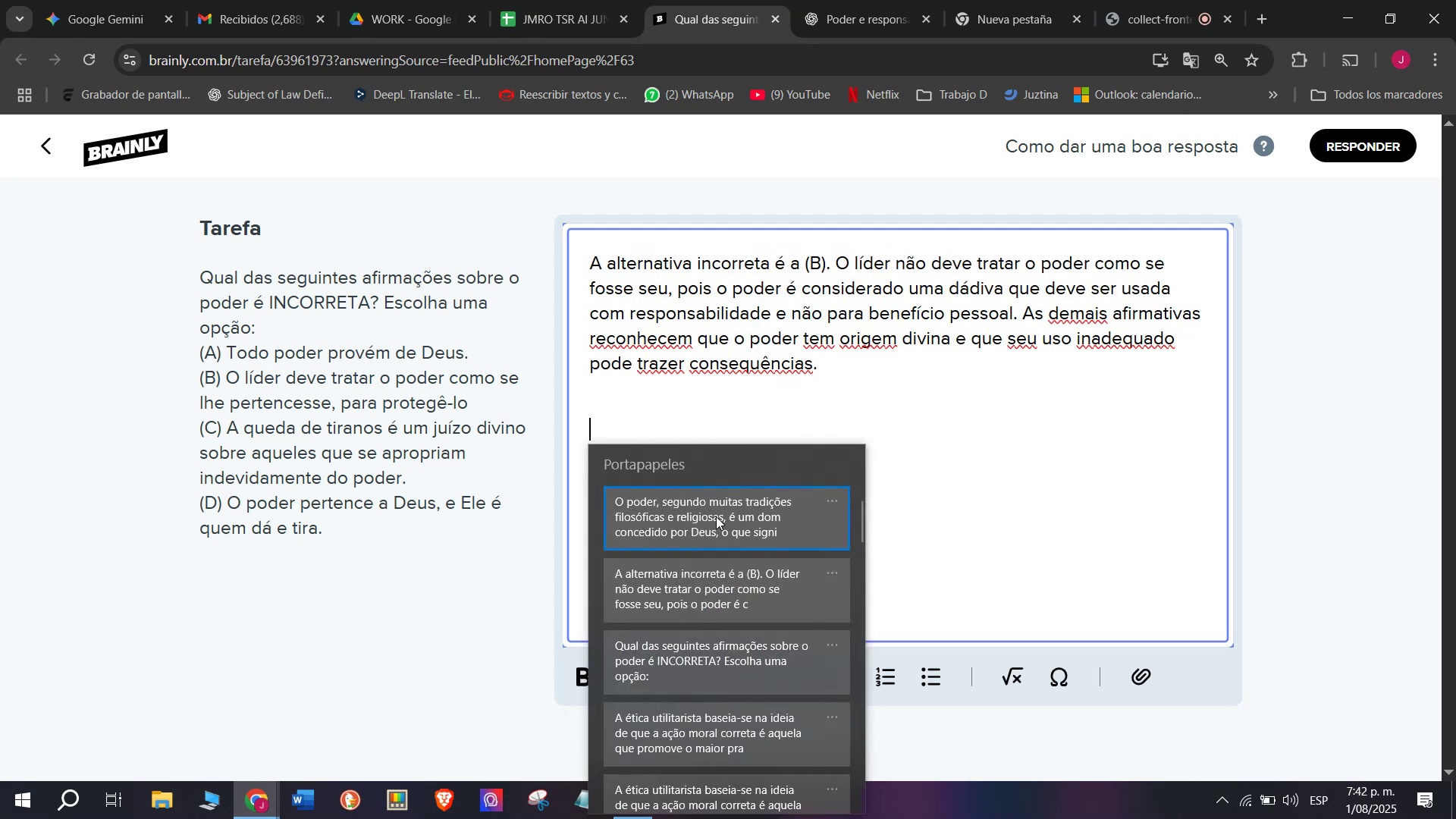 
key(Control+V)
 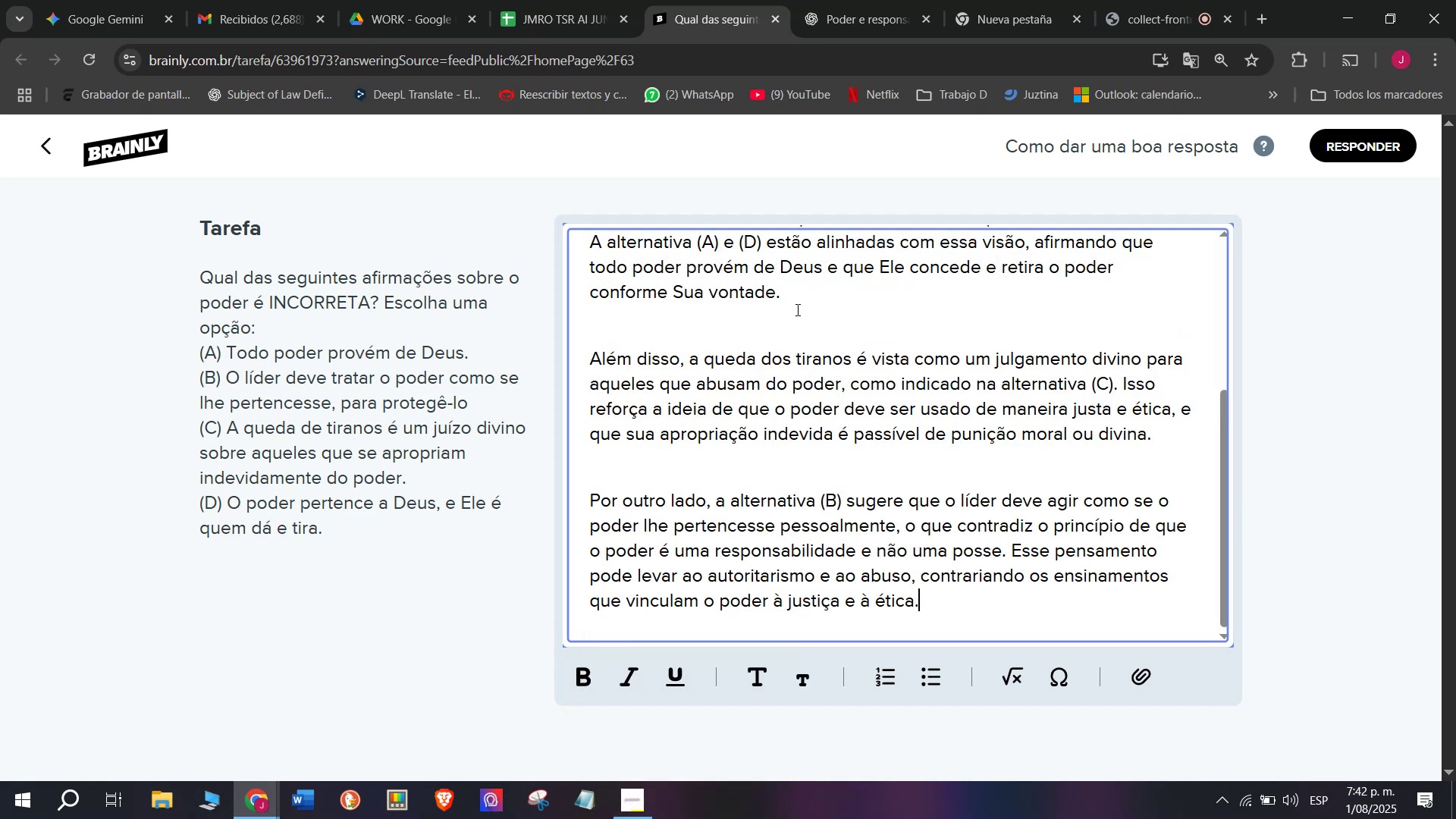 
scroll: coordinate [796, 308], scroll_direction: up, amount: 3.0
 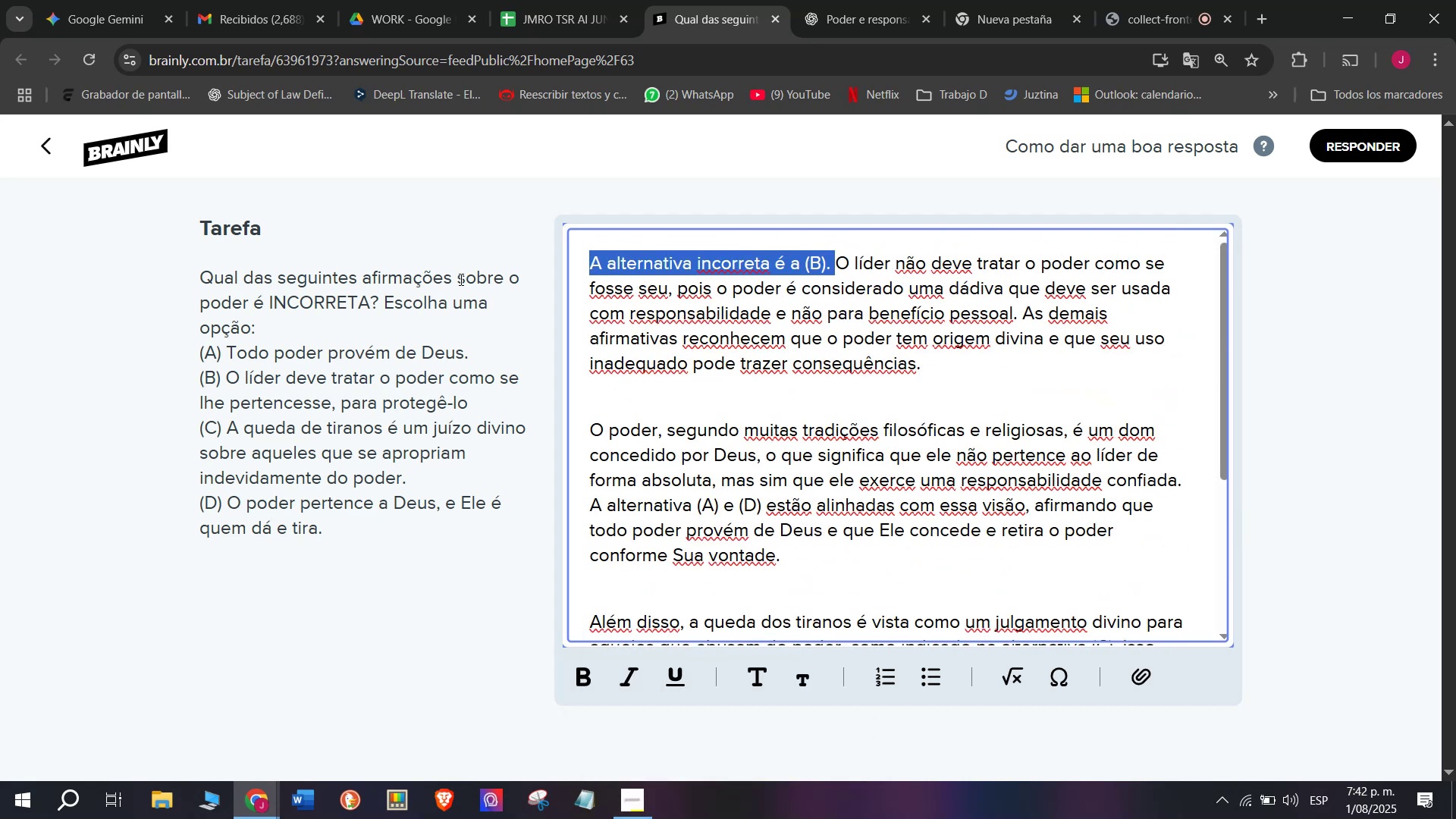 
hold_key(key=ControlLeft, duration=0.52)
 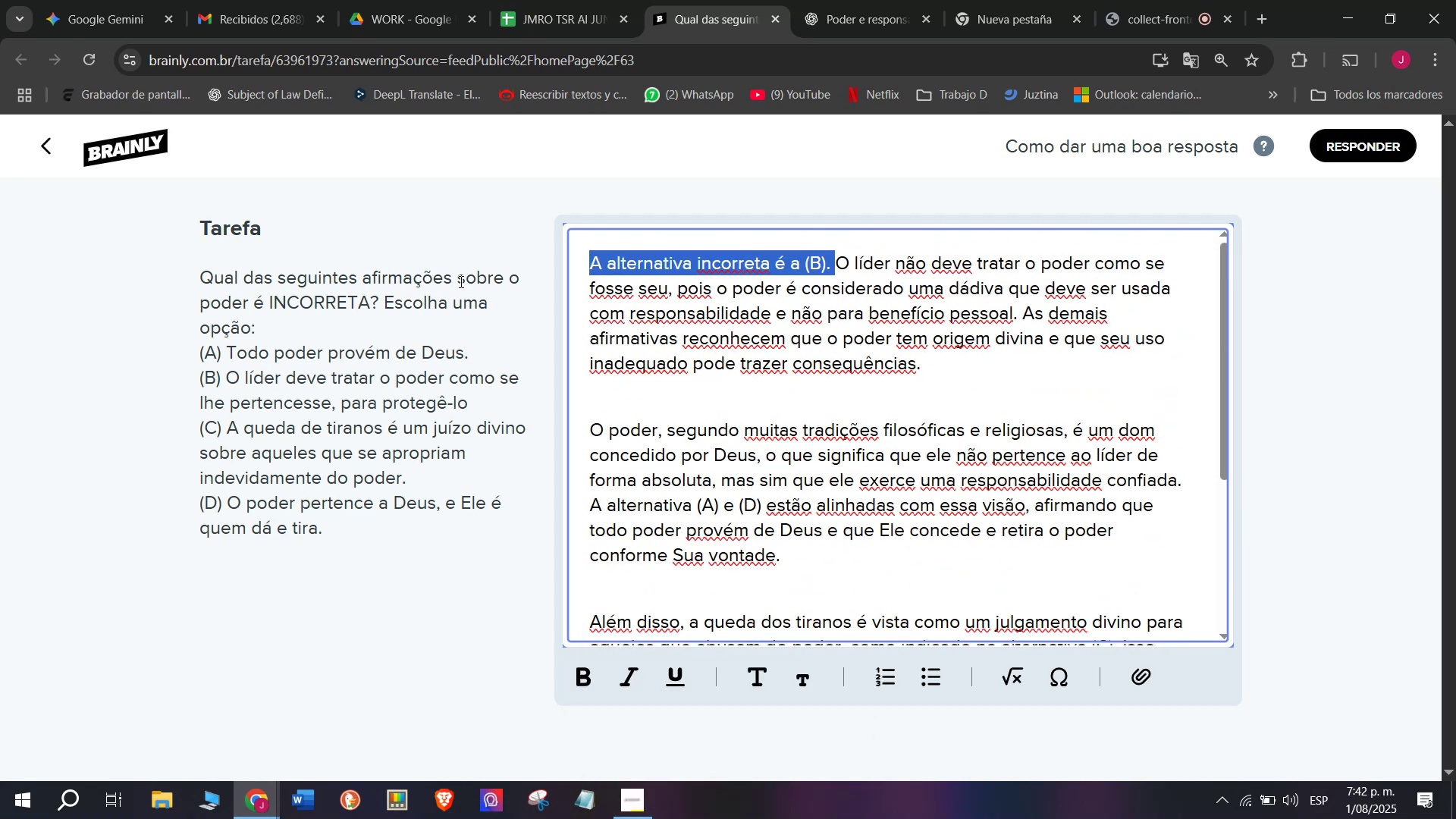 
key(Control+ControlLeft)
 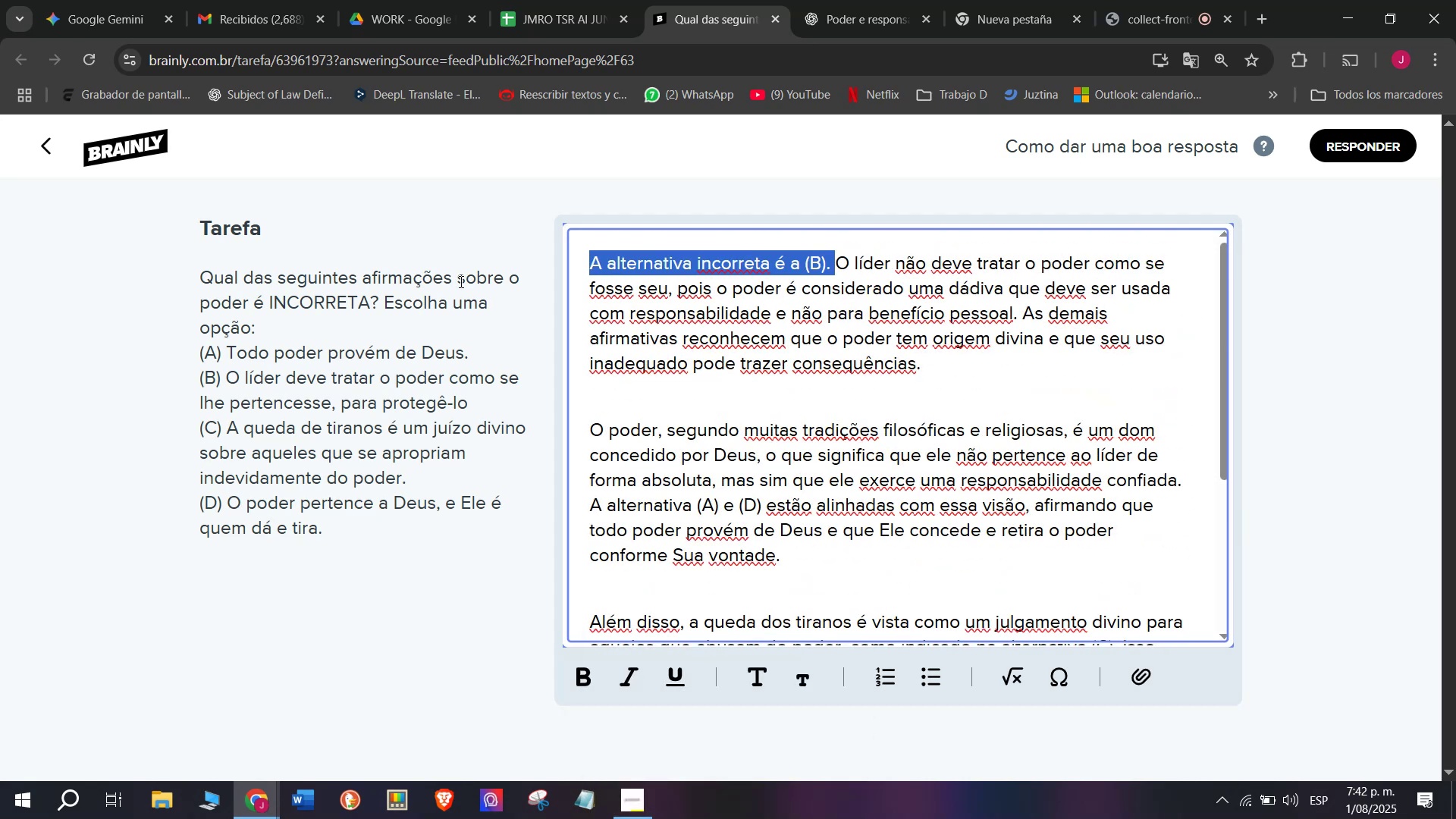 
hold_key(key=ControlLeft, duration=0.61)
 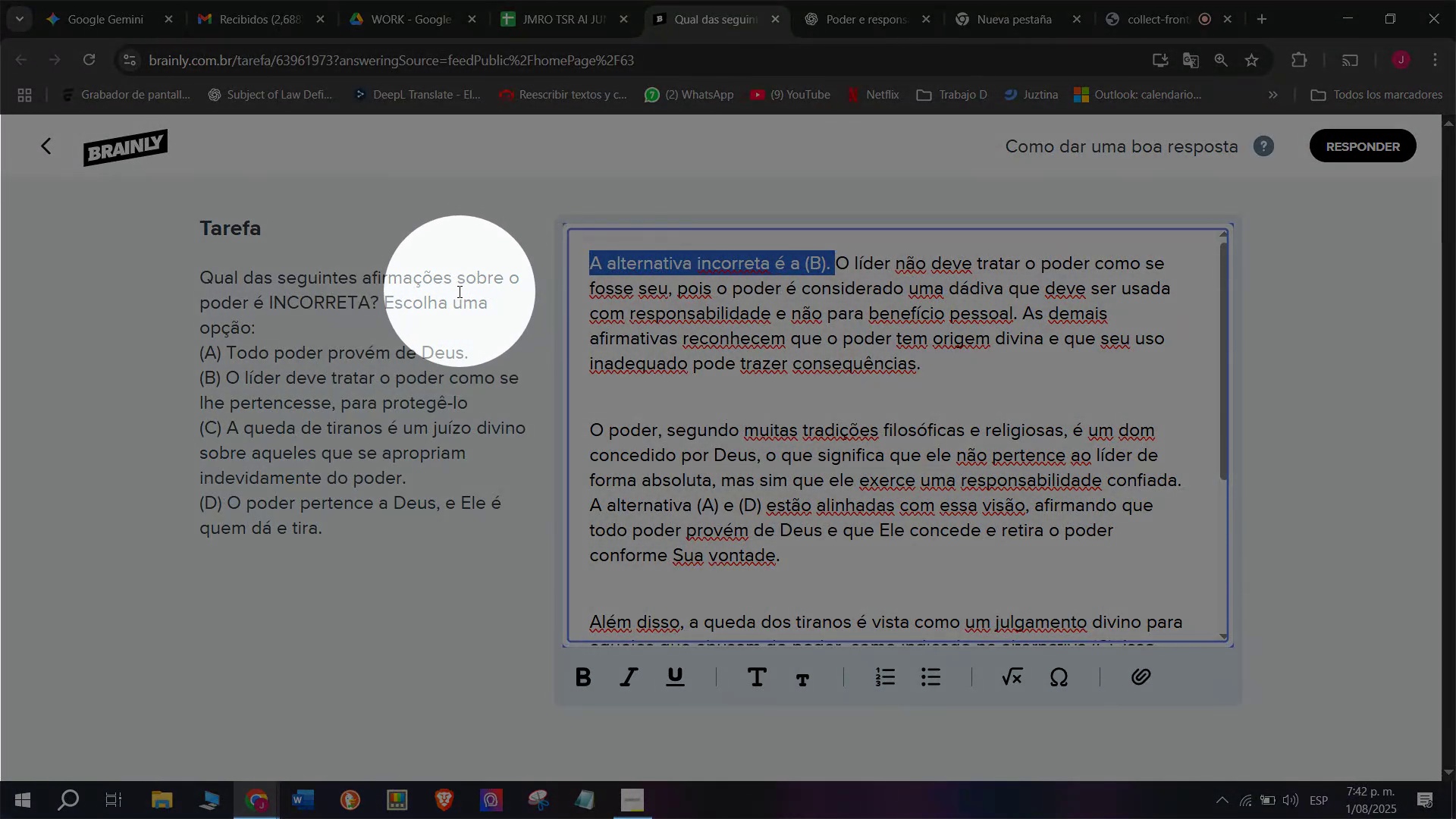 
key(Control+ControlLeft)
 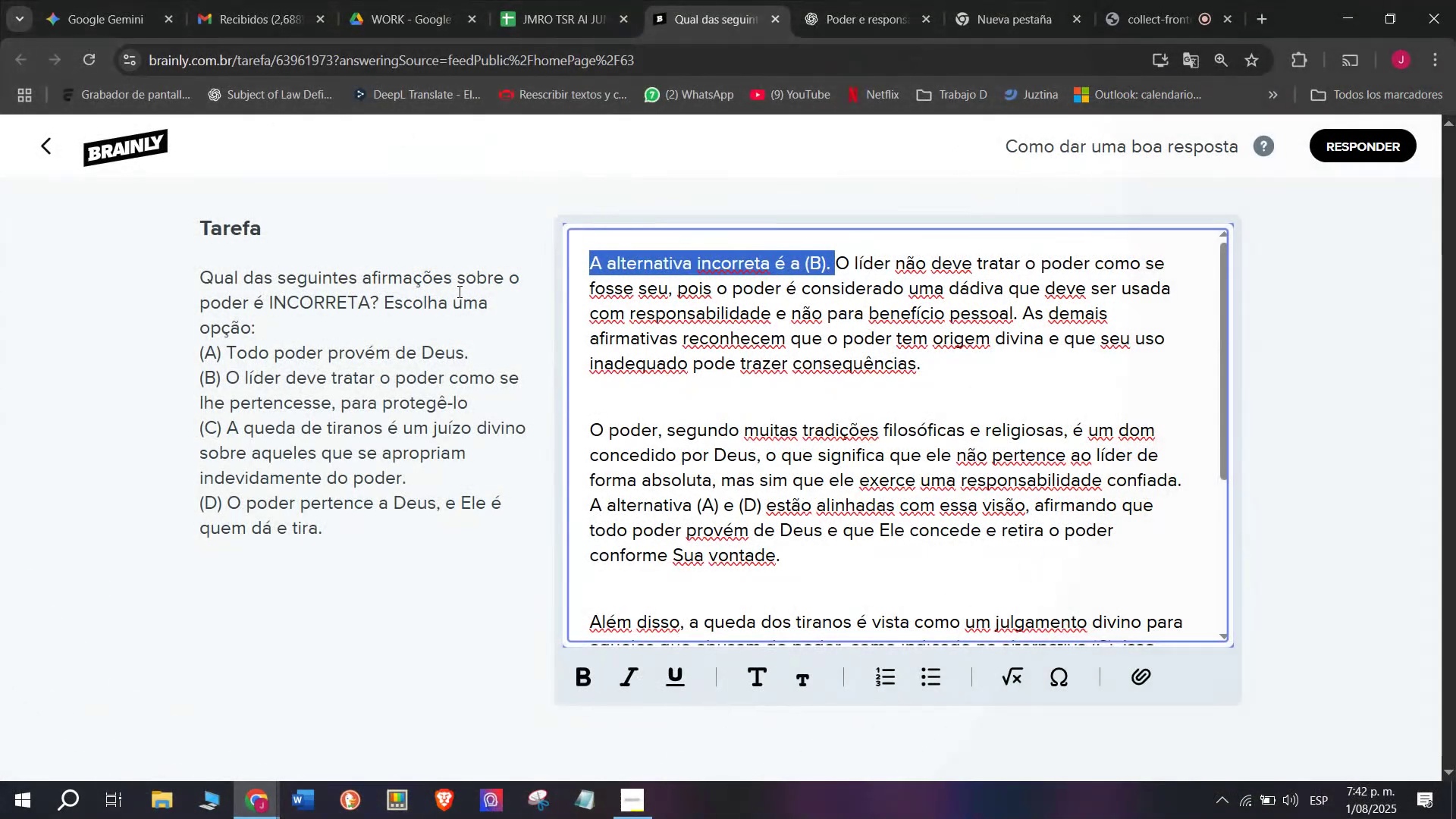 
key(Control+B)
 